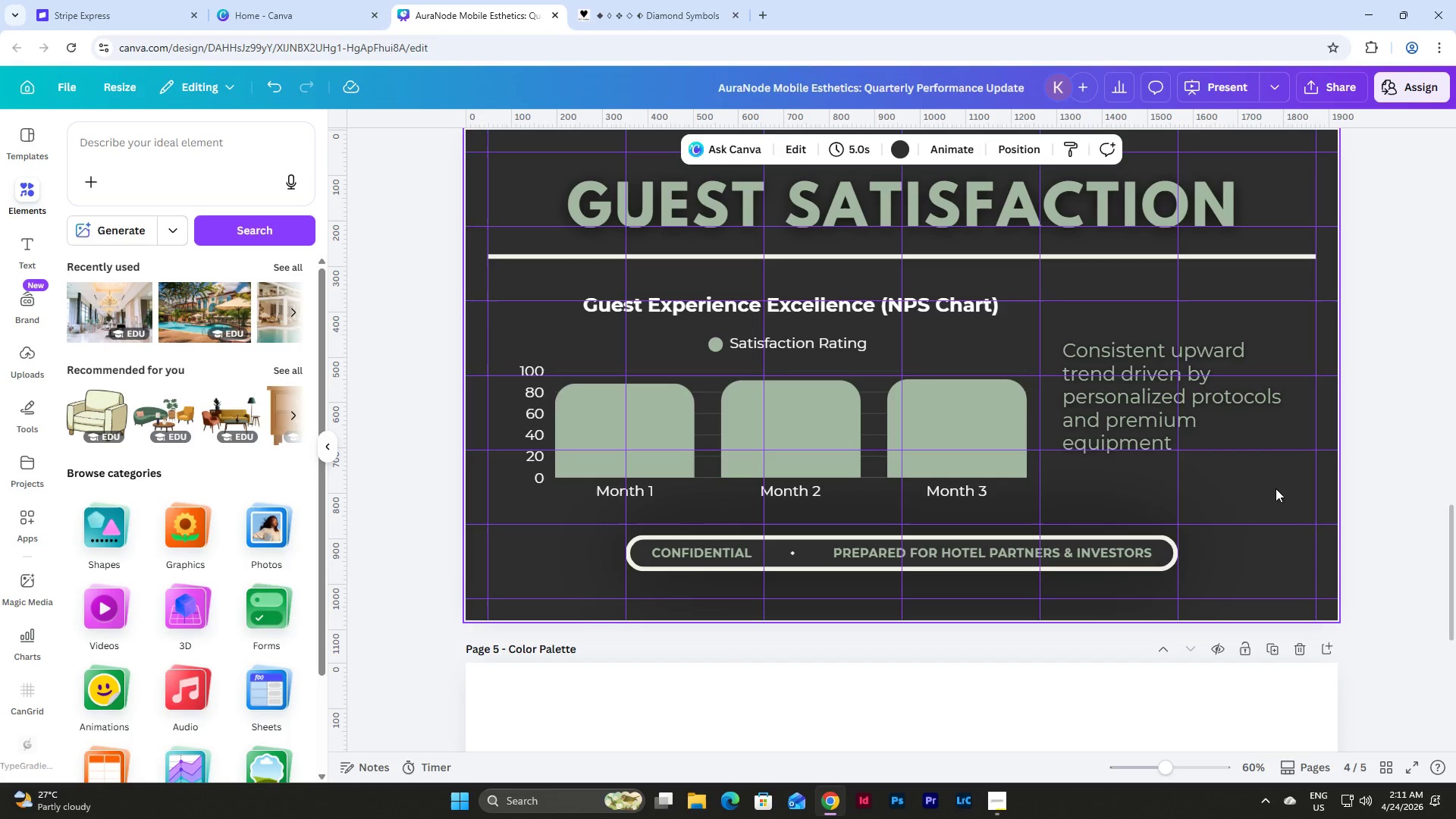 
left_click_drag(start_coordinate=[1276, 488], to_coordinate=[544, 297])
 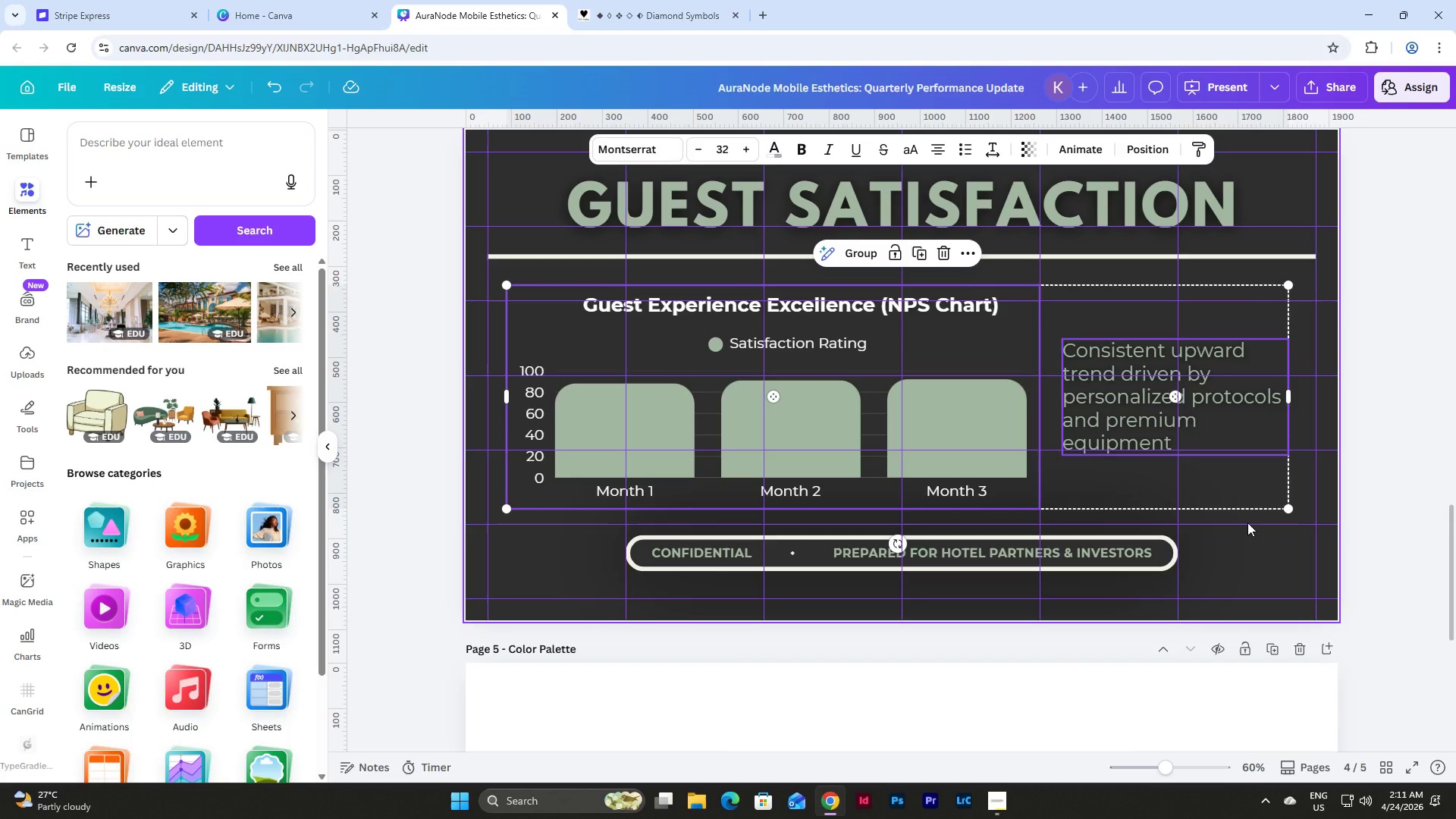 
mouse_move([1005, 349])
 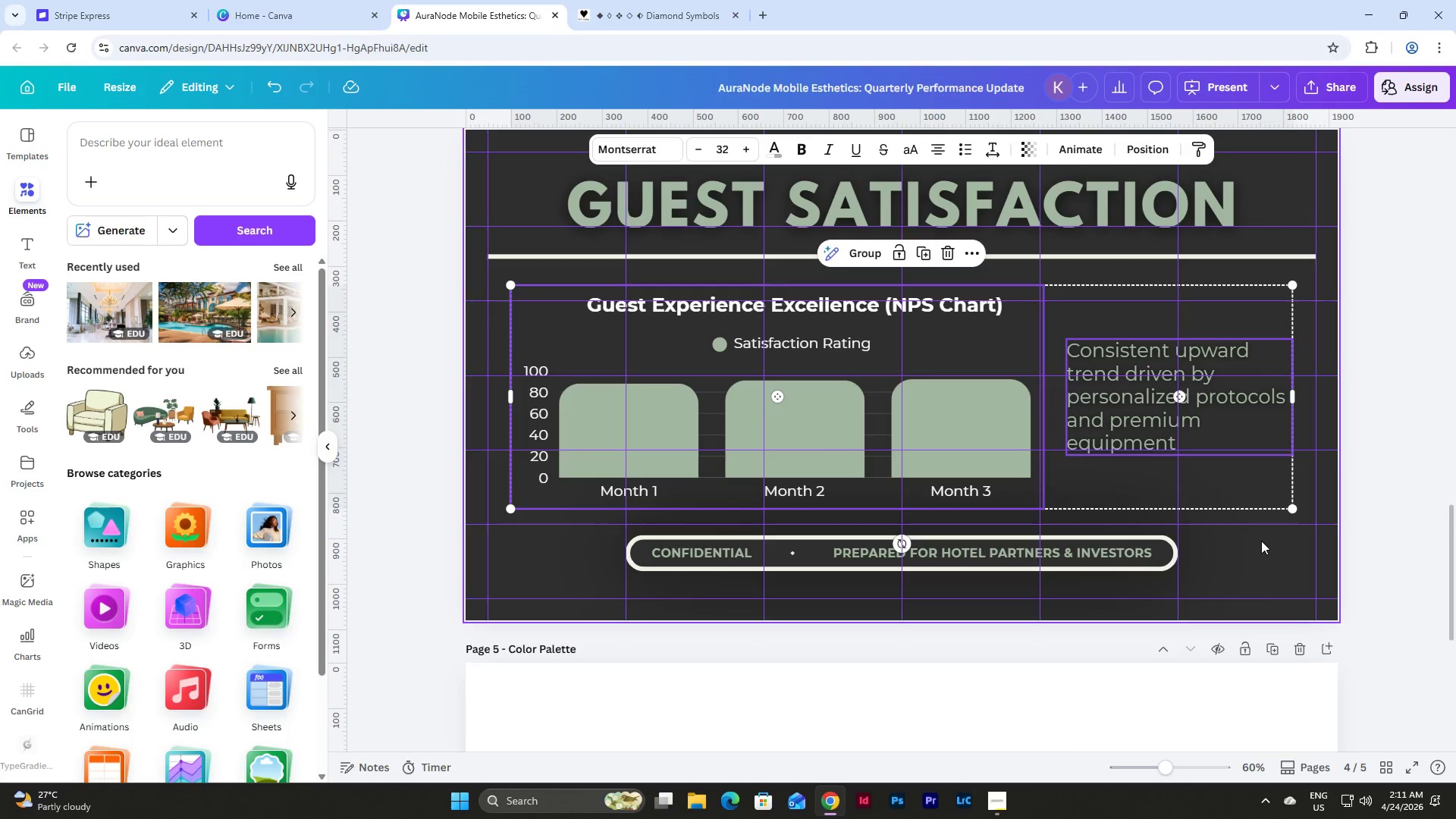 
left_click([1261, 541])
 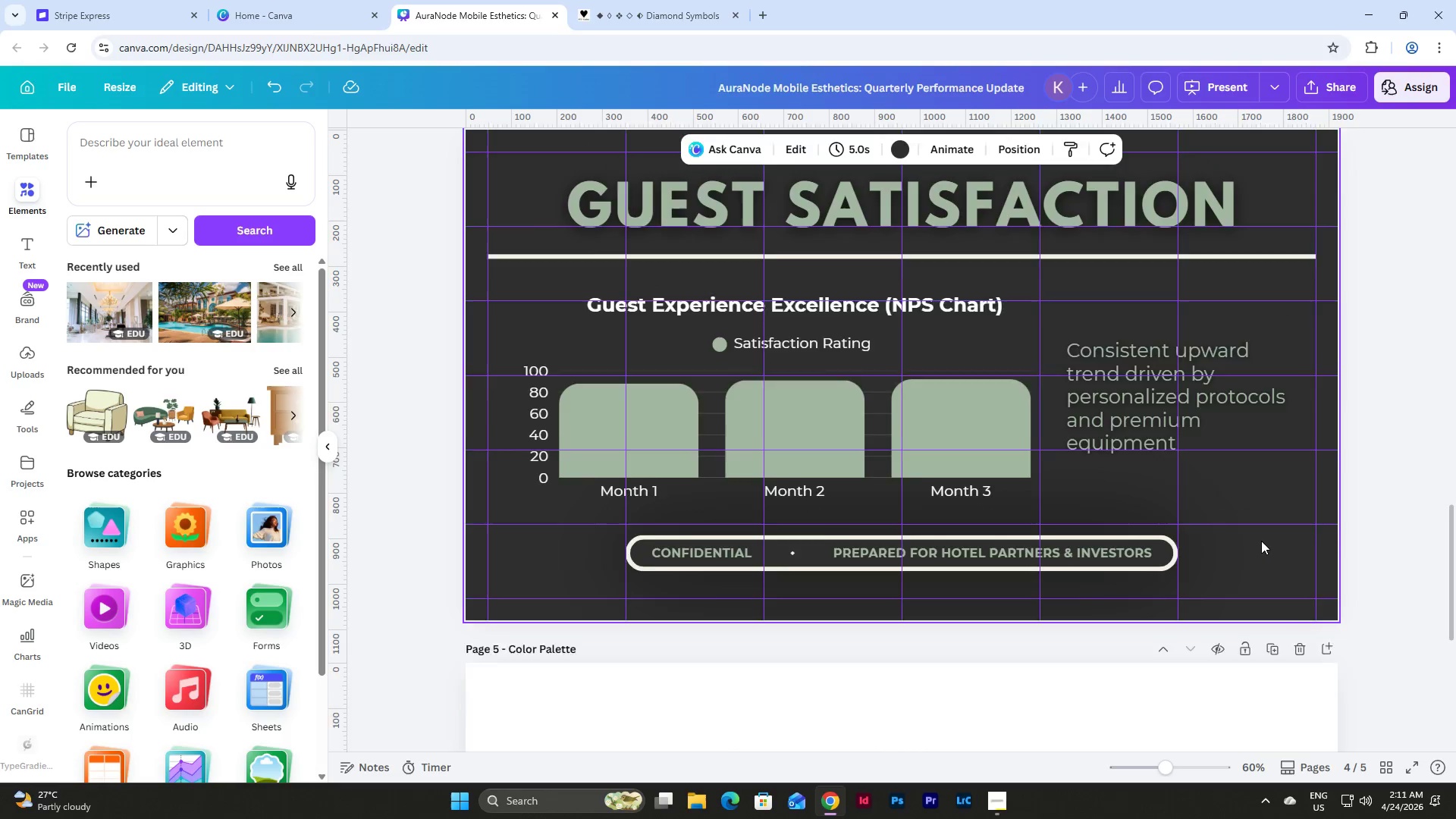 
scroll: coordinate [1261, 541], scroll_direction: up, amount: 1.0
 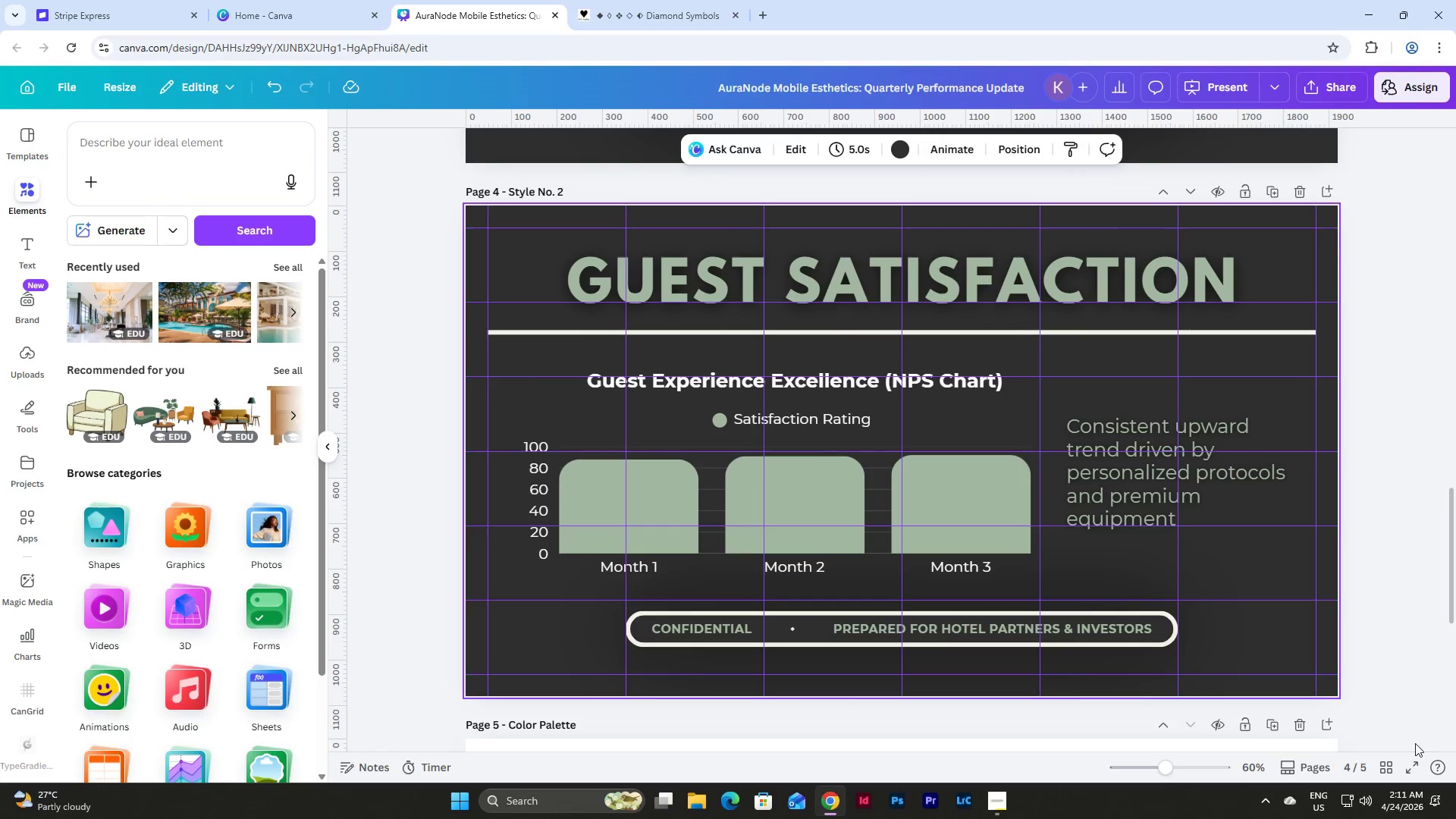 
left_click([1411, 758])
 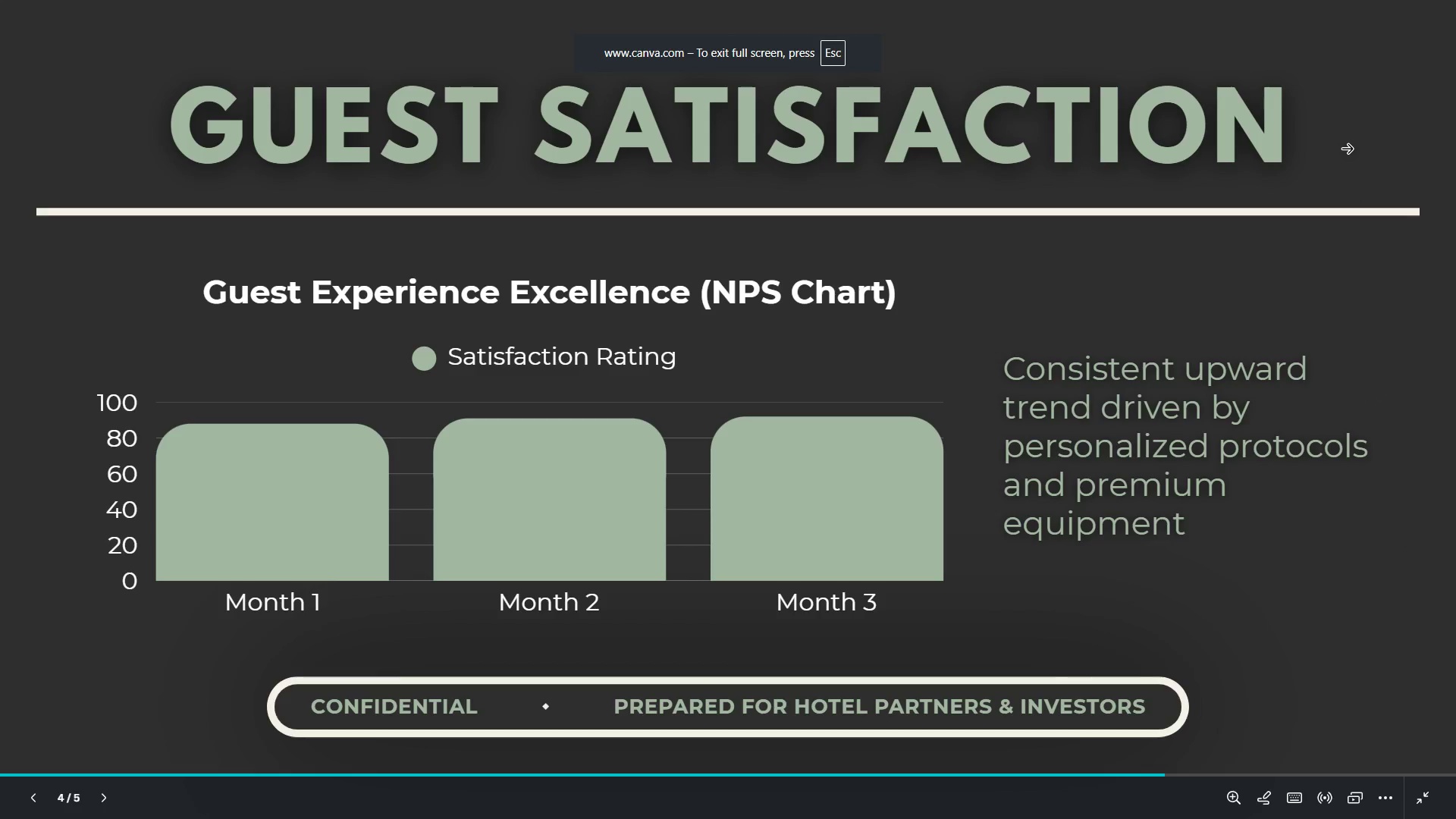 
key(ArrowLeft)
 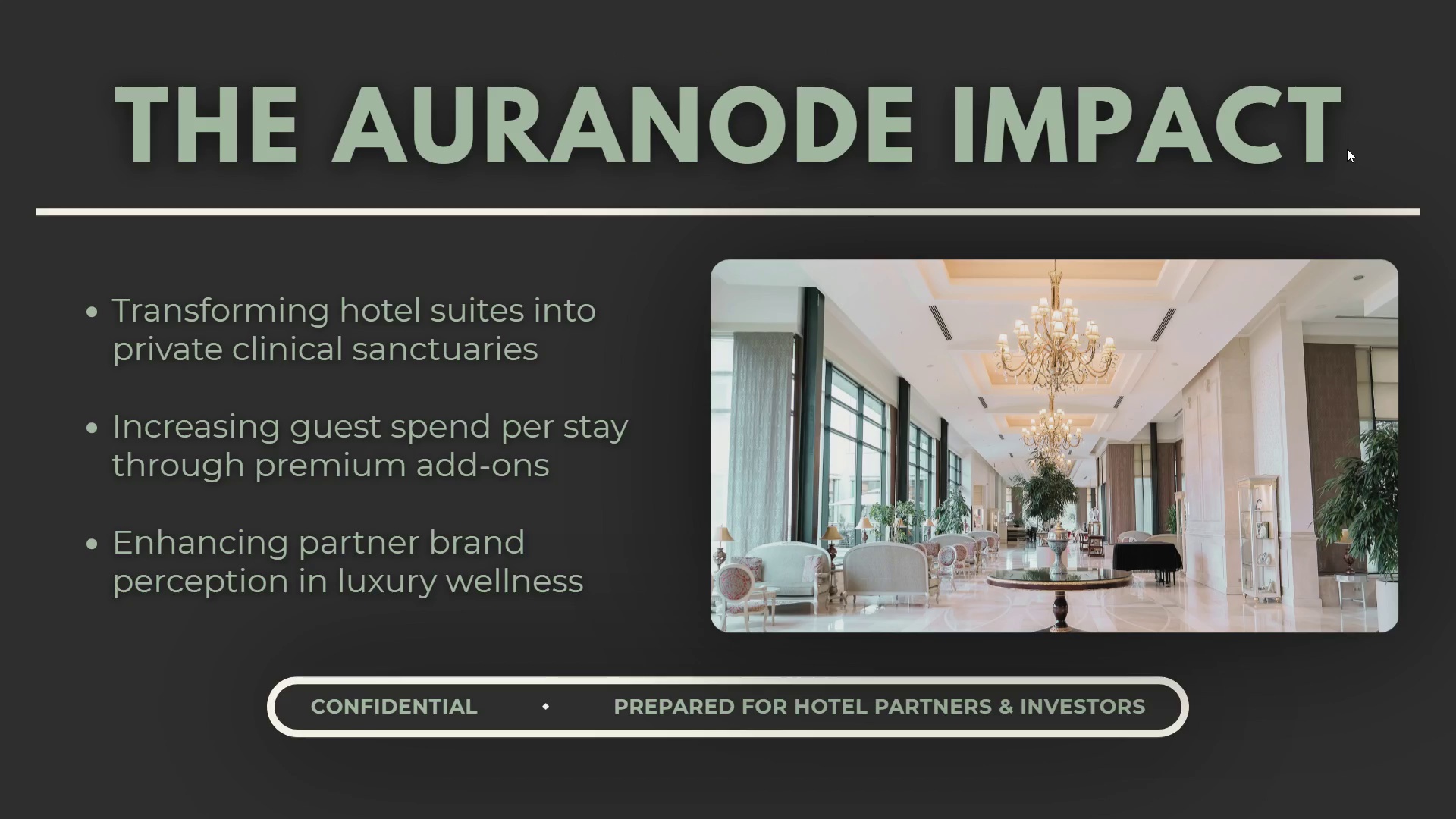 
key(ArrowLeft)
 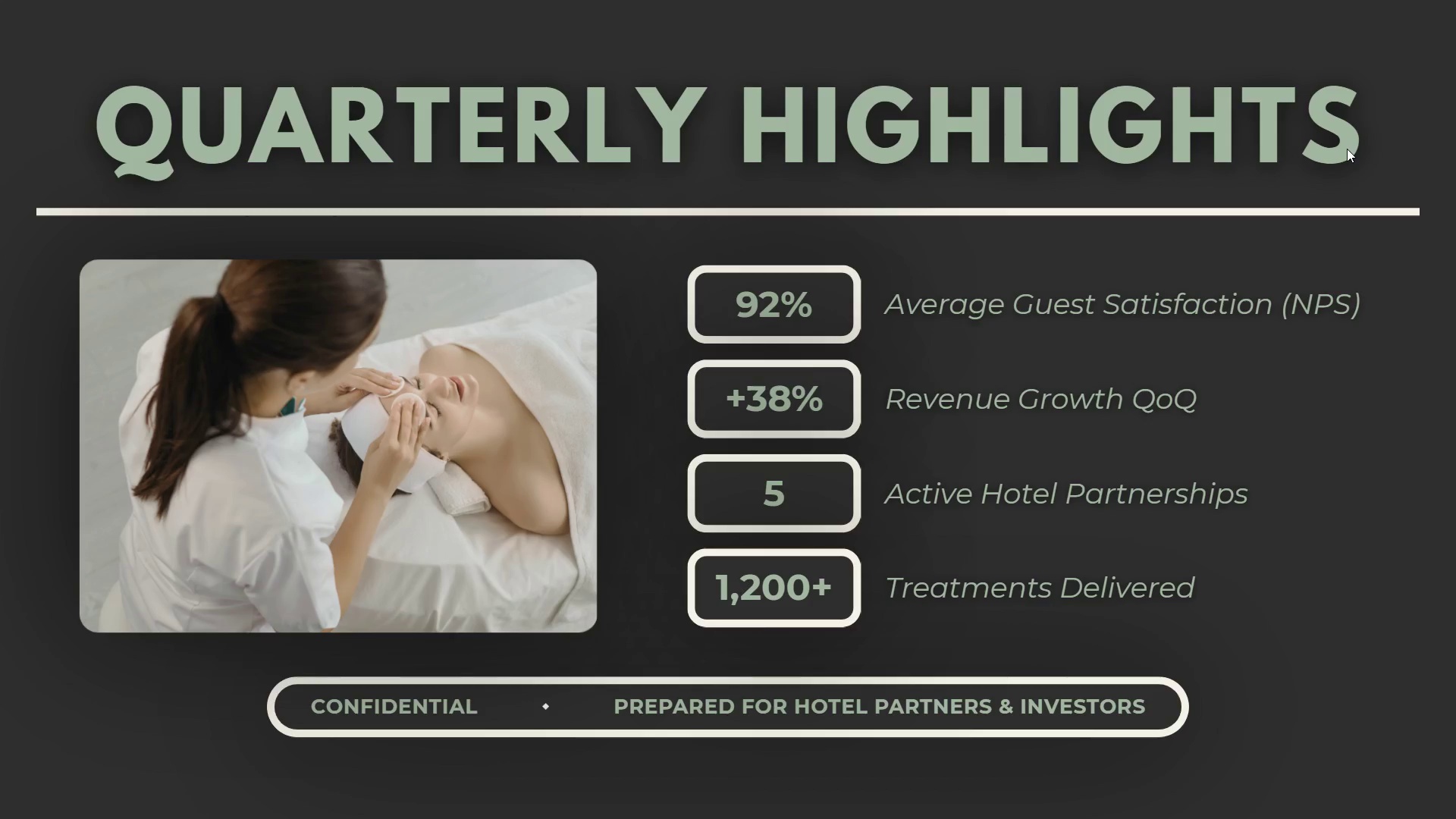 
key(ArrowRight)
 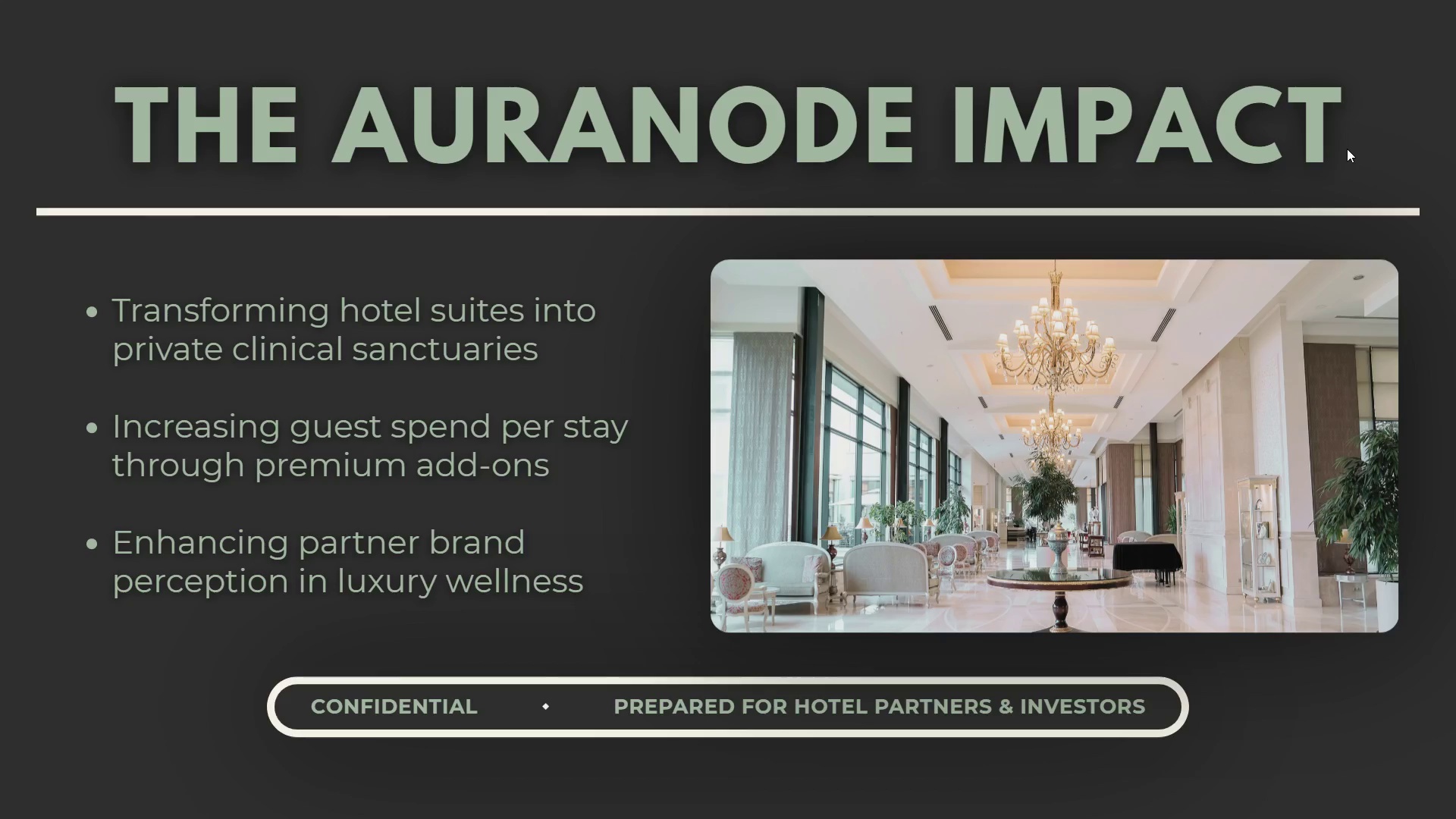 
key(ArrowLeft)
 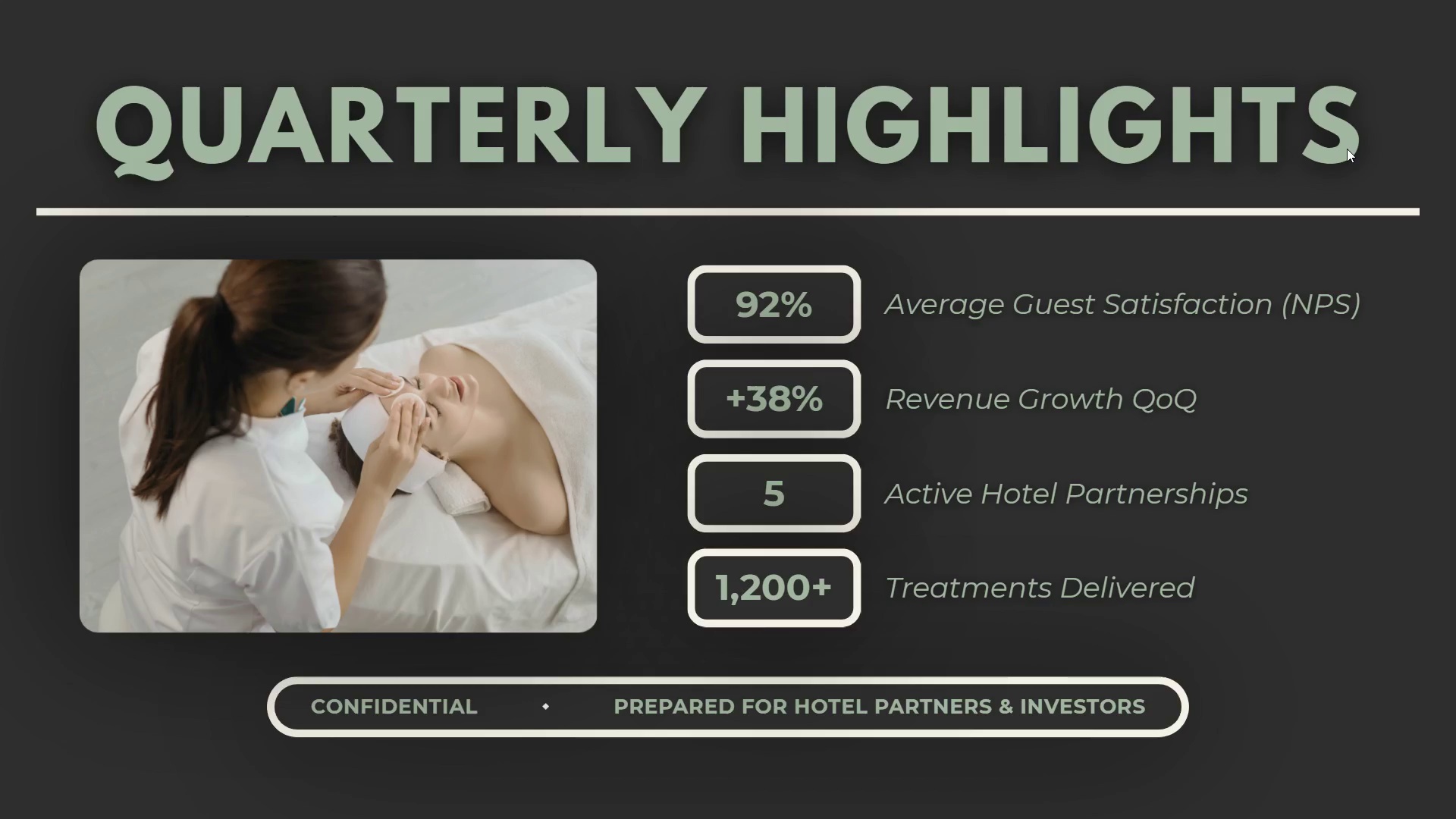 
key(ArrowRight)
 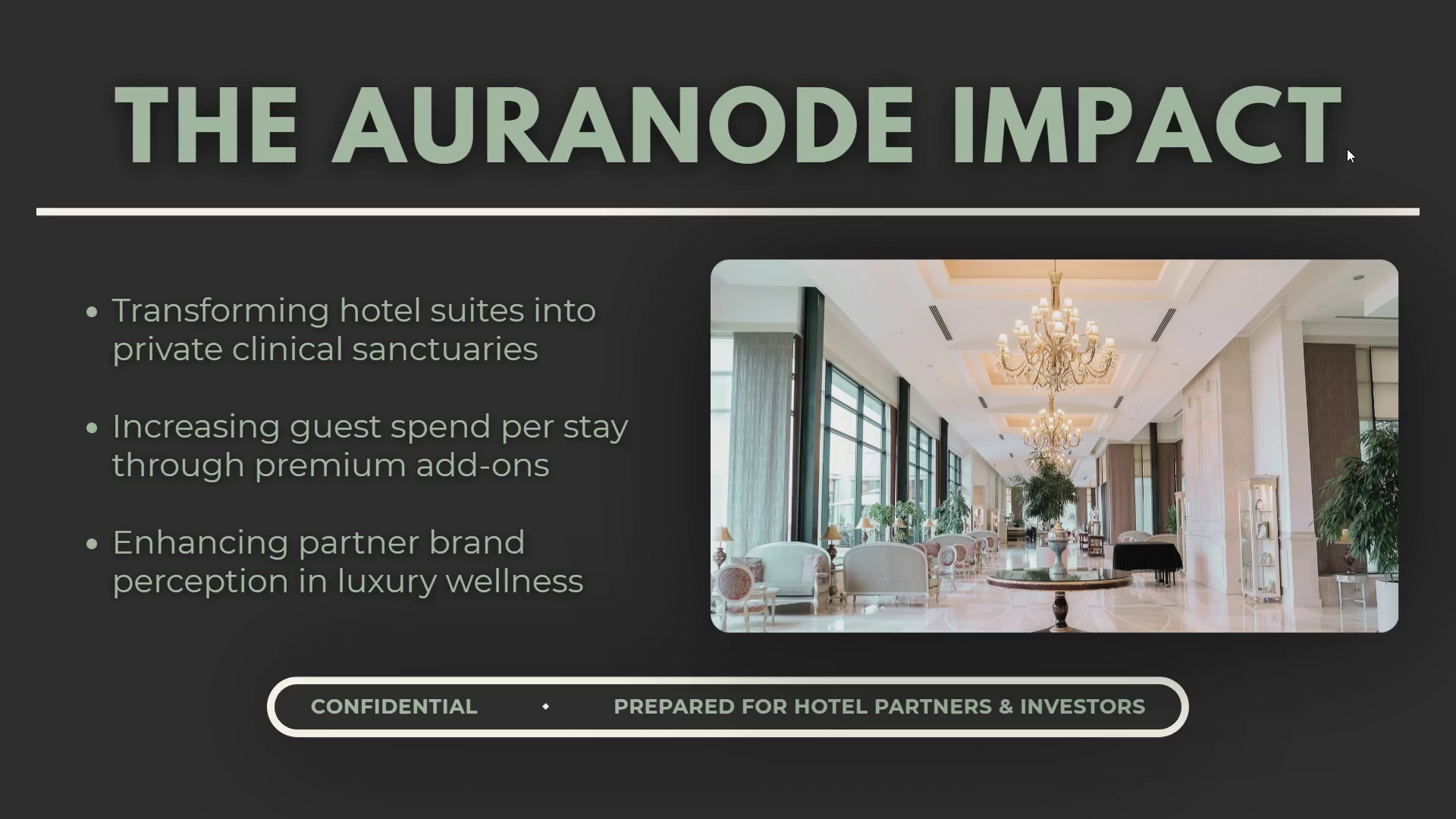 
key(Escape)
 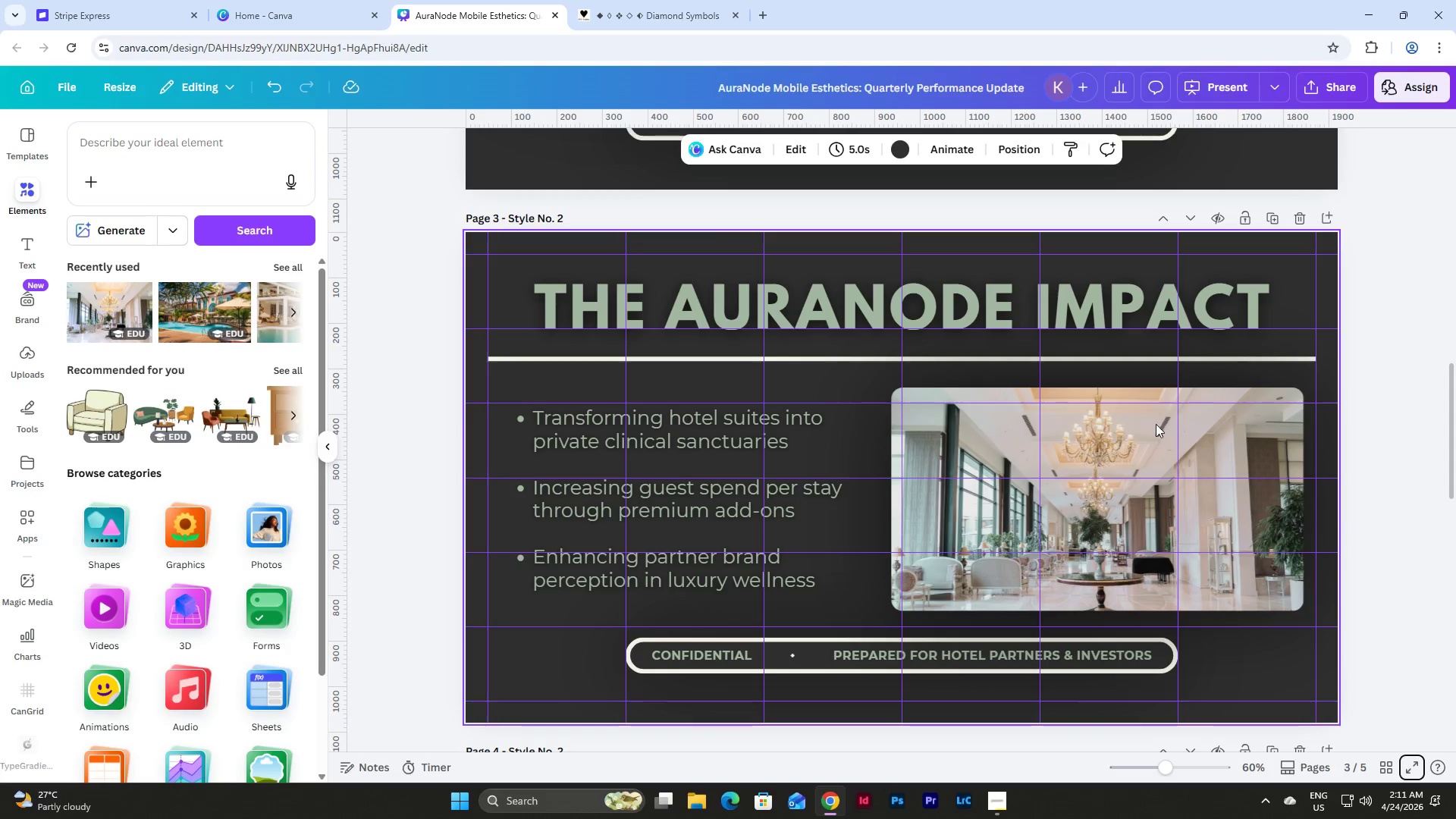 
left_click([1134, 472])
 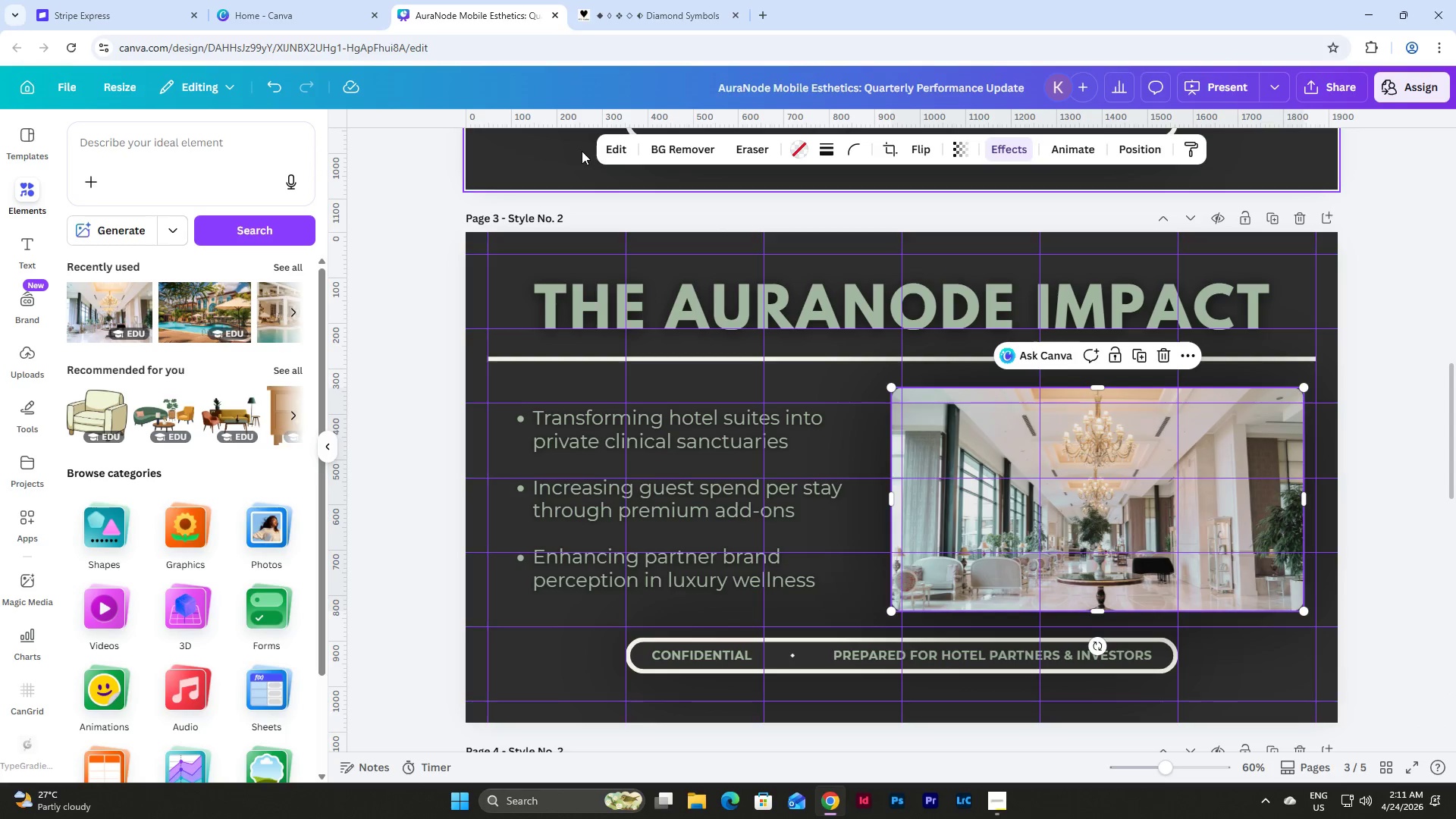 
left_click([605, 151])
 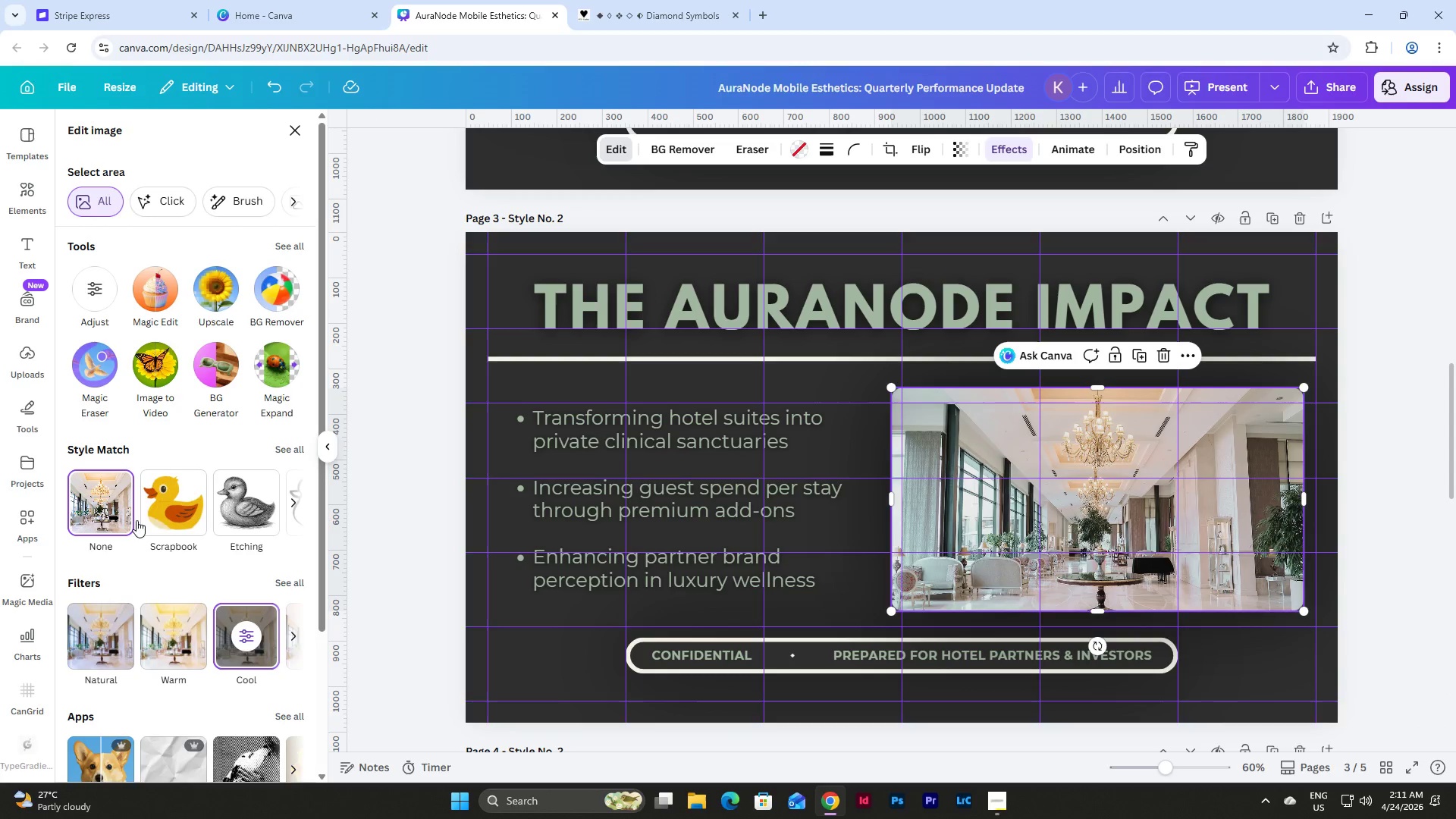 
scroll: coordinate [268, 409], scroll_direction: down, amount: 10.0
 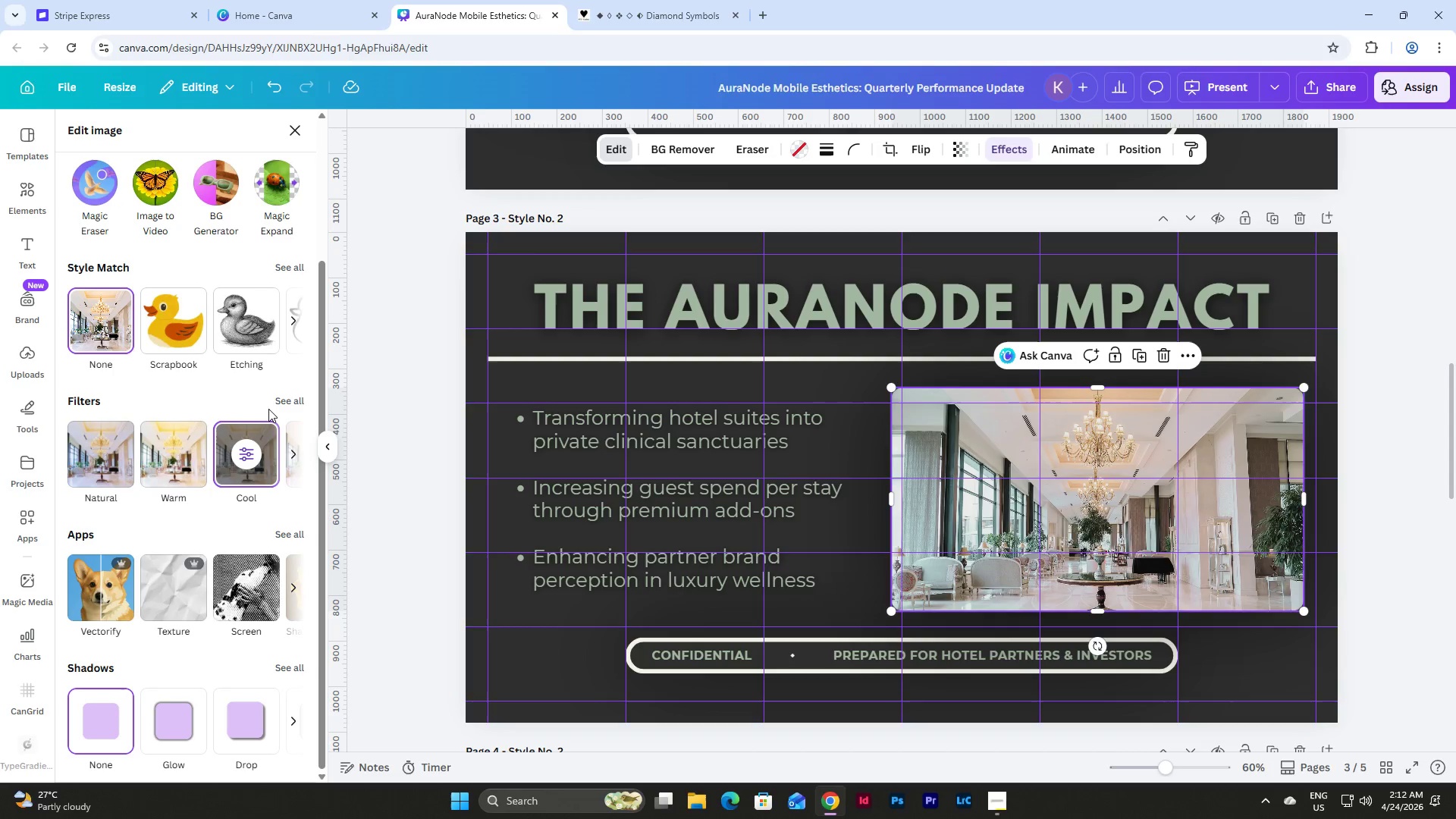 
scroll: coordinate [268, 409], scroll_direction: up, amount: 8.0
 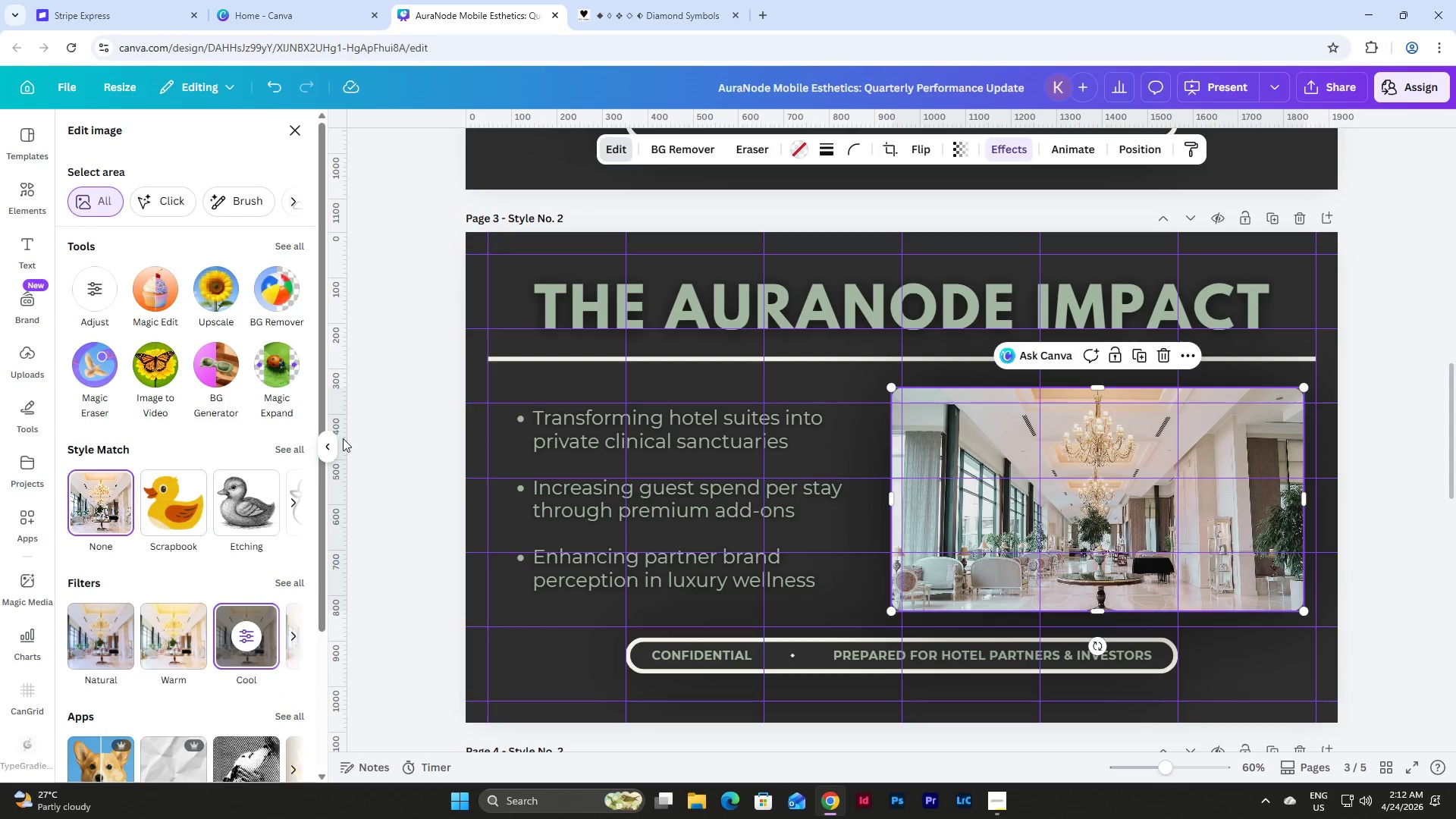 
scroll: coordinate [180, 402], scroll_direction: down, amount: 5.0
 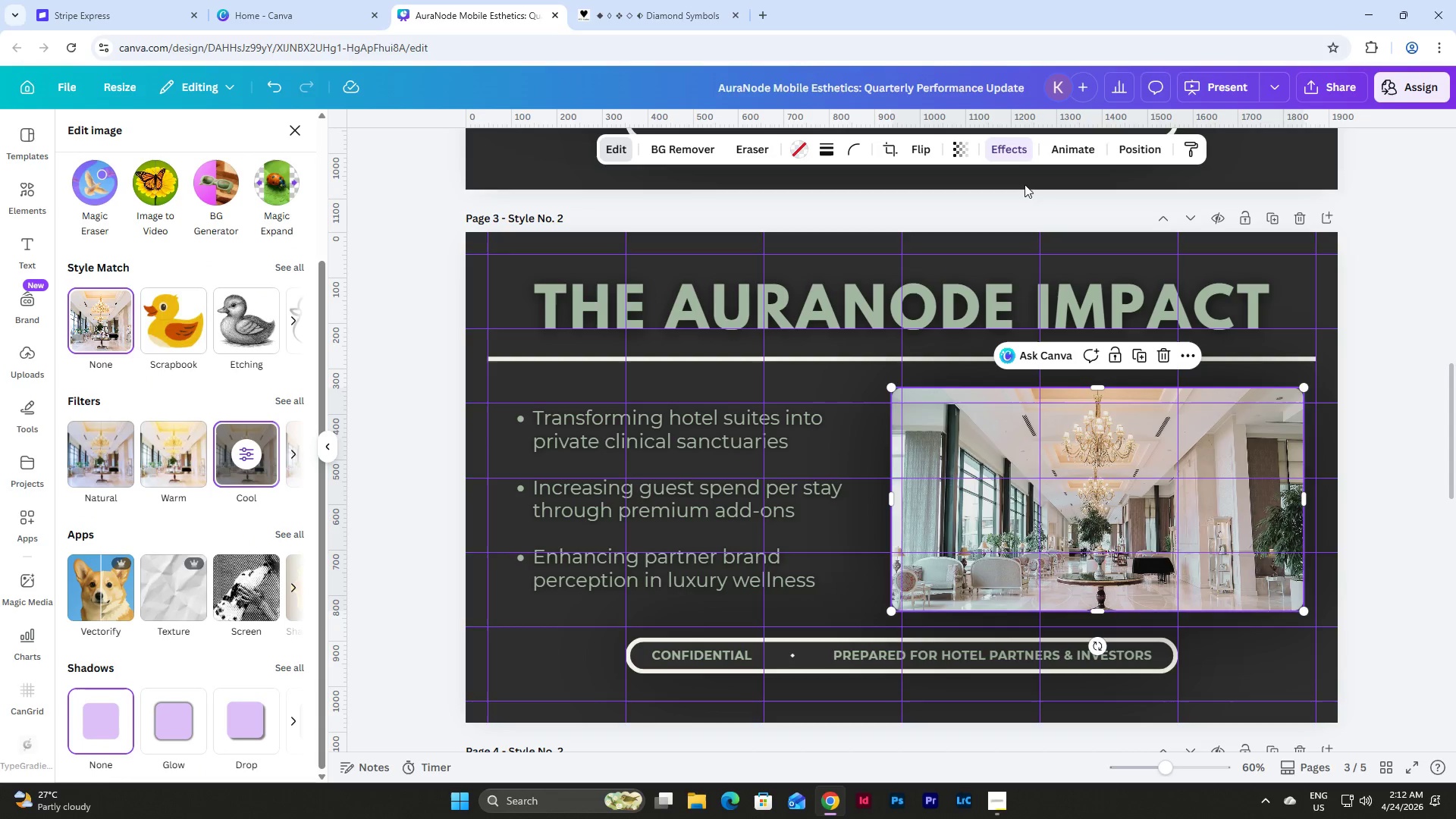 
left_click([1017, 148])
 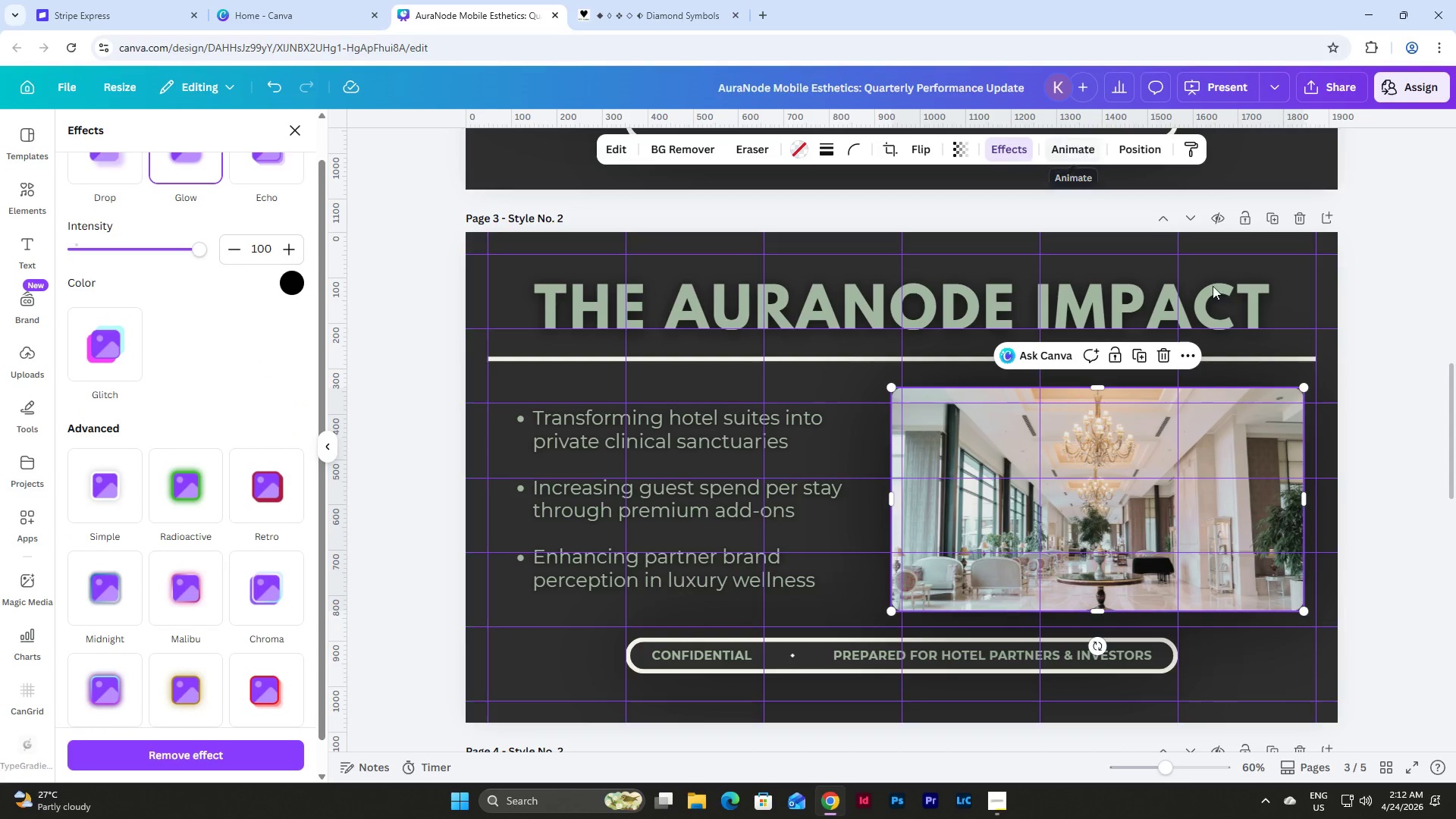 
left_click([1328, 668])
 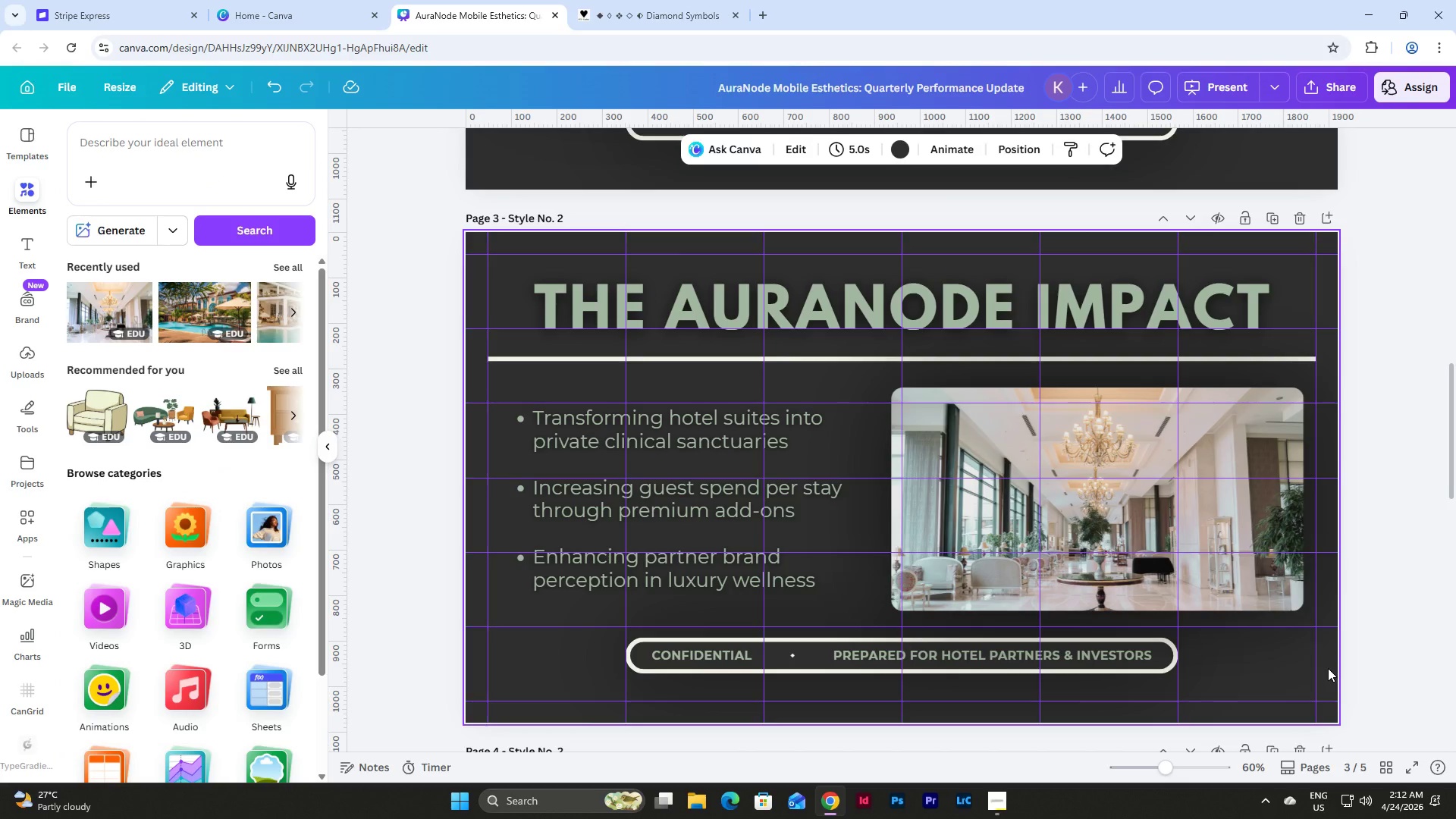 
scroll: coordinate [1328, 668], scroll_direction: up, amount: 18.0
 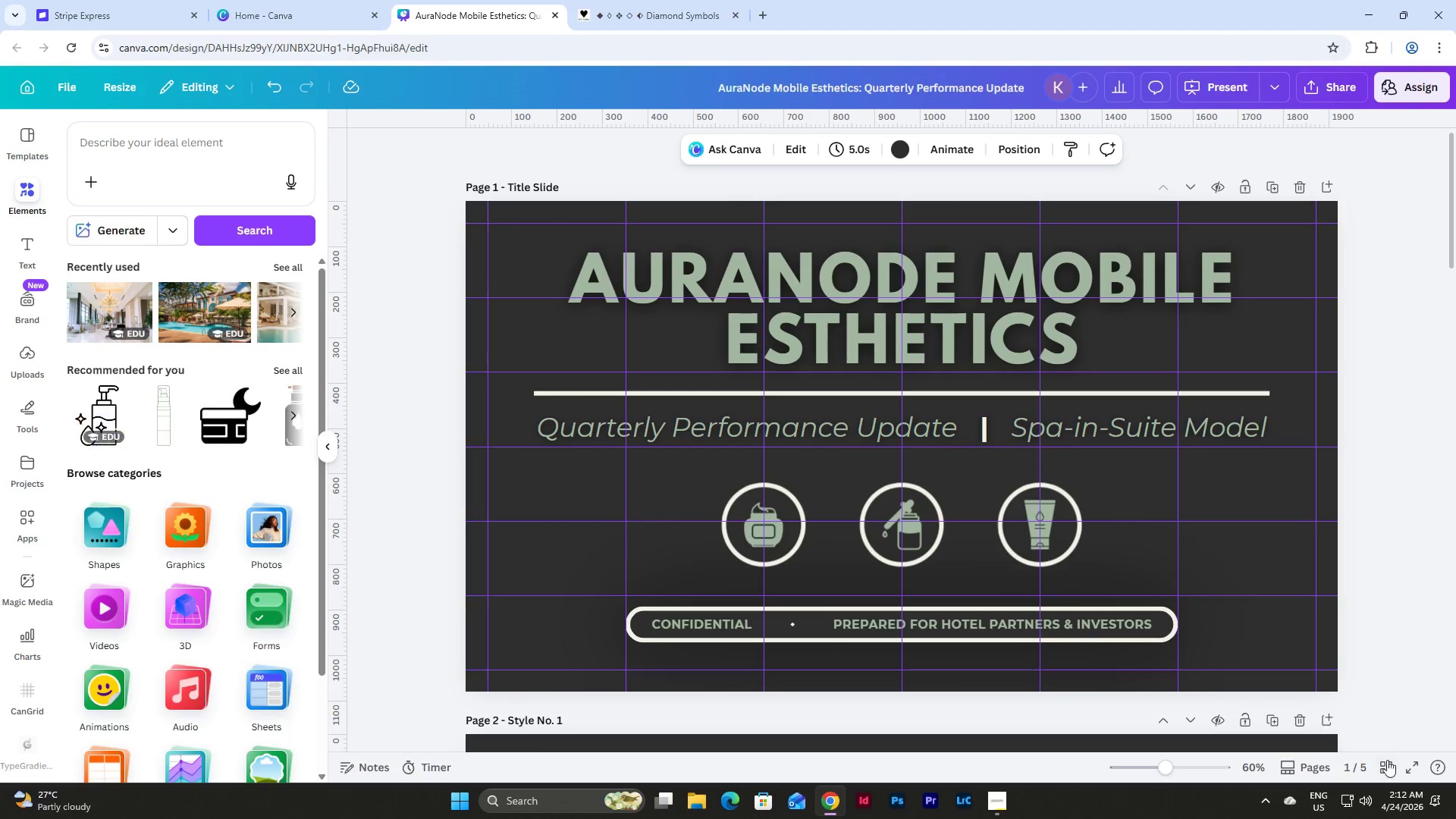 
left_click([1407, 767])
 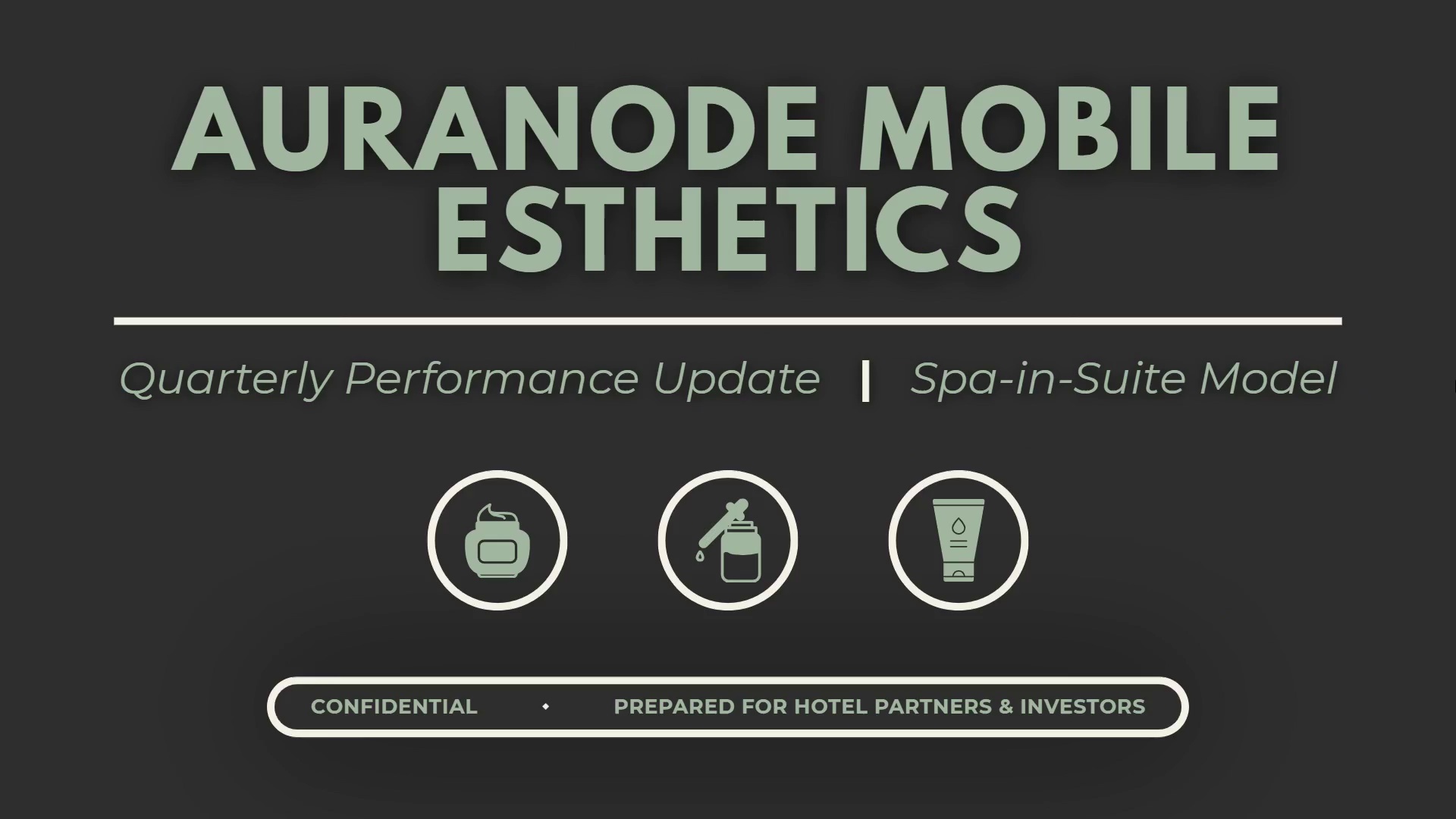 
wait(16.78)
 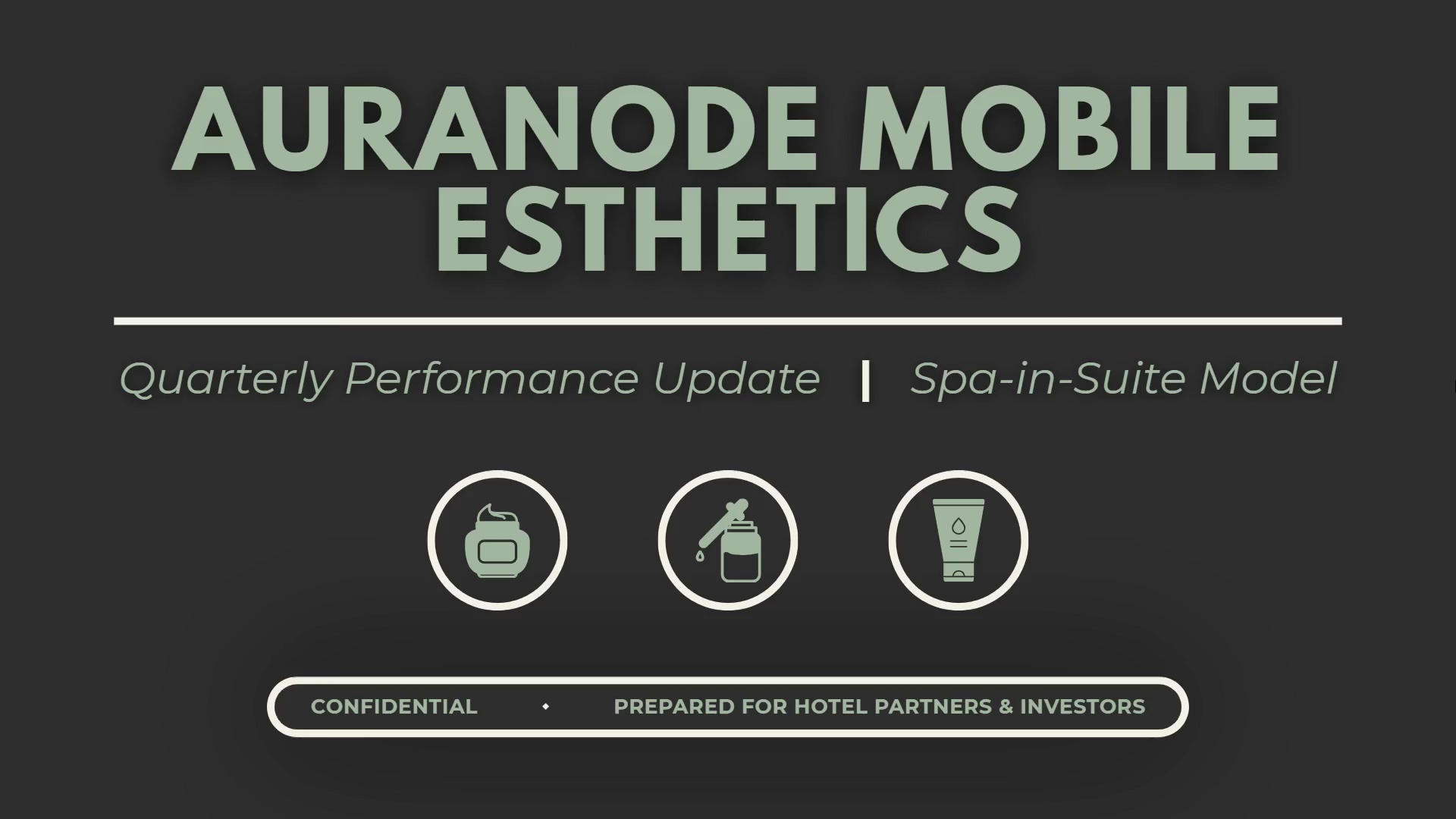 
key(ArrowRight)
 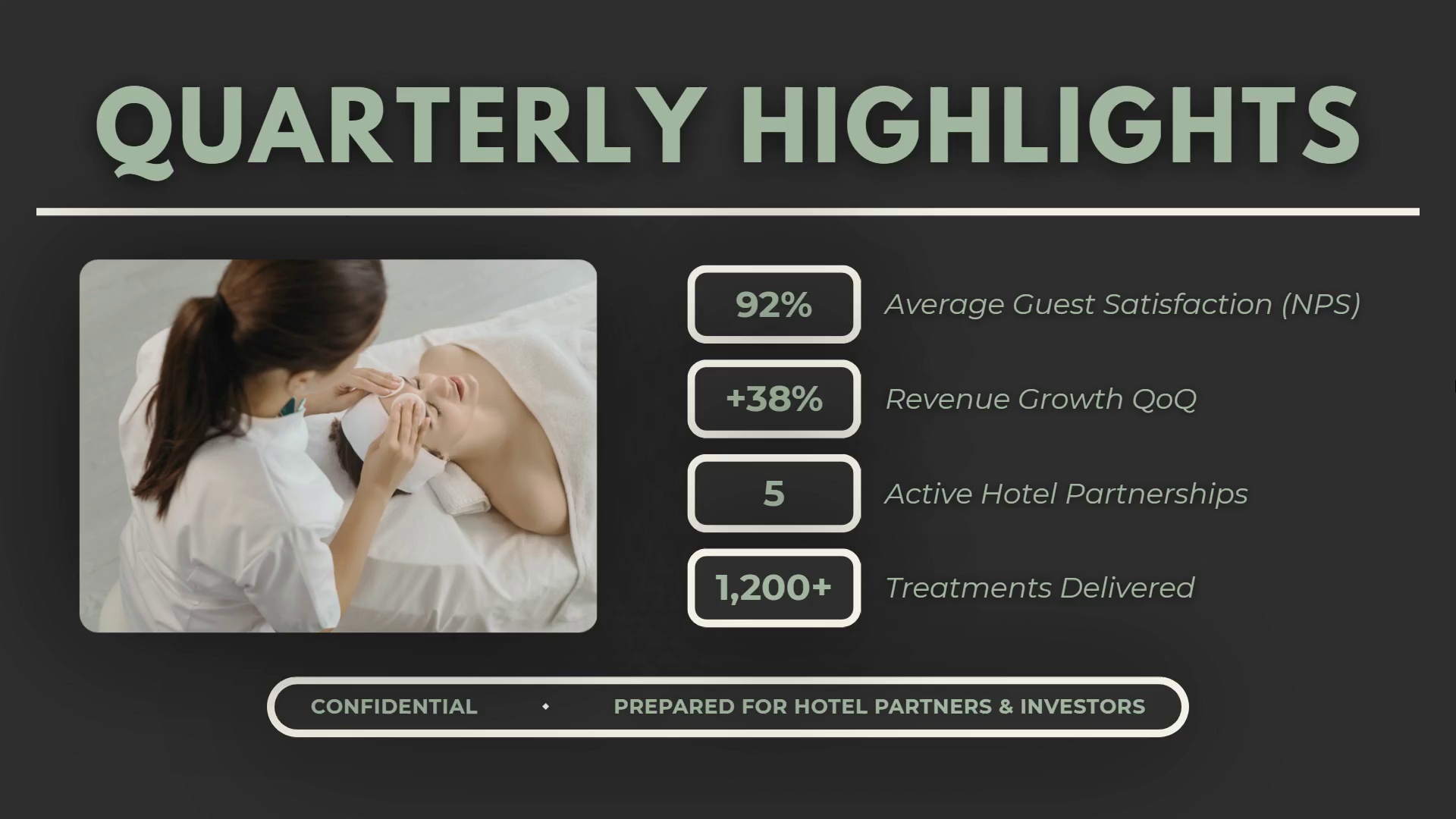 
key(ArrowLeft)
 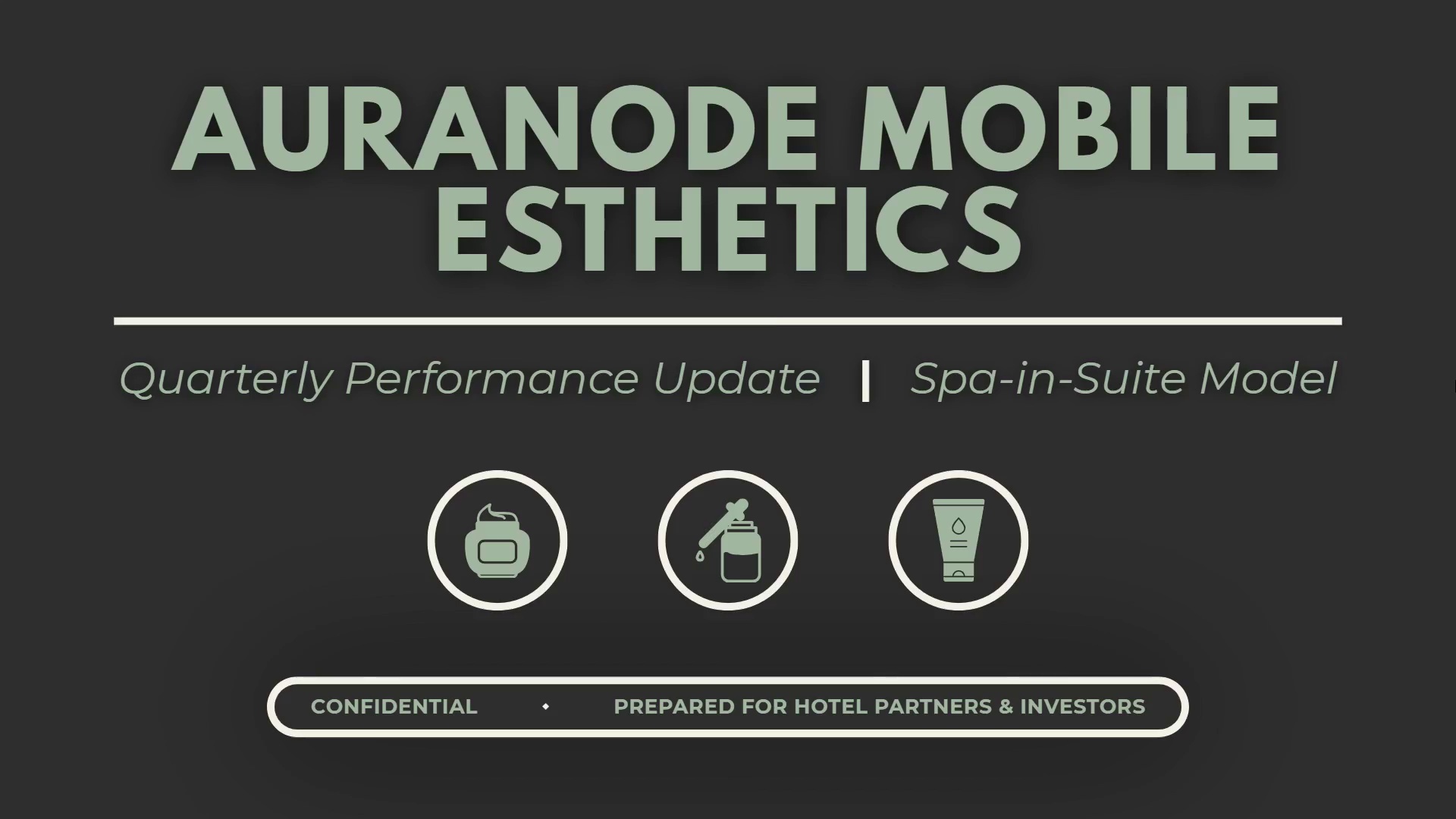 
key(ArrowRight)
 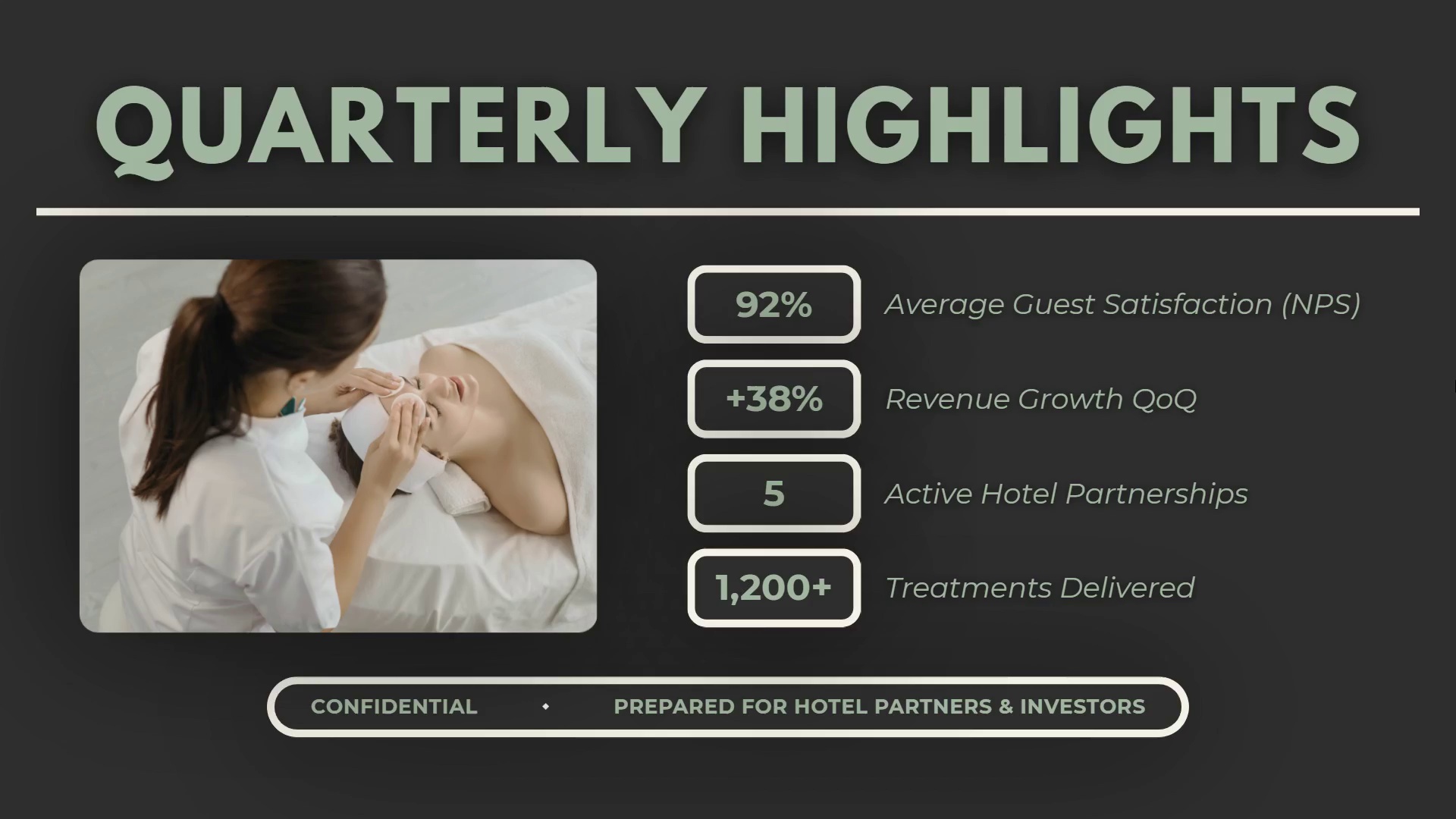 
wait(5.36)
 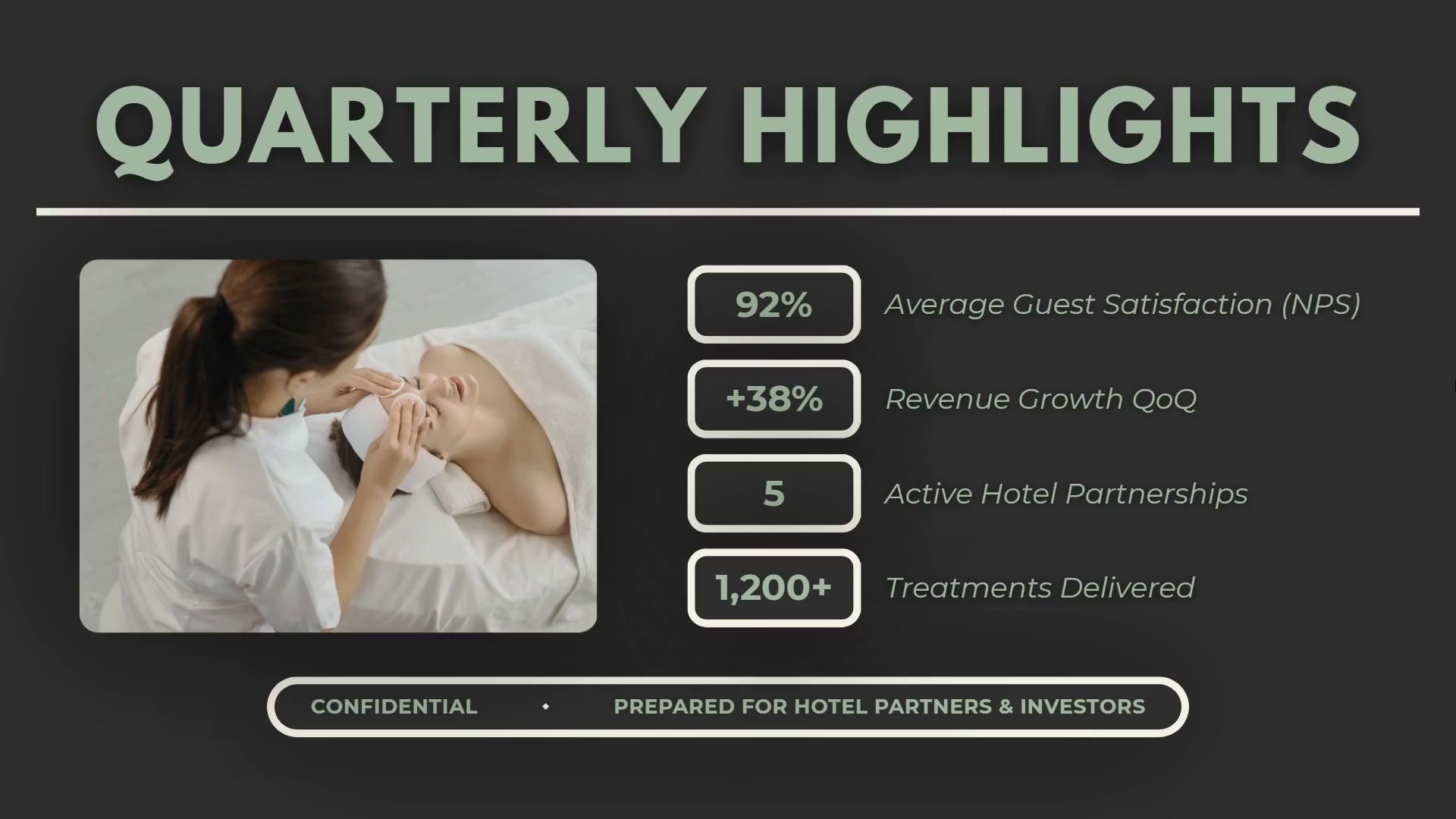 
key(ArrowRight)
 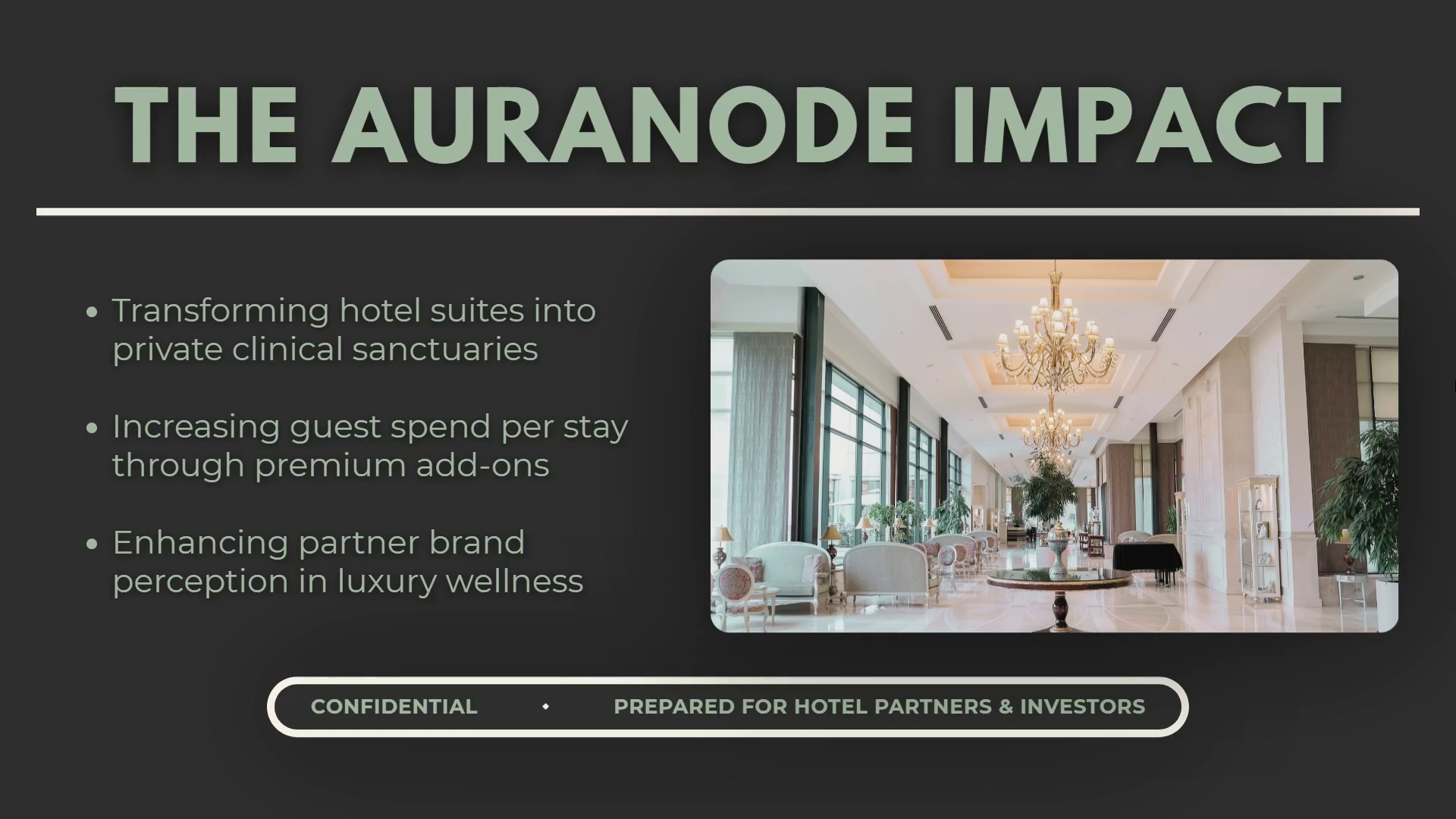 
key(ArrowLeft)
 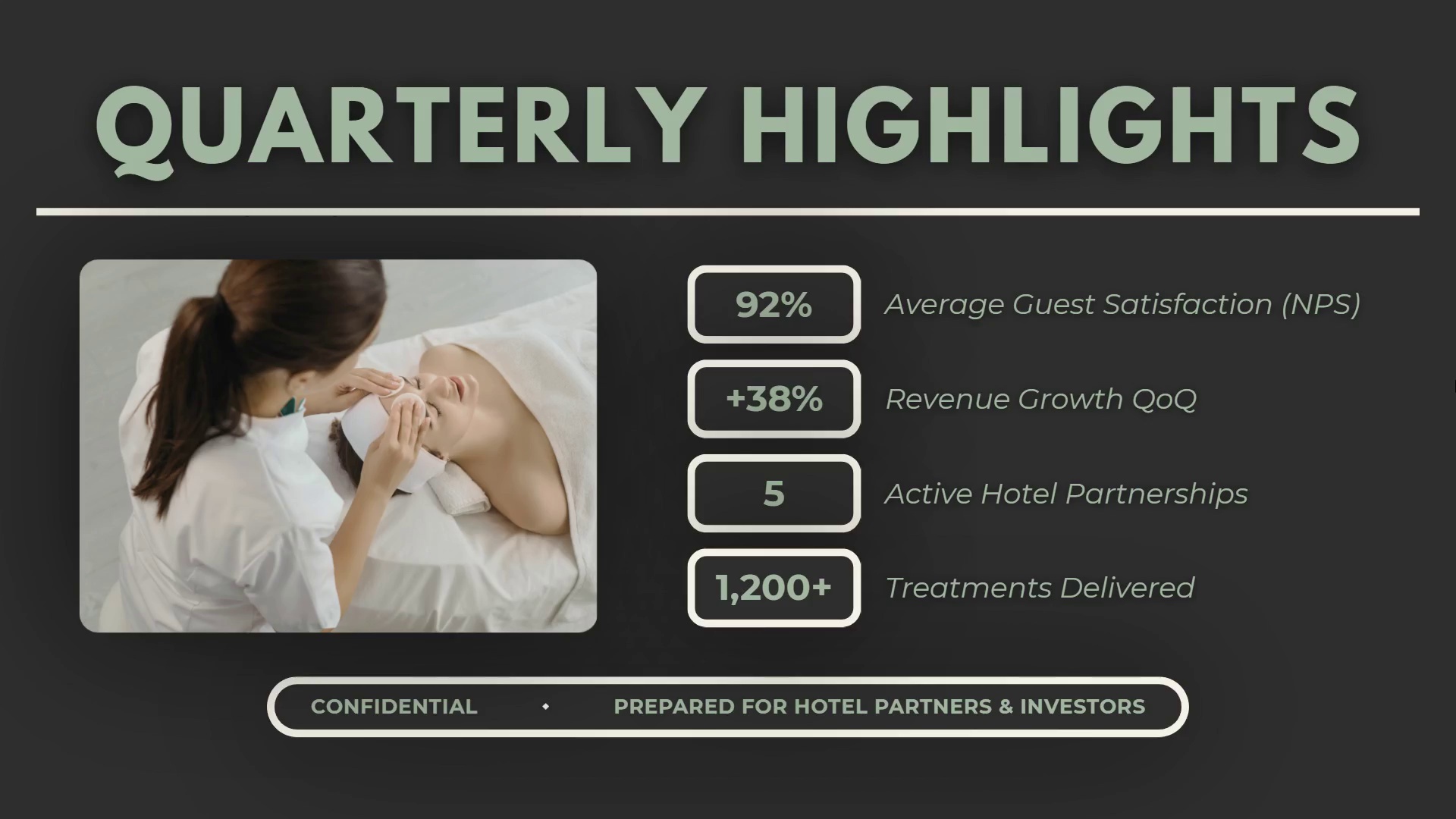 
key(ArrowRight)
 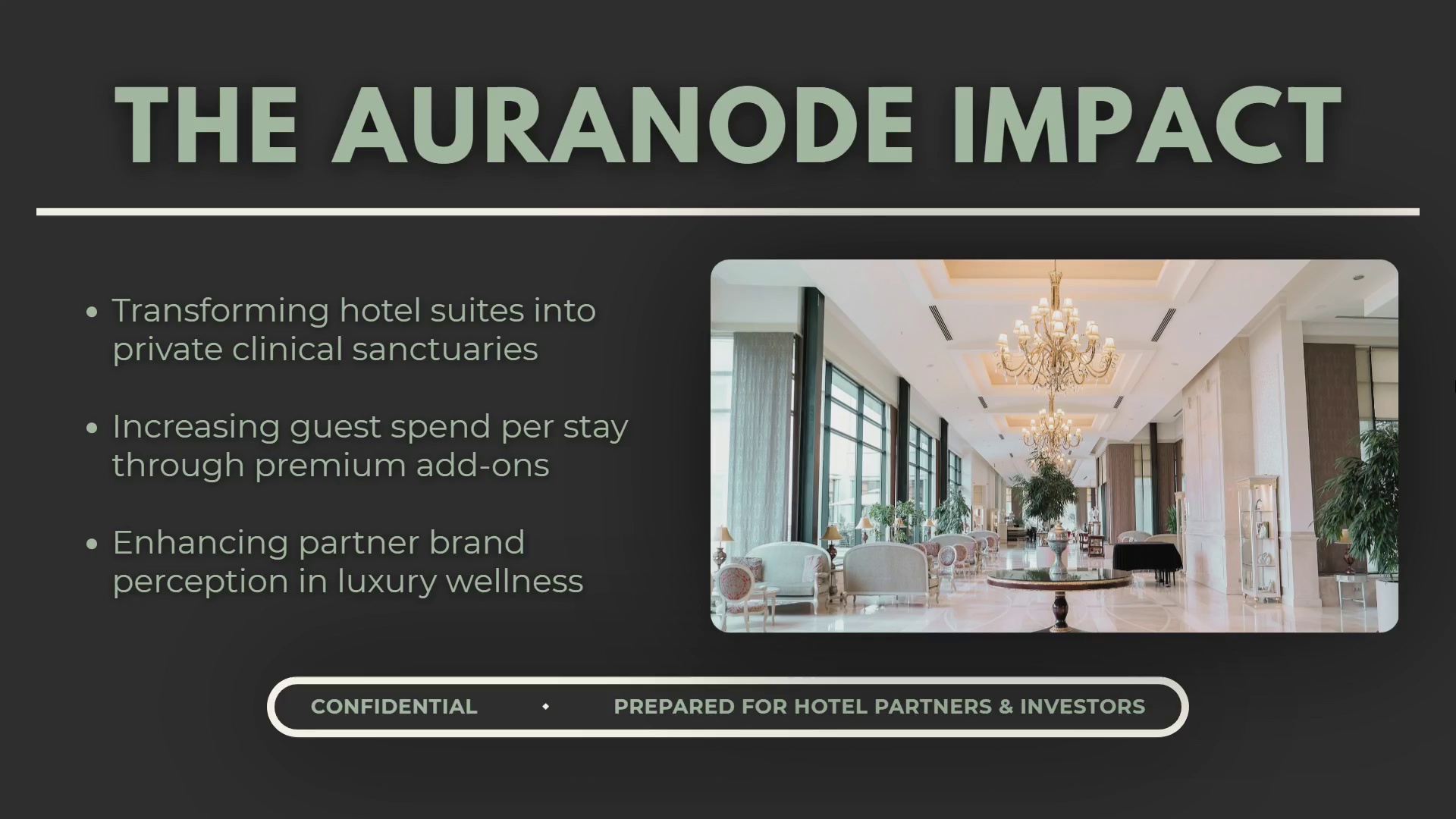 
key(ArrowRight)
 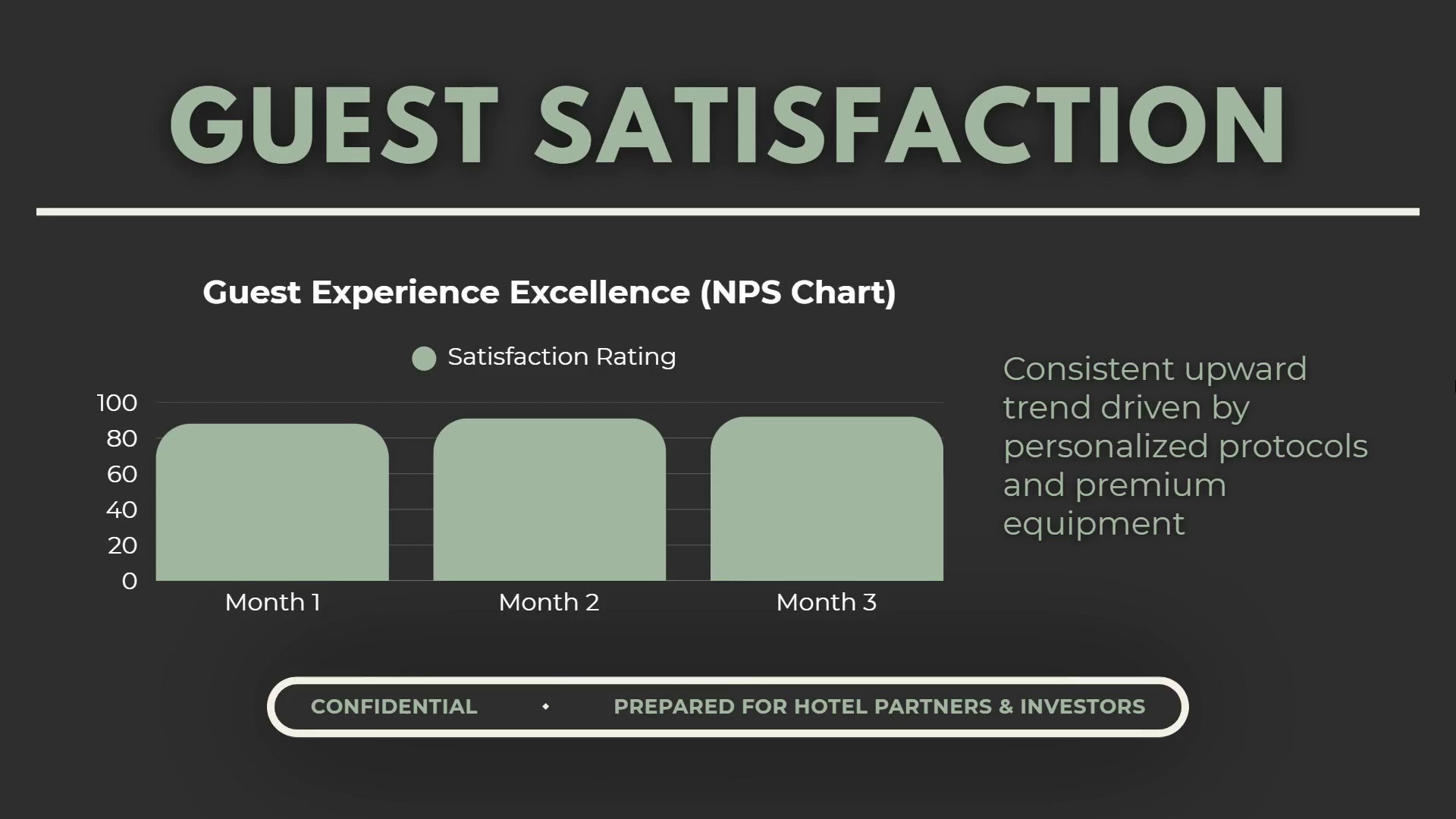 
key(Escape)
 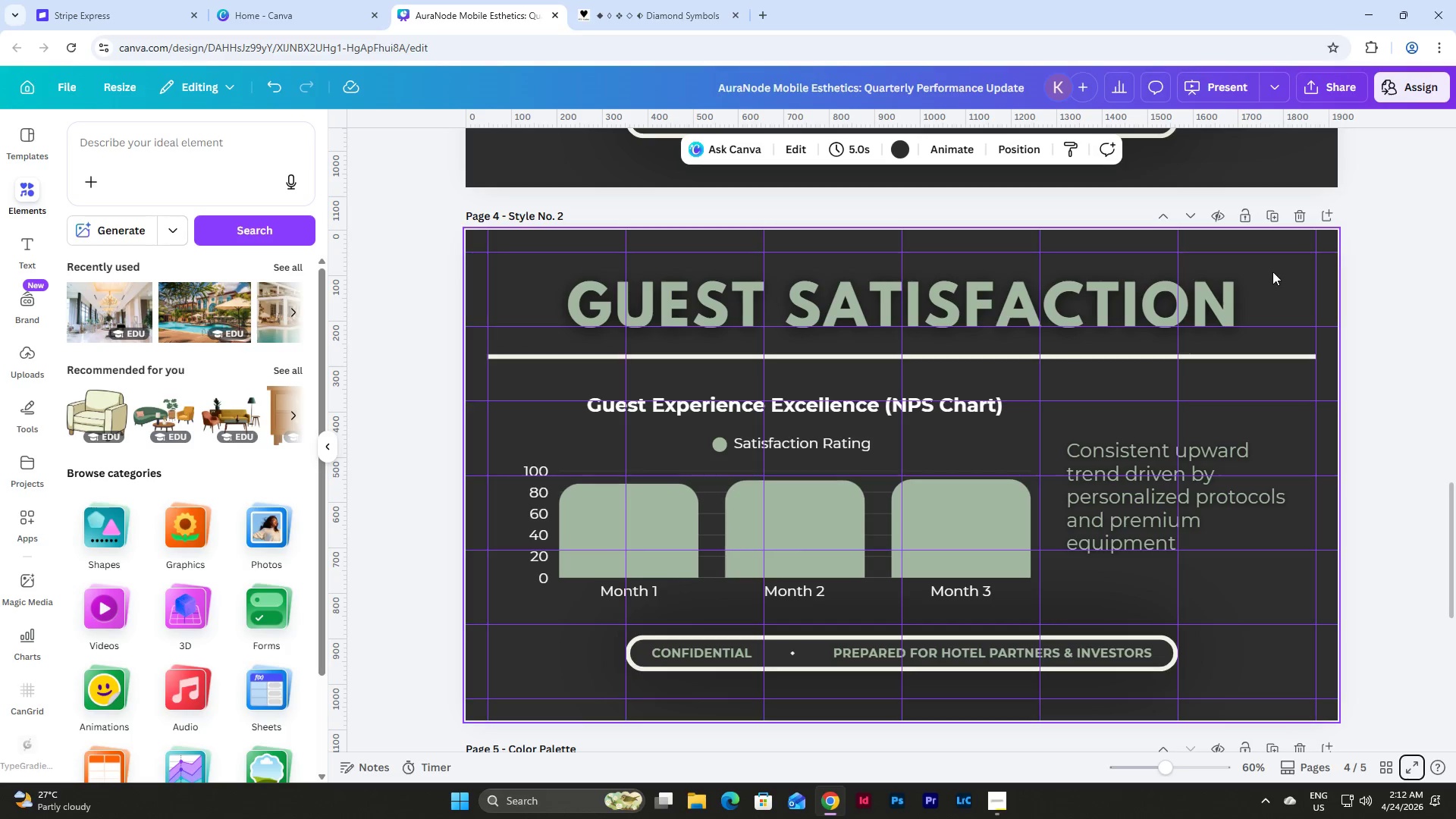 
left_click([1265, 494])
 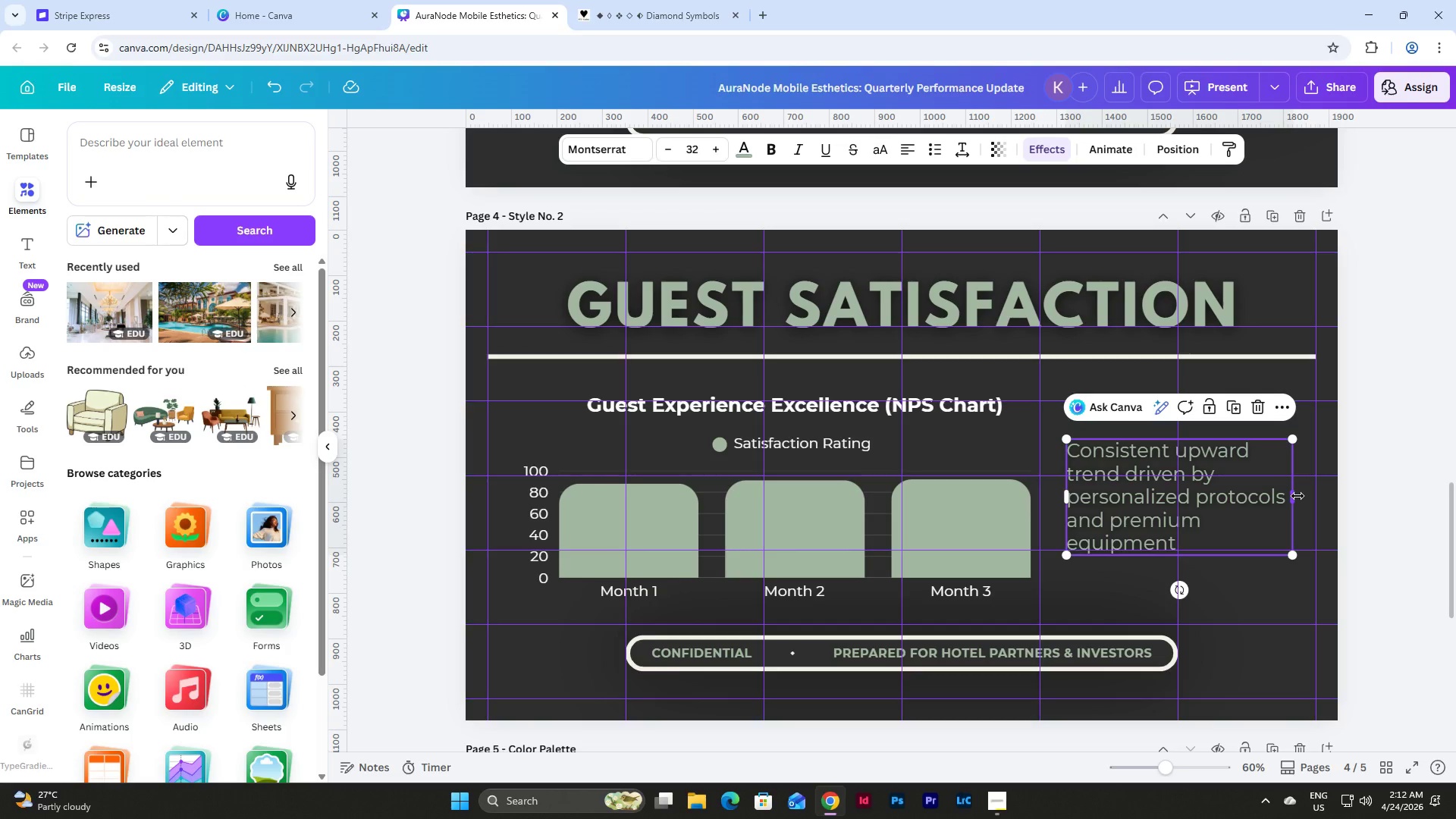 
left_click_drag(start_coordinate=[1298, 496], to_coordinate=[1321, 496])
 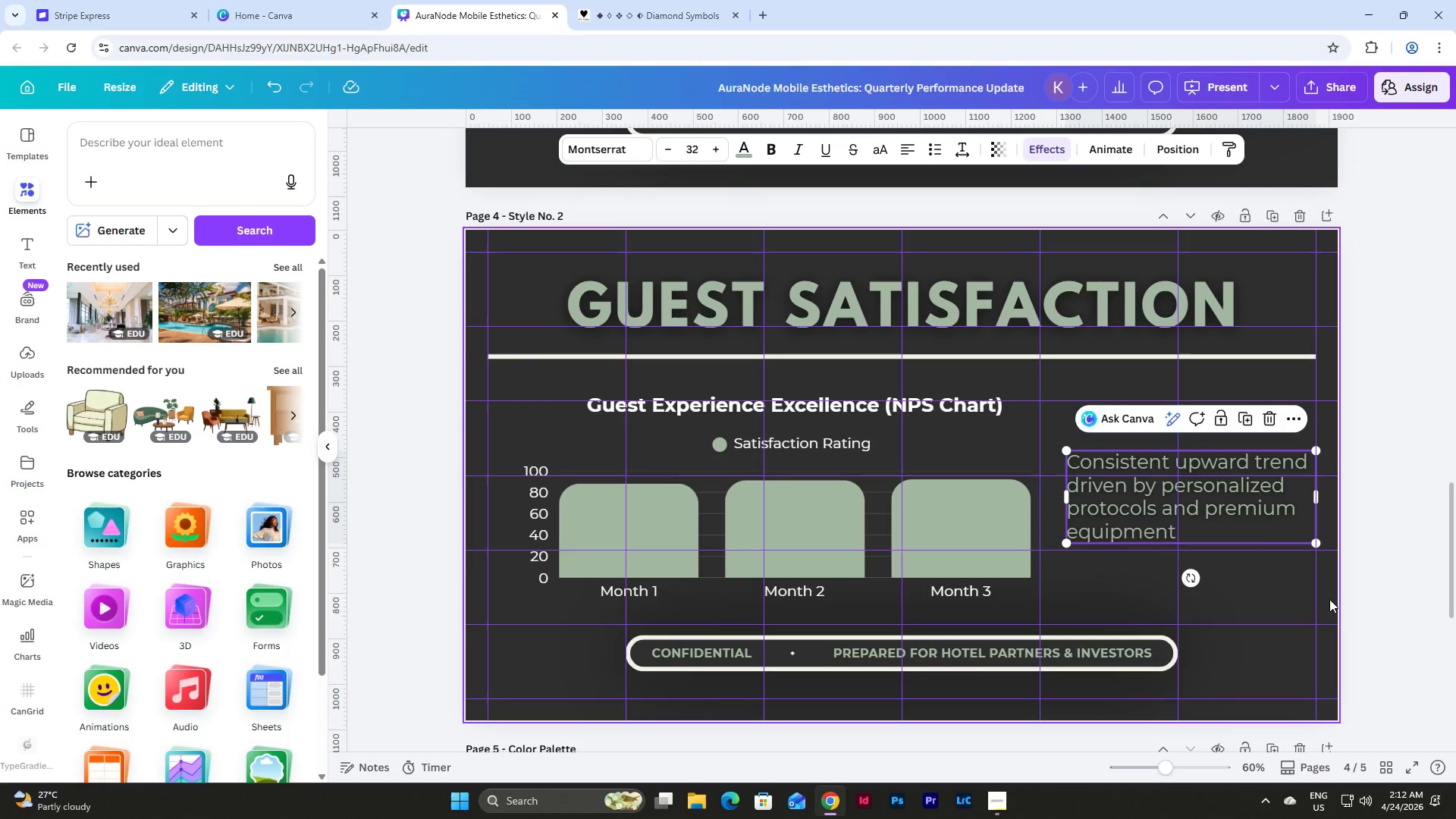 
left_click([1334, 615])
 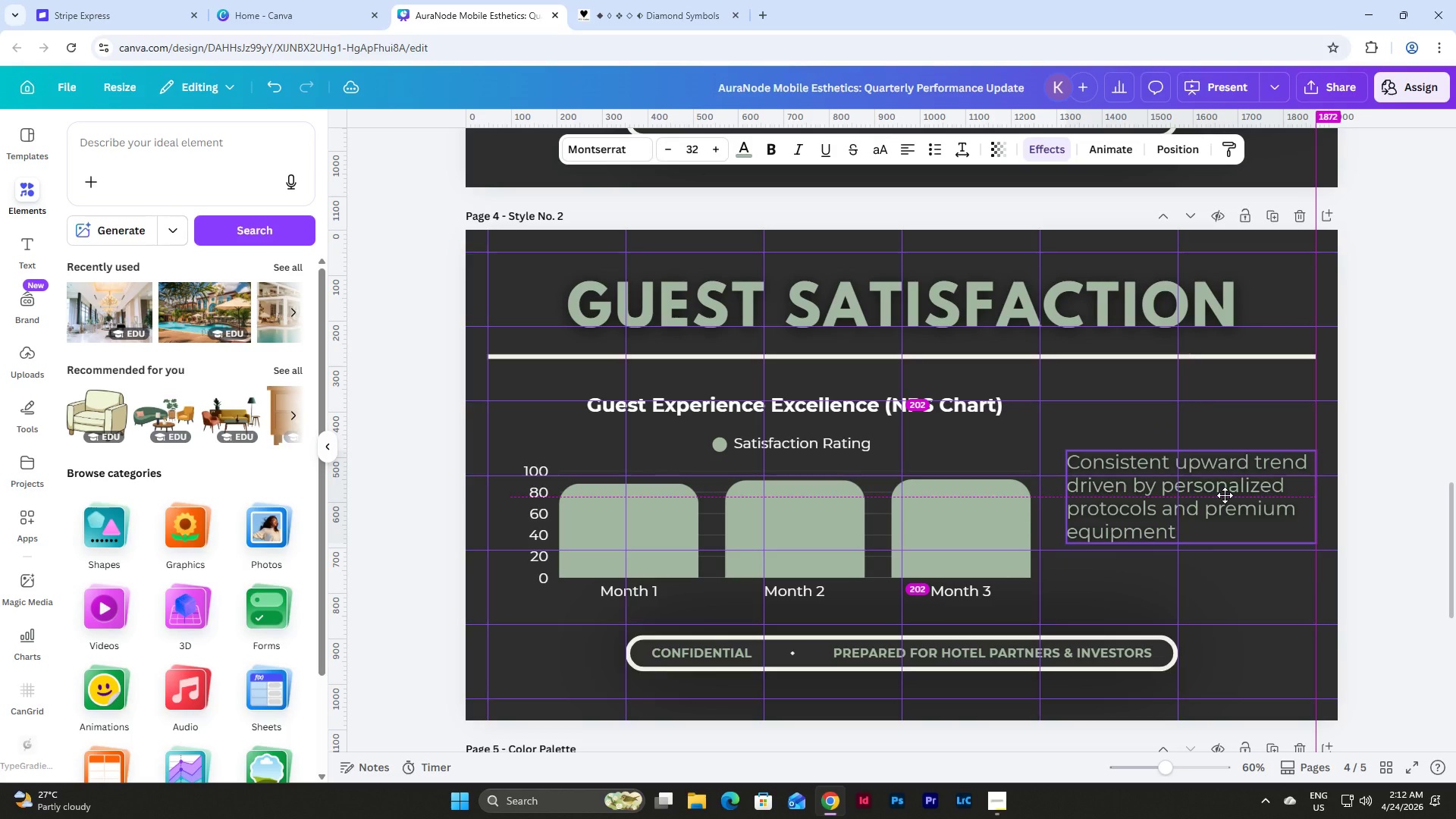 
left_click([1344, 627])
 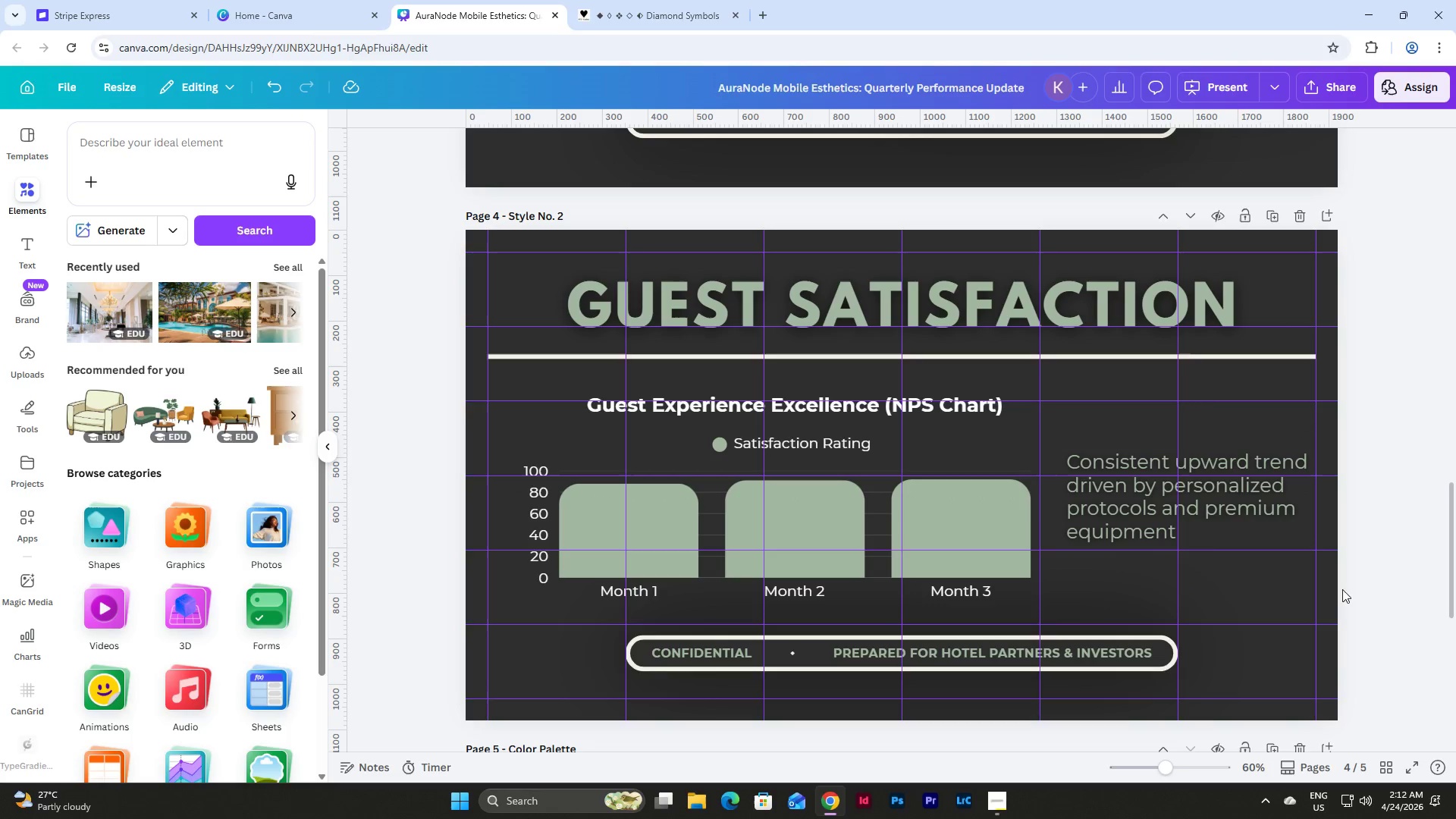 
left_click_drag(start_coordinate=[1345, 588], to_coordinate=[585, 396])
 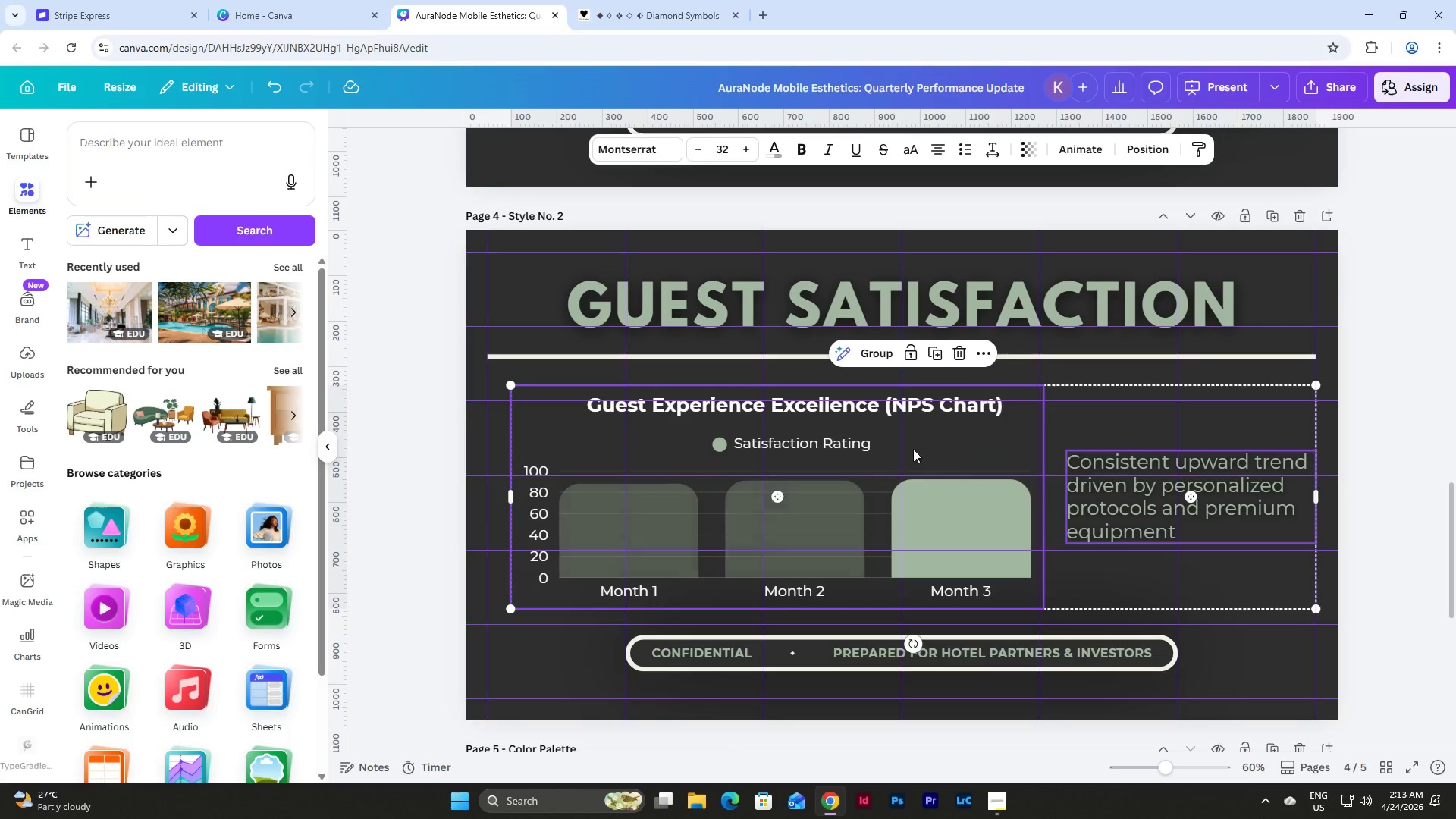 
left_click_drag(start_coordinate=[907, 444], to_coordinate=[896, 444])
 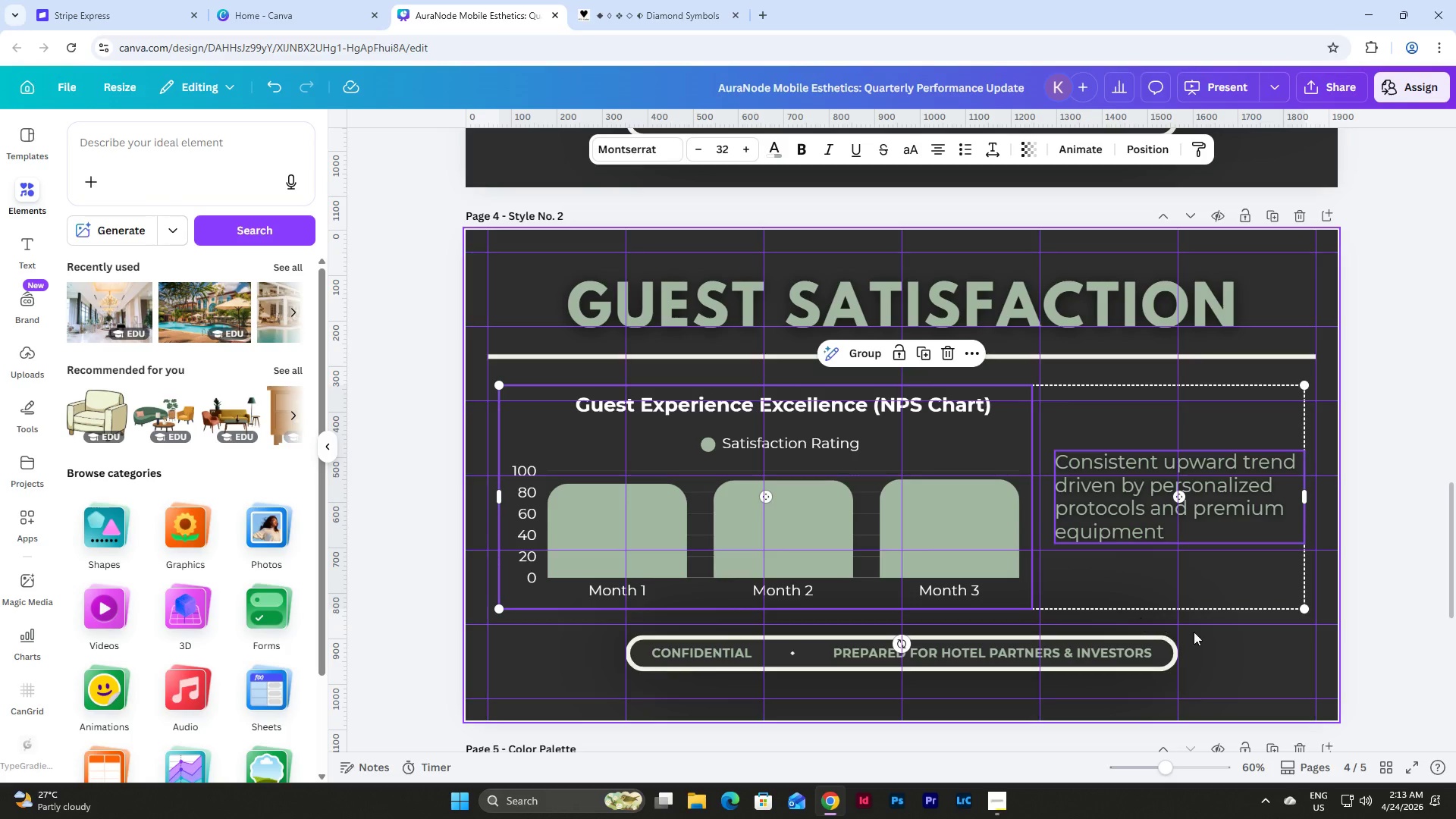 
left_click([1285, 642])
 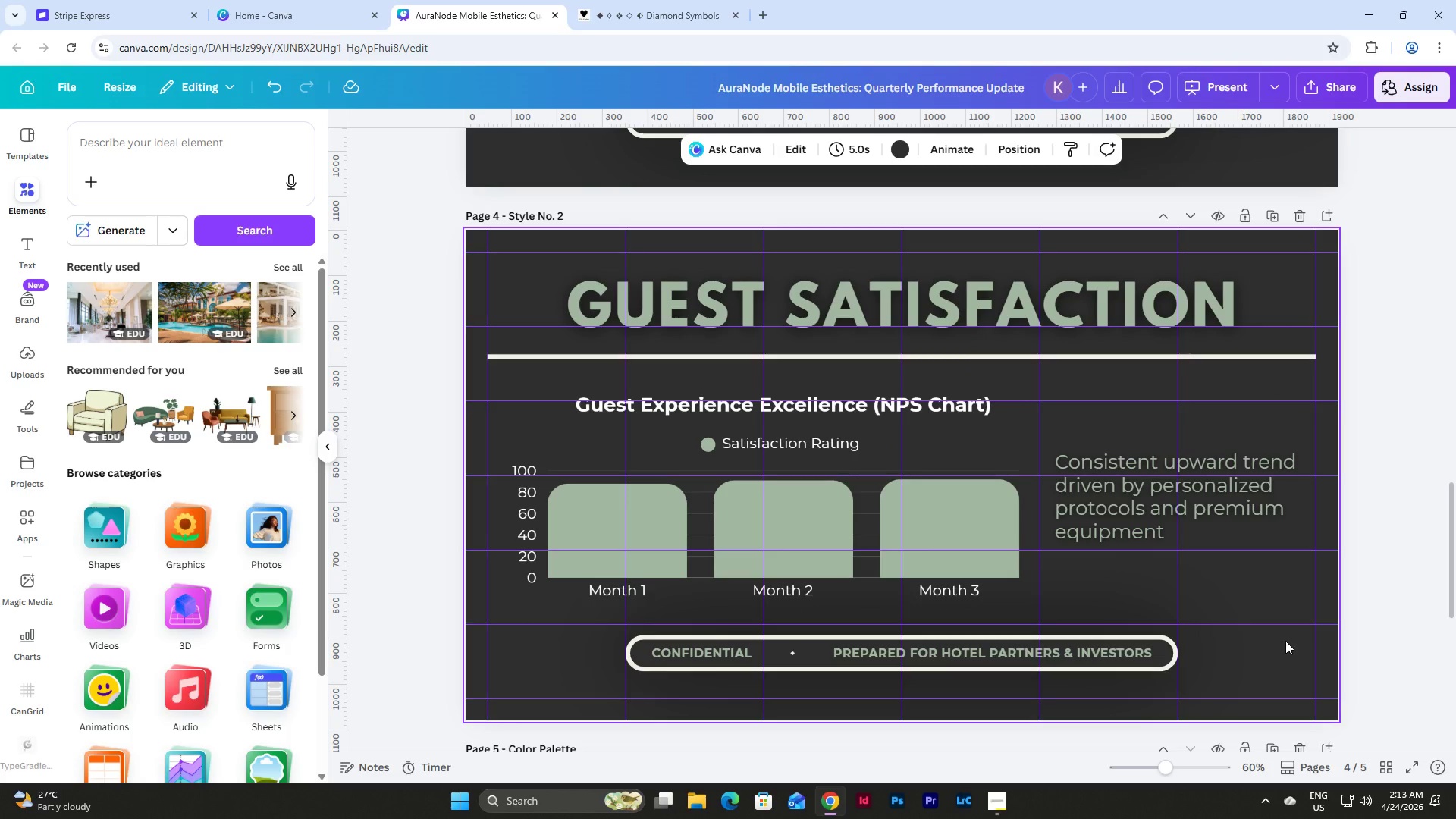 
scroll: coordinate [1285, 641], scroll_direction: up, amount: 5.0
 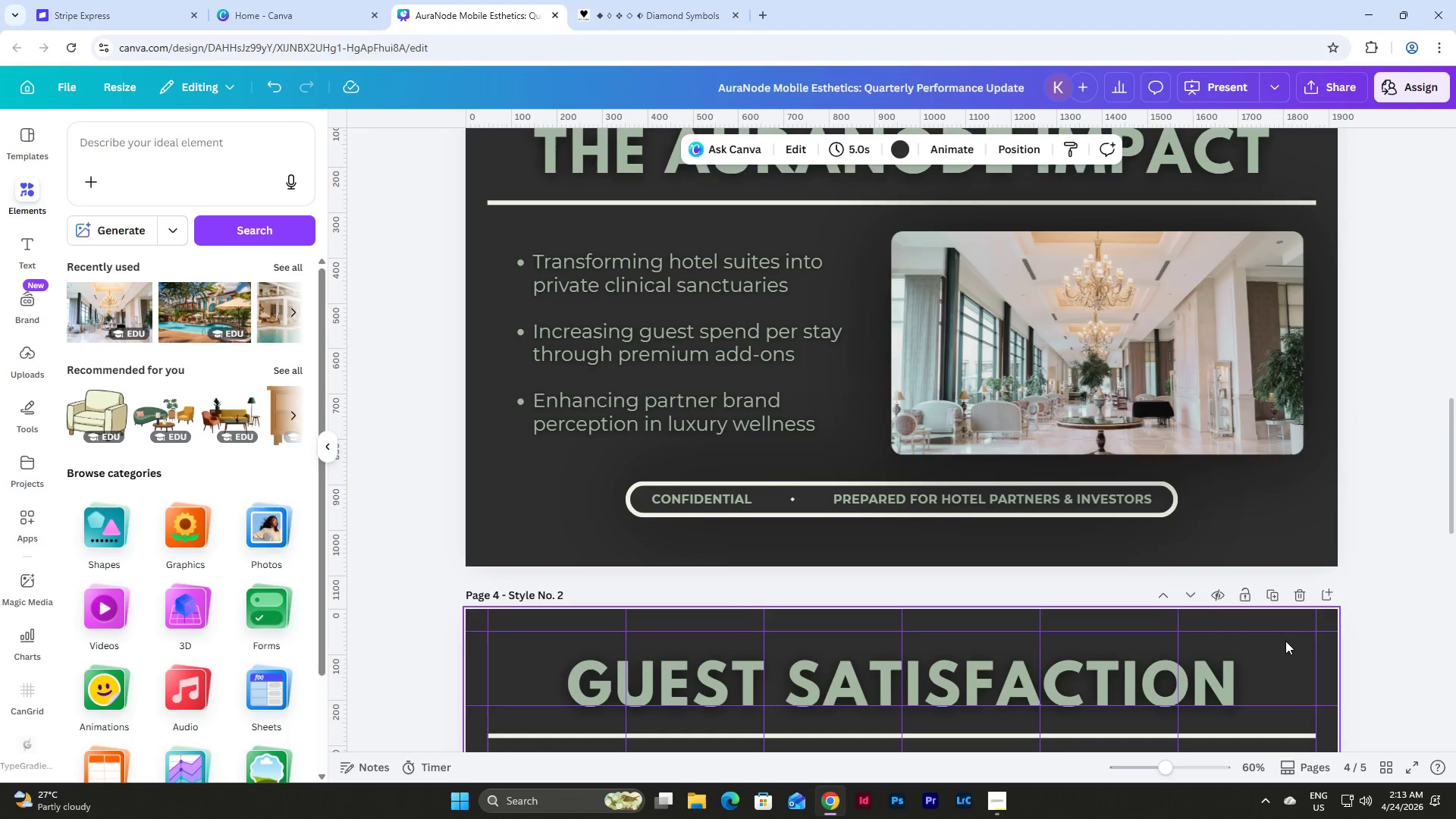 
scroll: coordinate [1285, 641], scroll_direction: down, amount: 3.0
 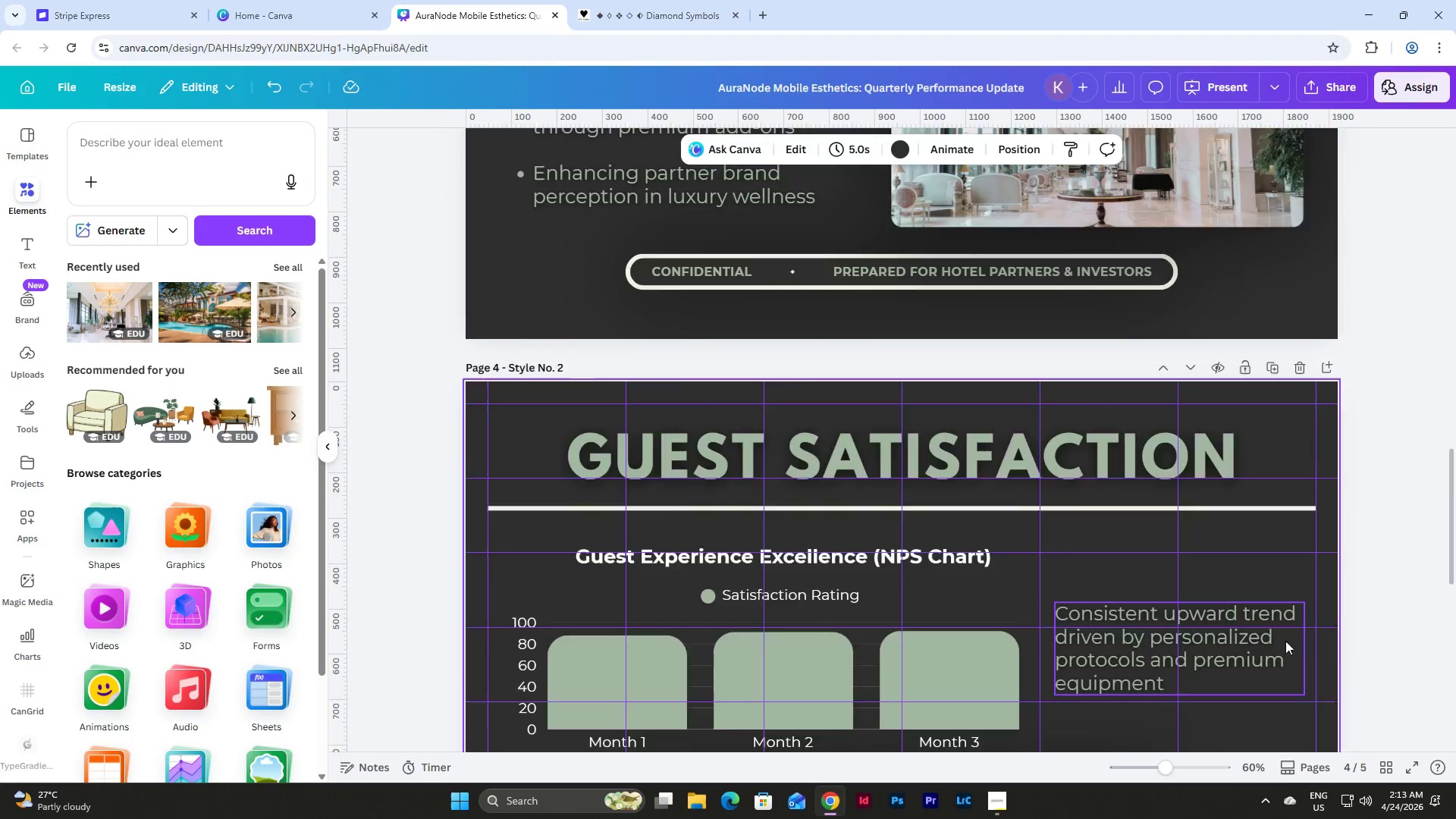 
scroll: coordinate [1368, 637], scroll_direction: up, amount: 21.0
 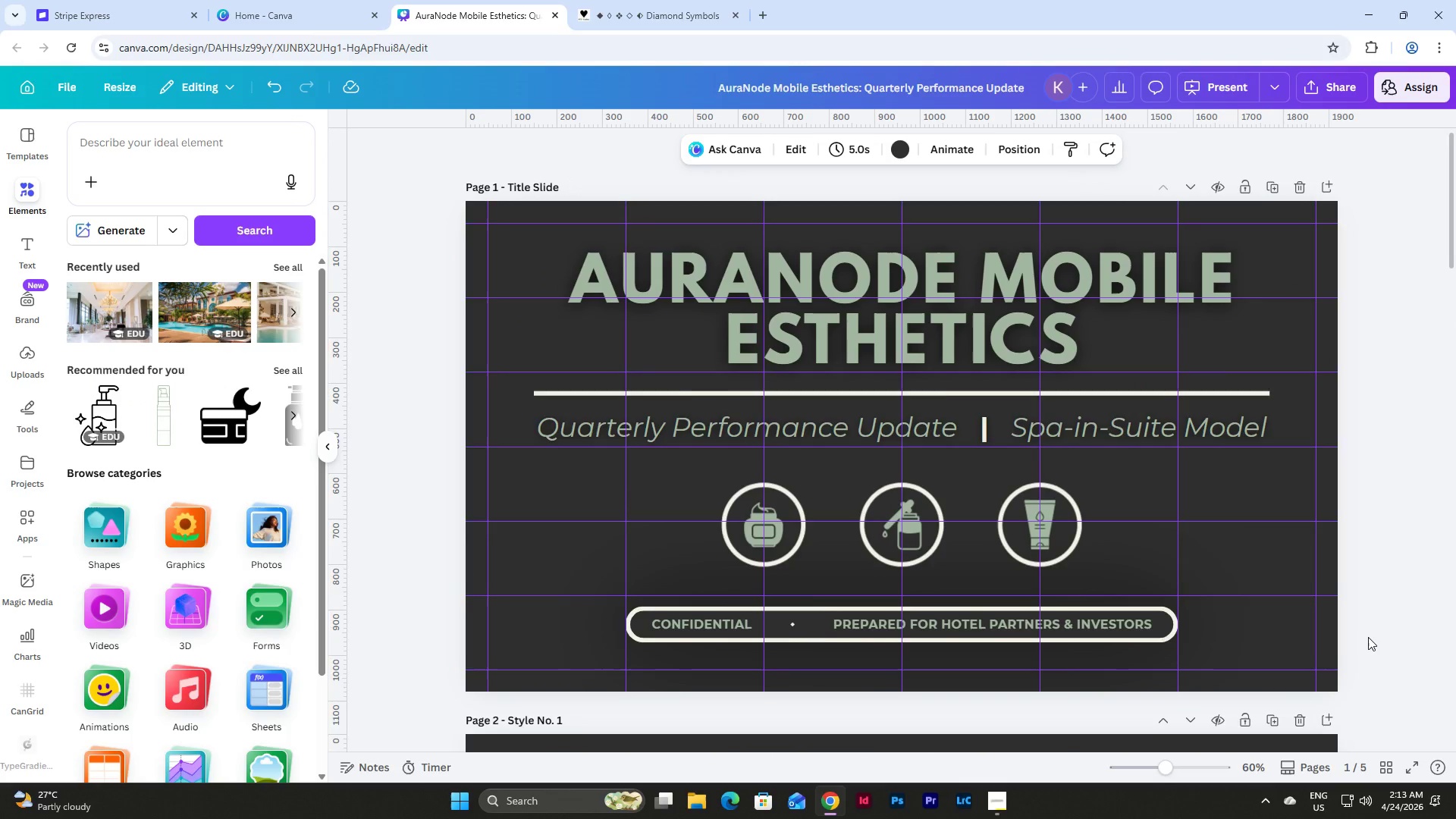 
scroll: coordinate [1368, 637], scroll_direction: down, amount: 22.0
 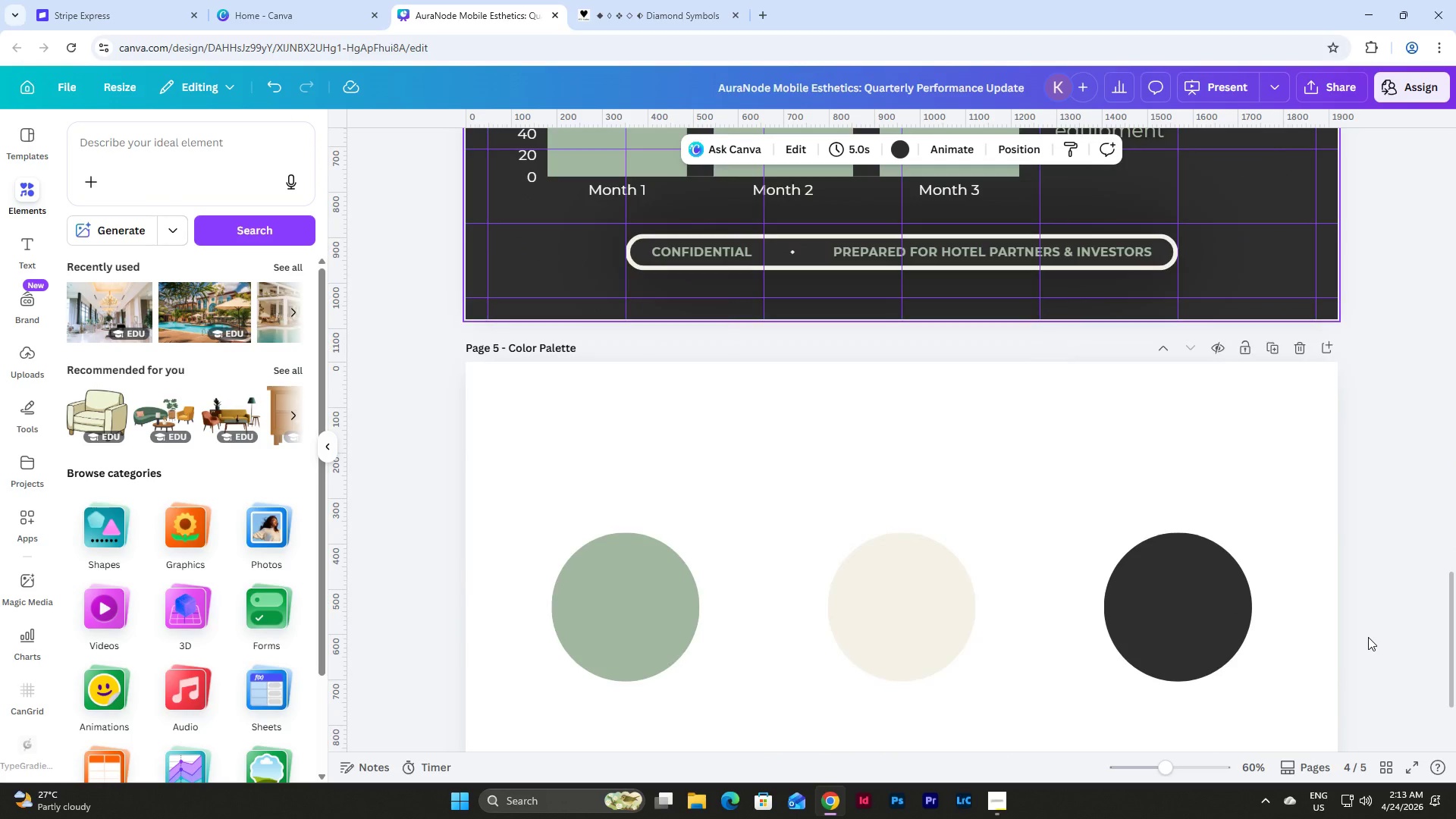 
scroll: coordinate [1368, 637], scroll_direction: up, amount: 7.0
 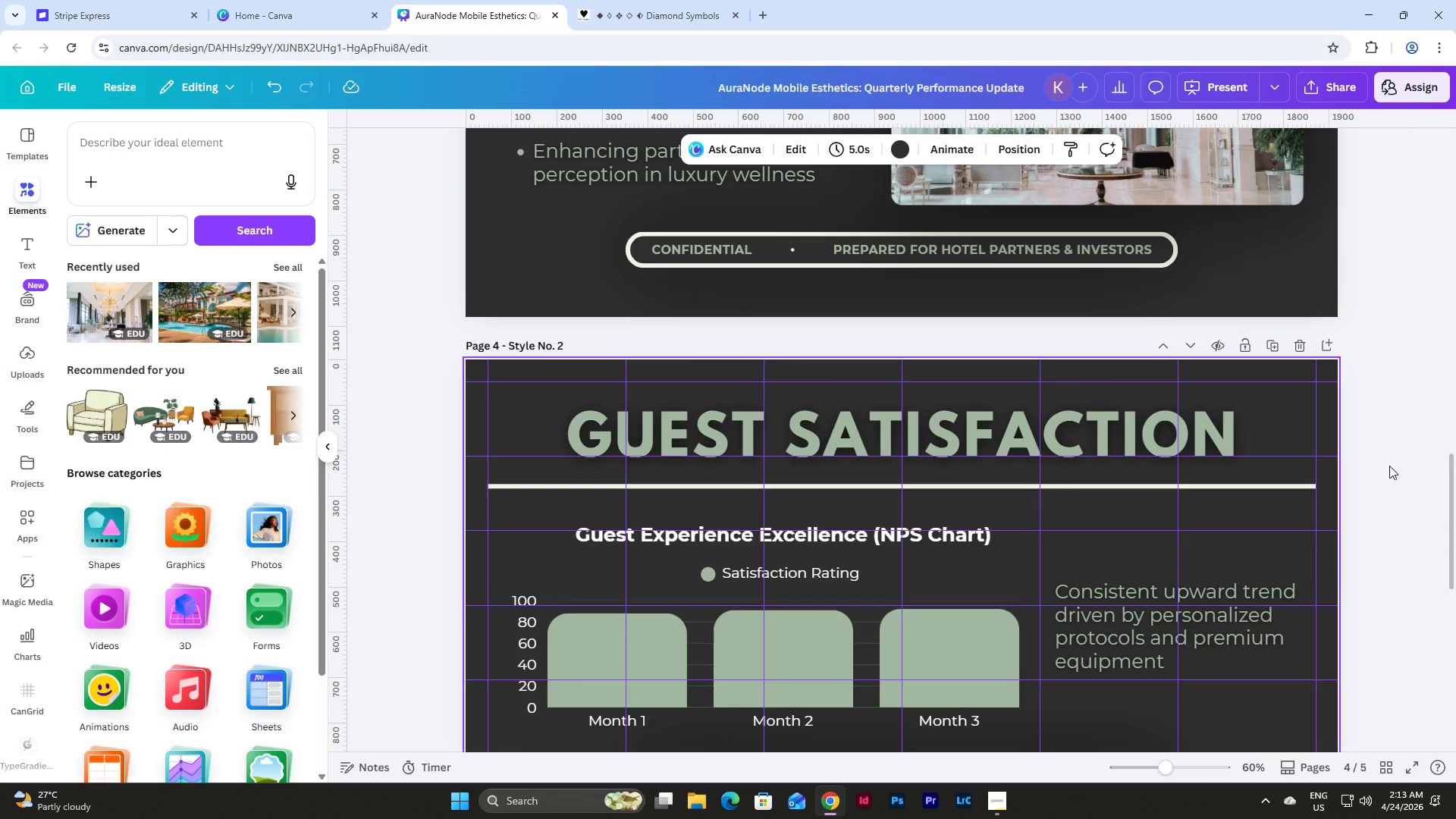 
wait(10.15)
 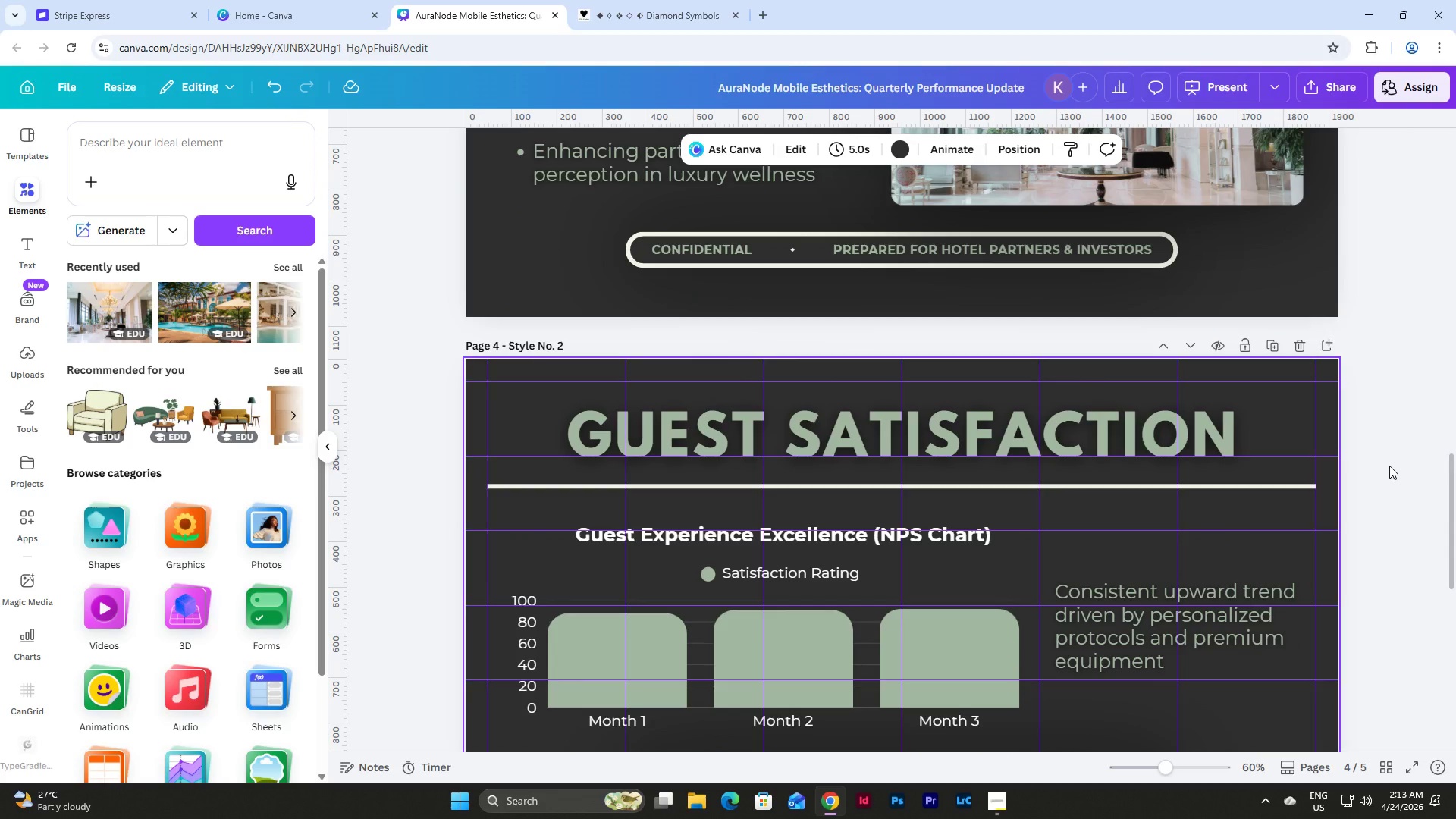 
left_click([1240, 598])
 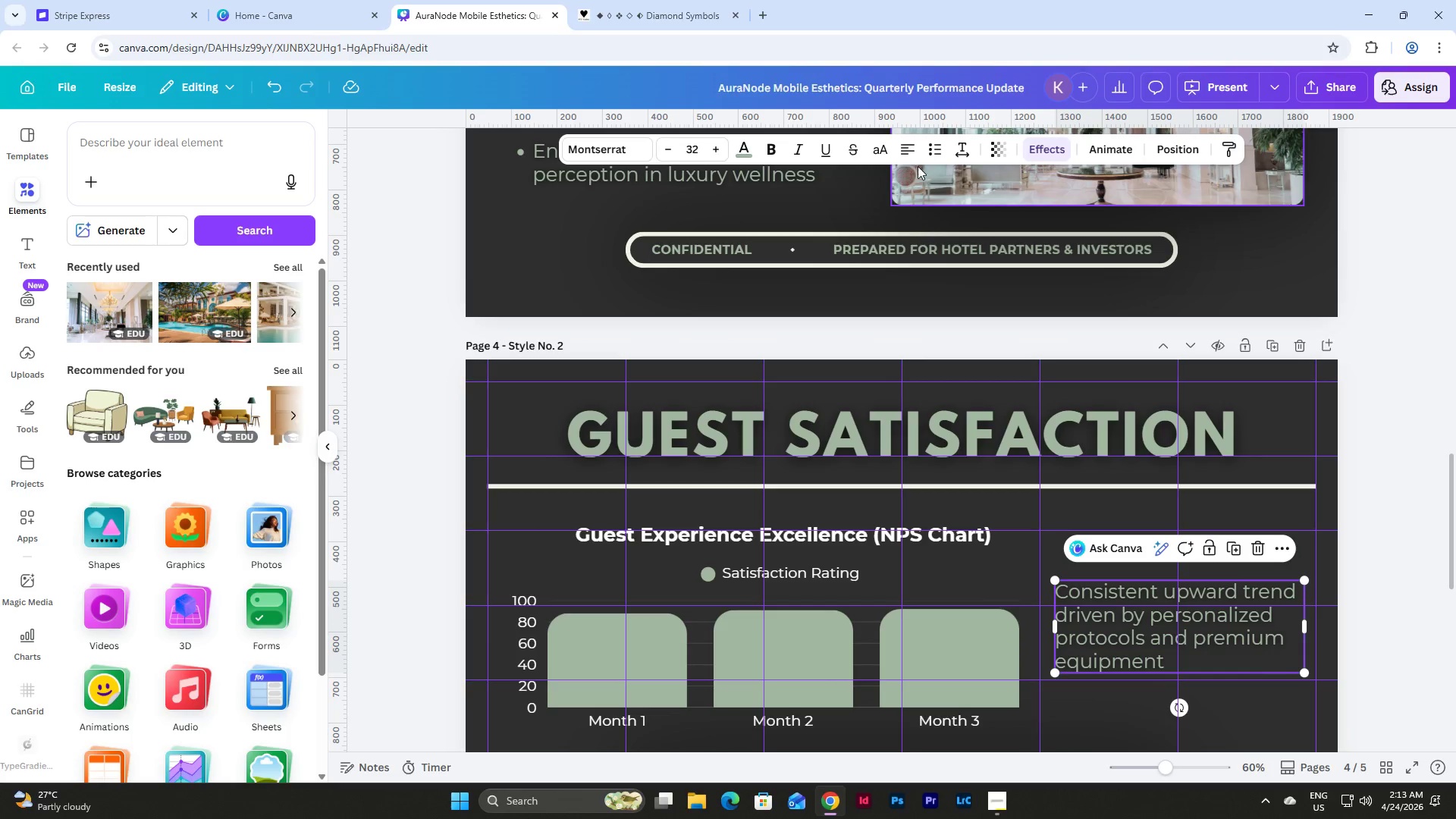 
left_click([904, 144])
 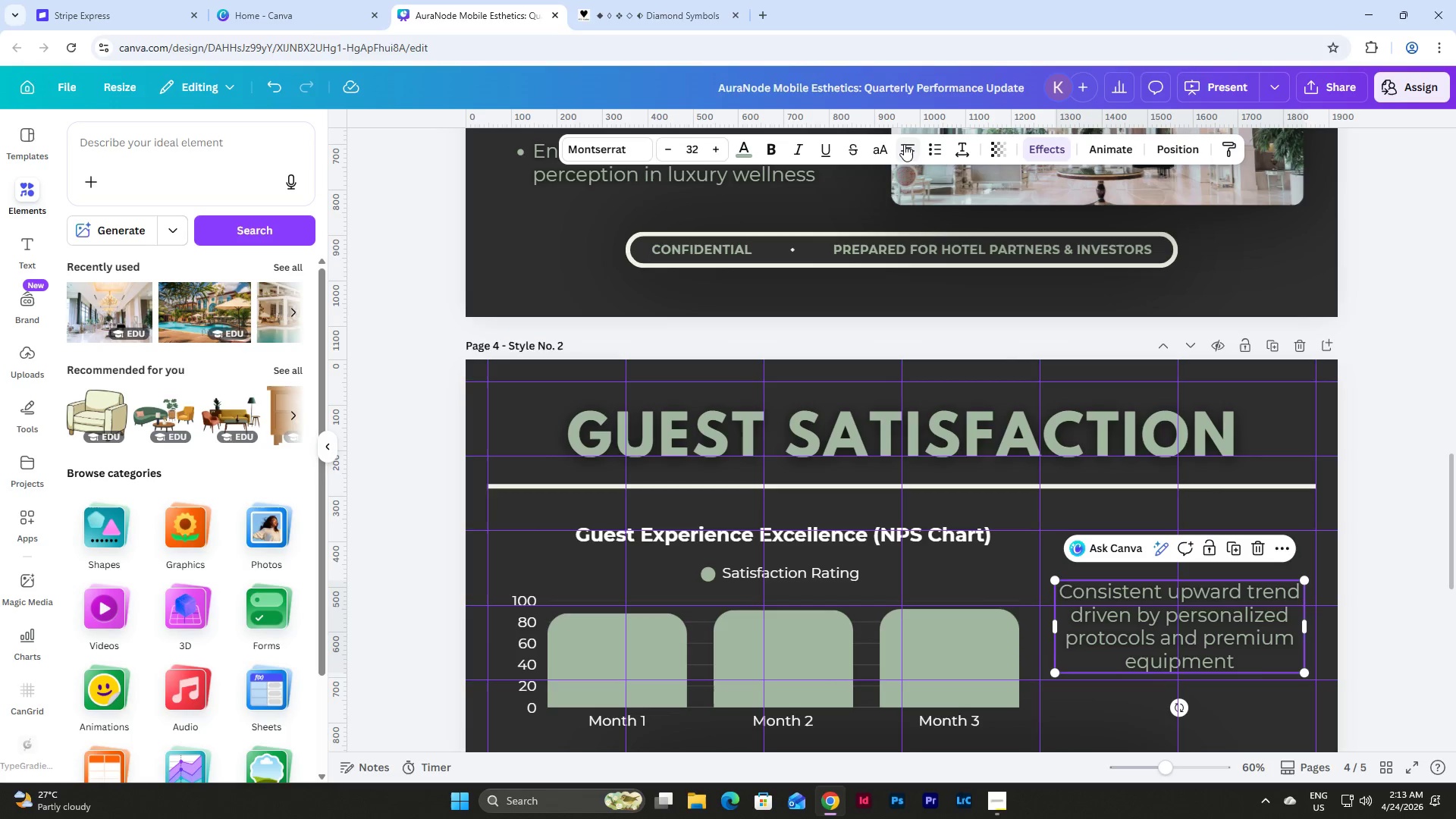 
left_click([904, 144])
 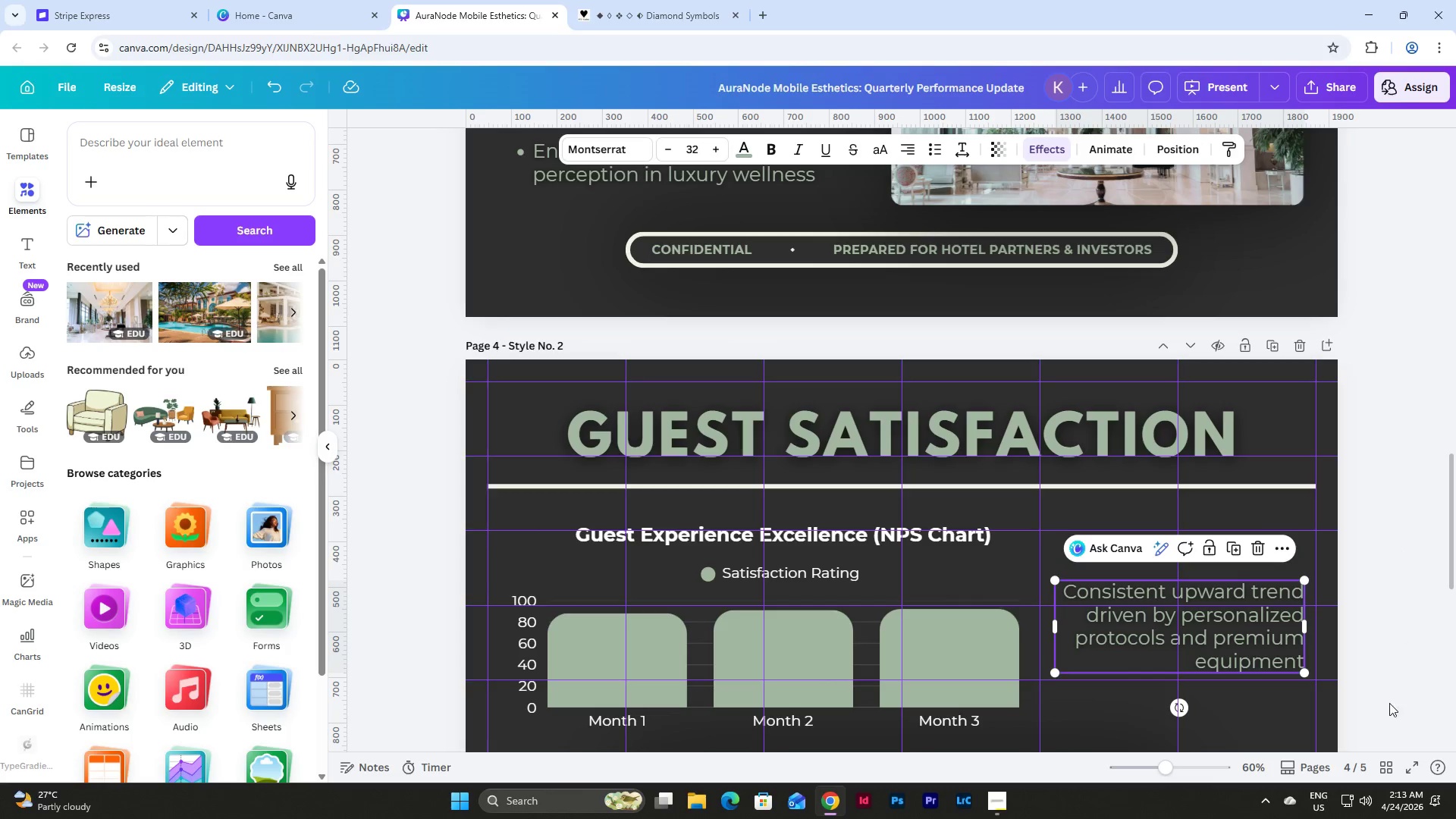 
left_click([1410, 766])
 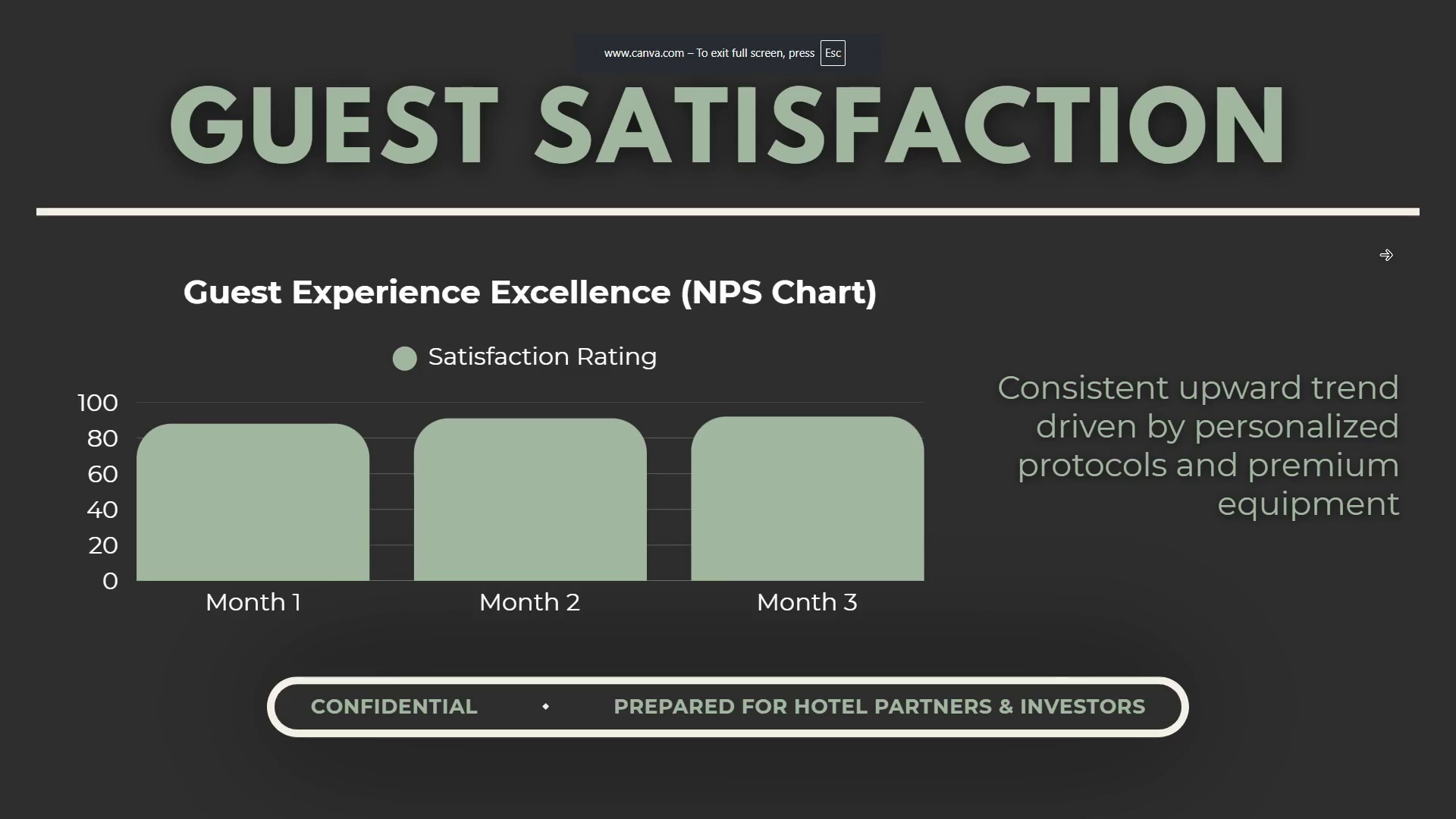 
wait(8.95)
 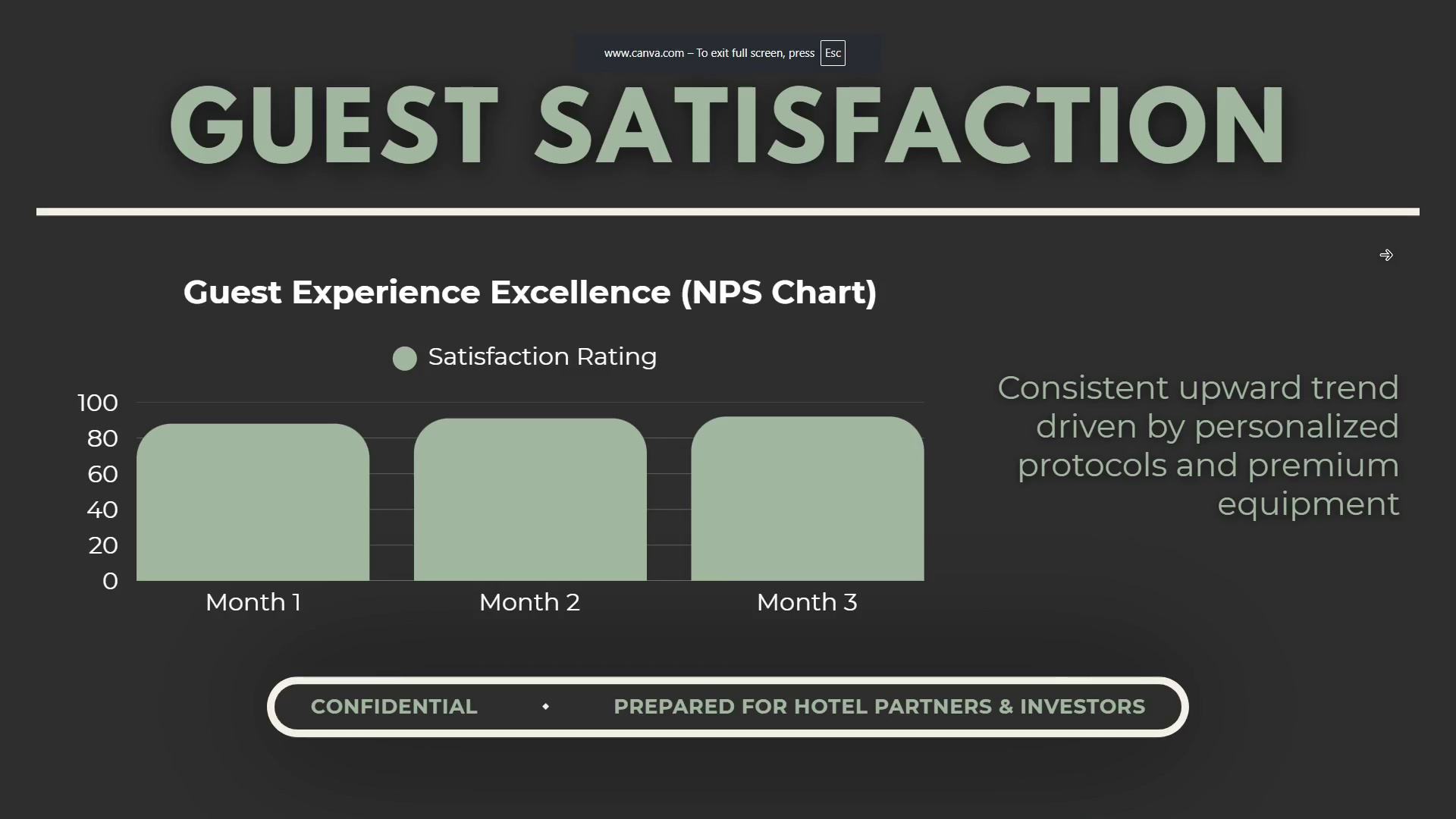 
key(Escape)
 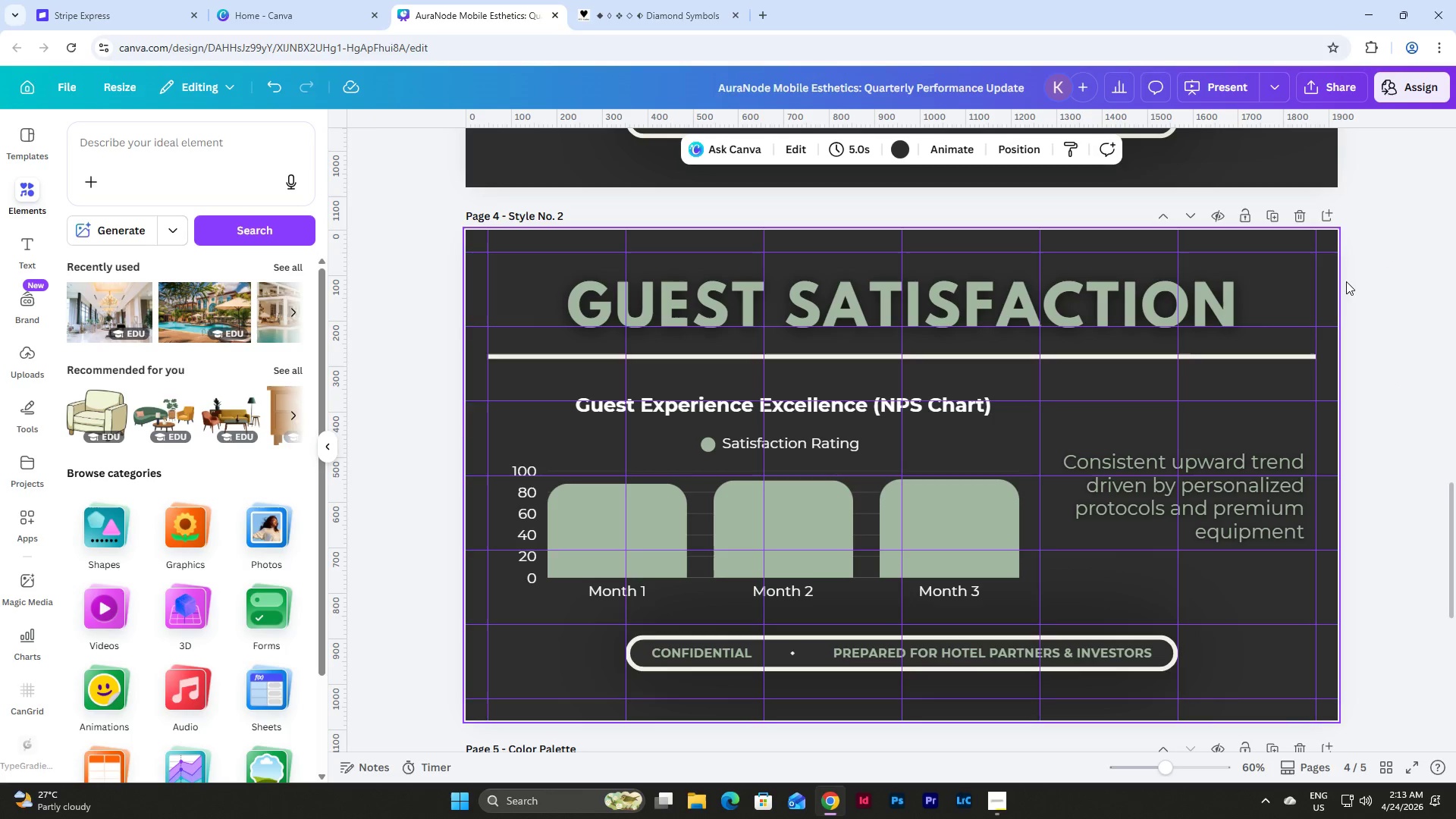 
scroll: coordinate [1345, 281], scroll_direction: down, amount: 2.0
 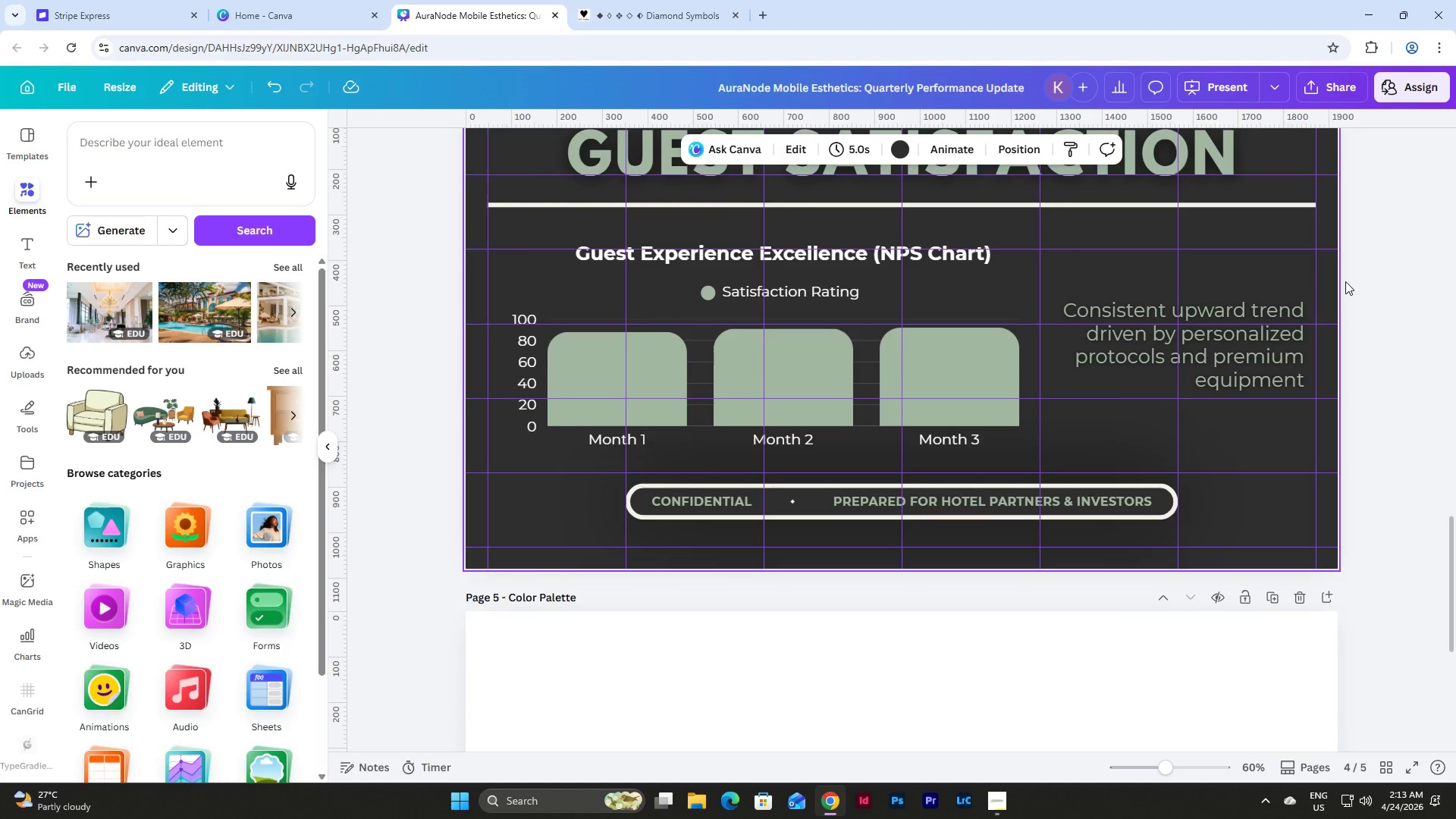 
scroll: coordinate [1309, 241], scroll_direction: up, amount: 3.0
 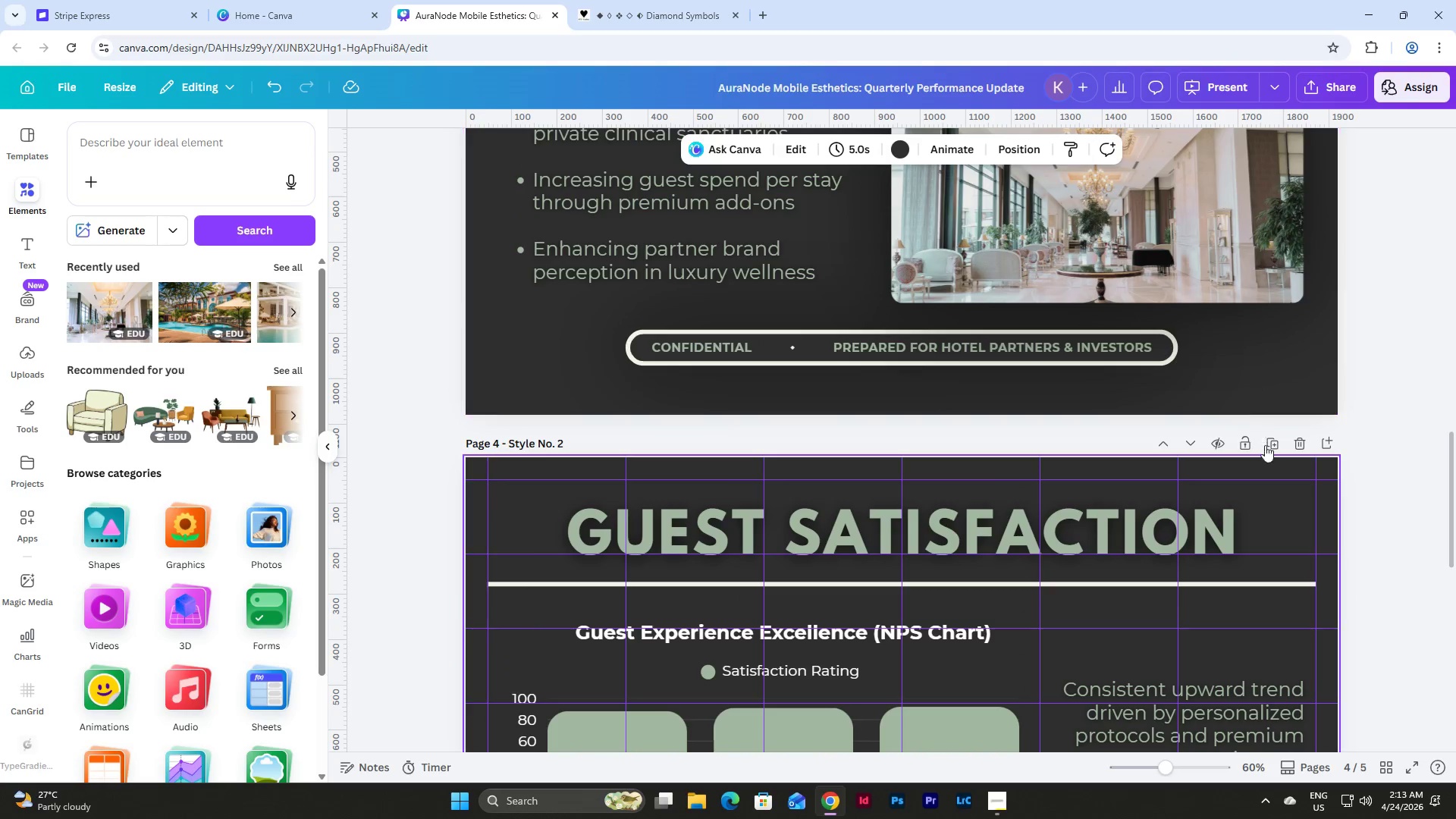 
left_click([1269, 445])
 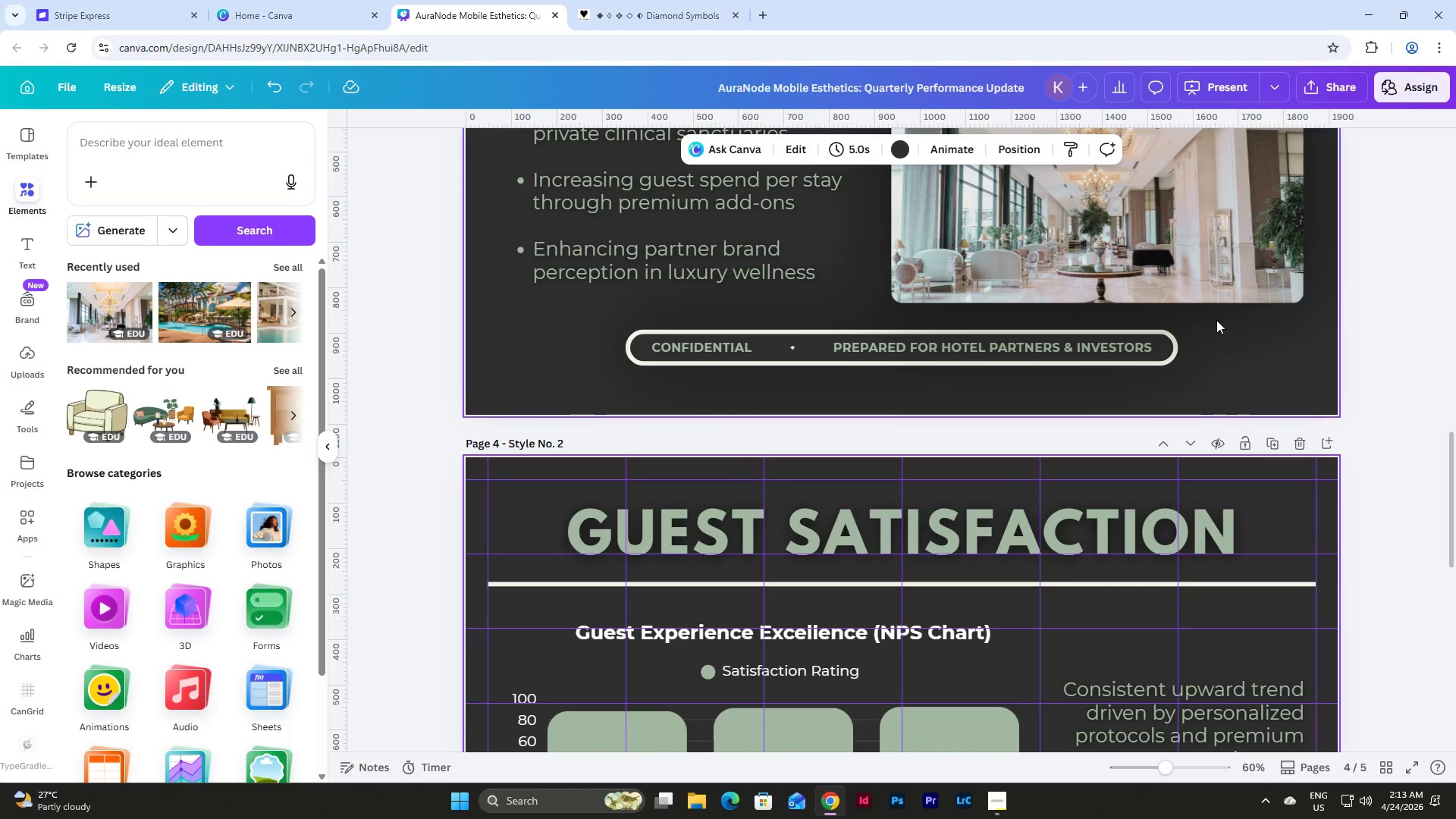 
scroll: coordinate [1216, 320], scroll_direction: down, amount: 3.0
 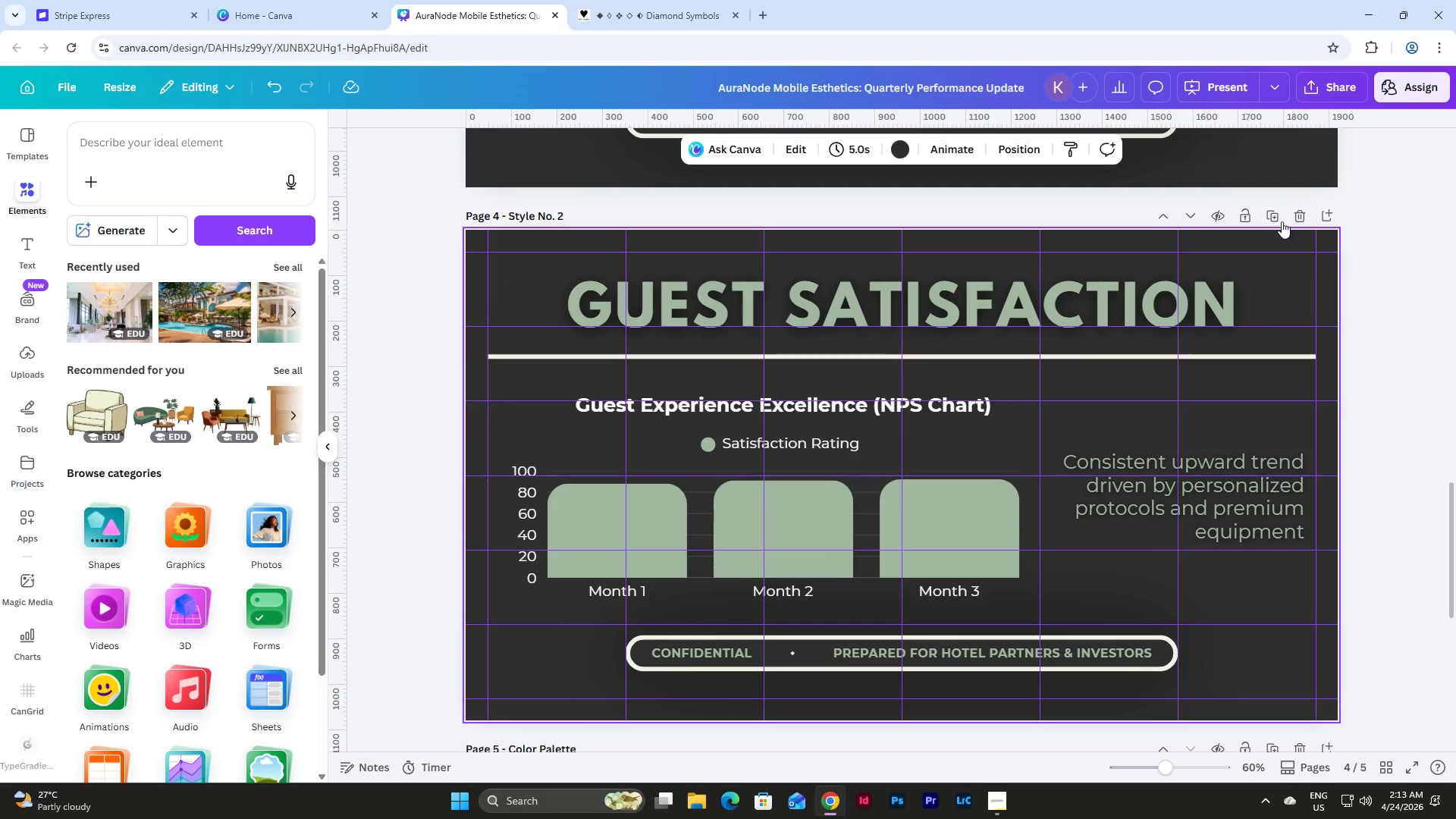 
left_click([1273, 213])
 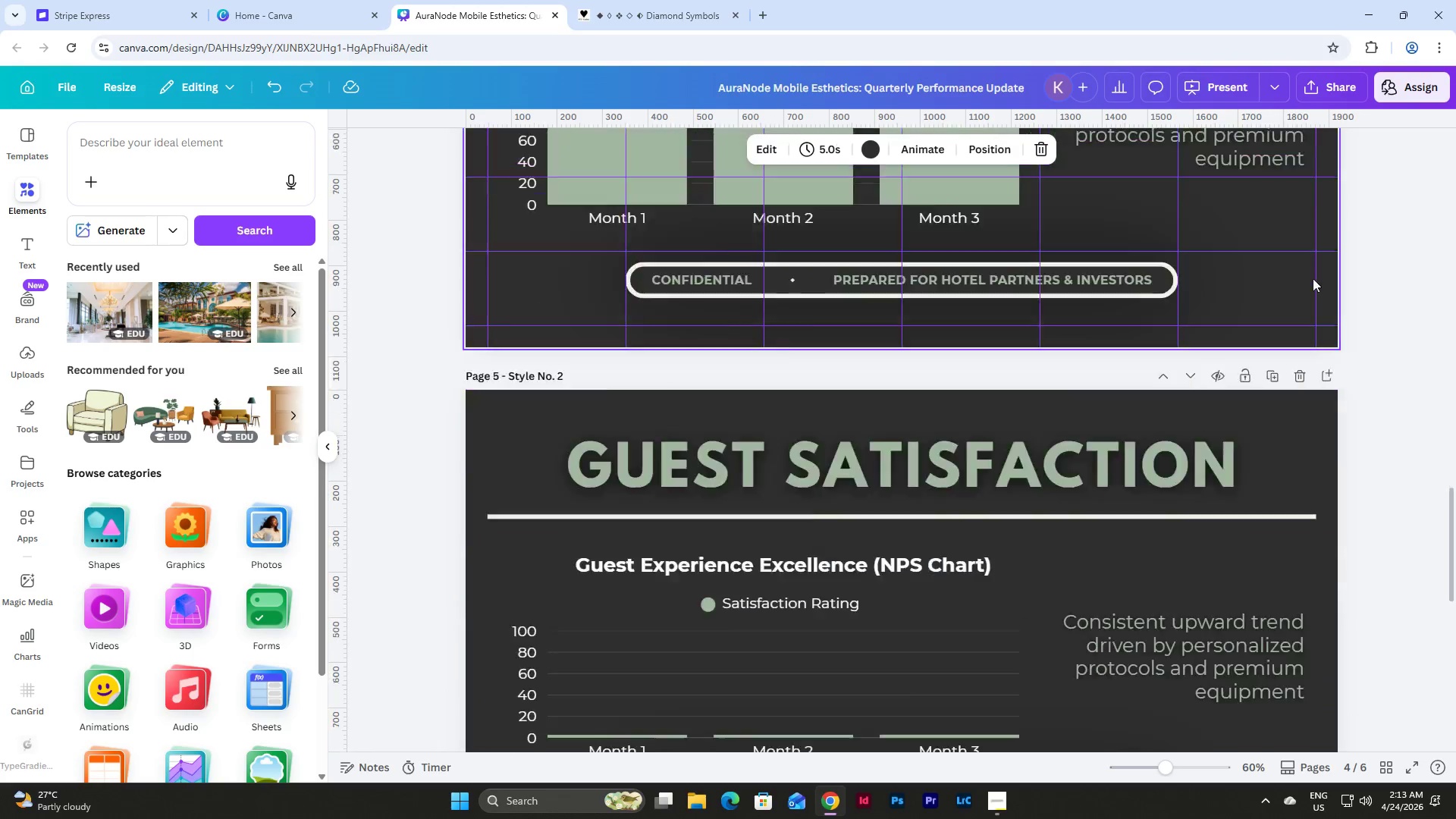 
scroll: coordinate [1325, 305], scroll_direction: none, amount: 0.0
 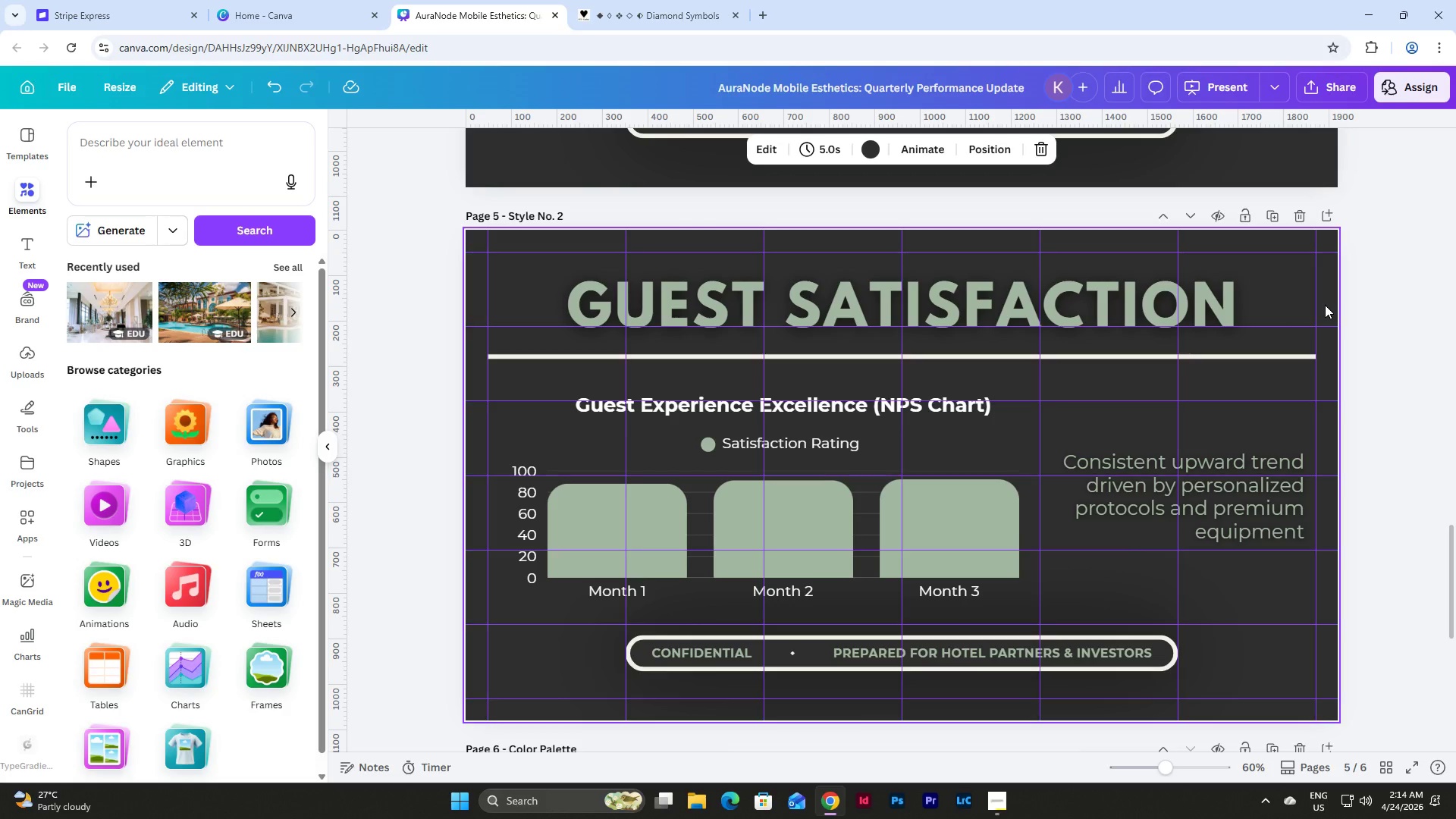 
wait(25.55)
 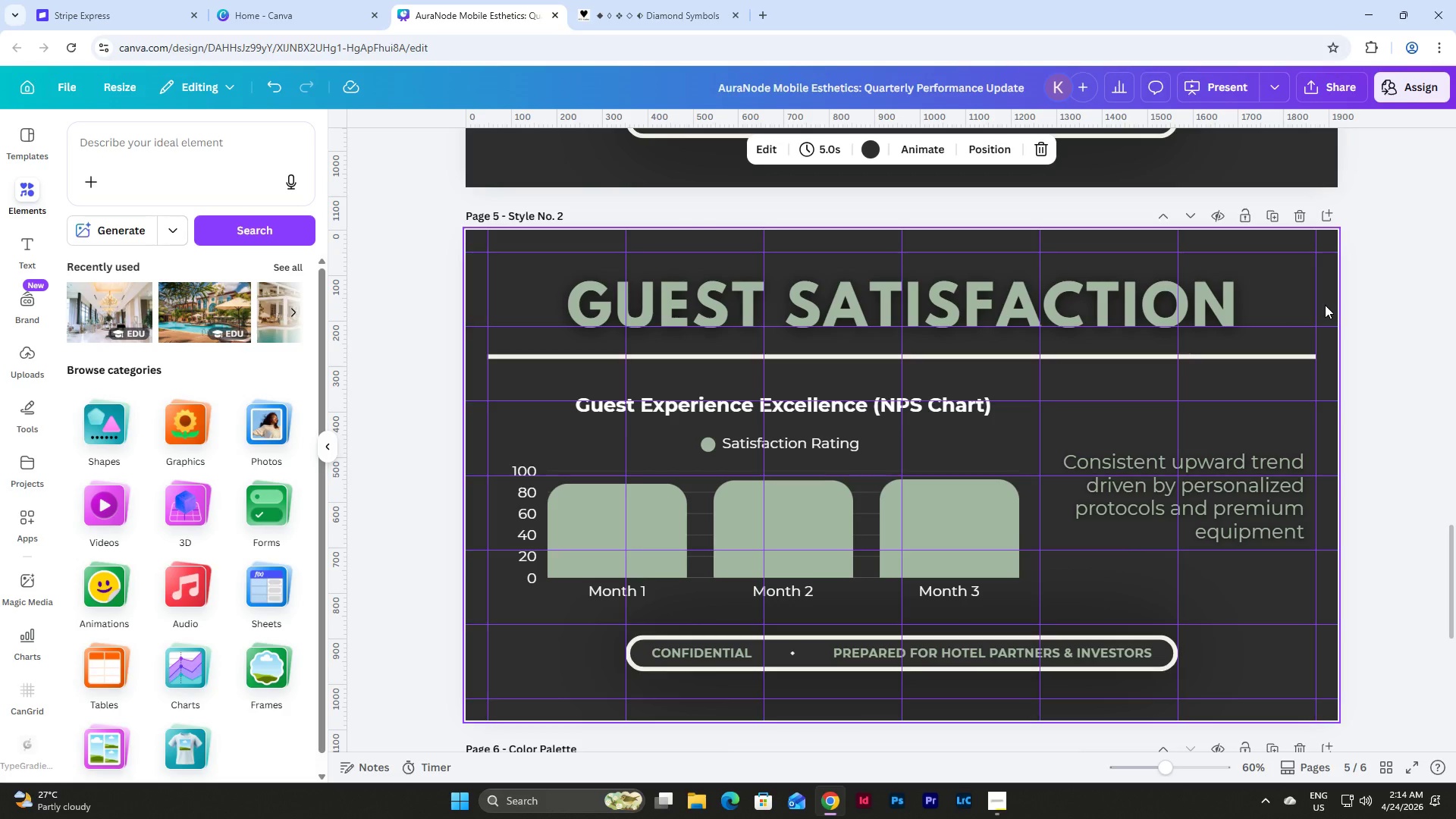 
scroll: coordinate [1136, 330], scroll_direction: up, amount: 15.0
 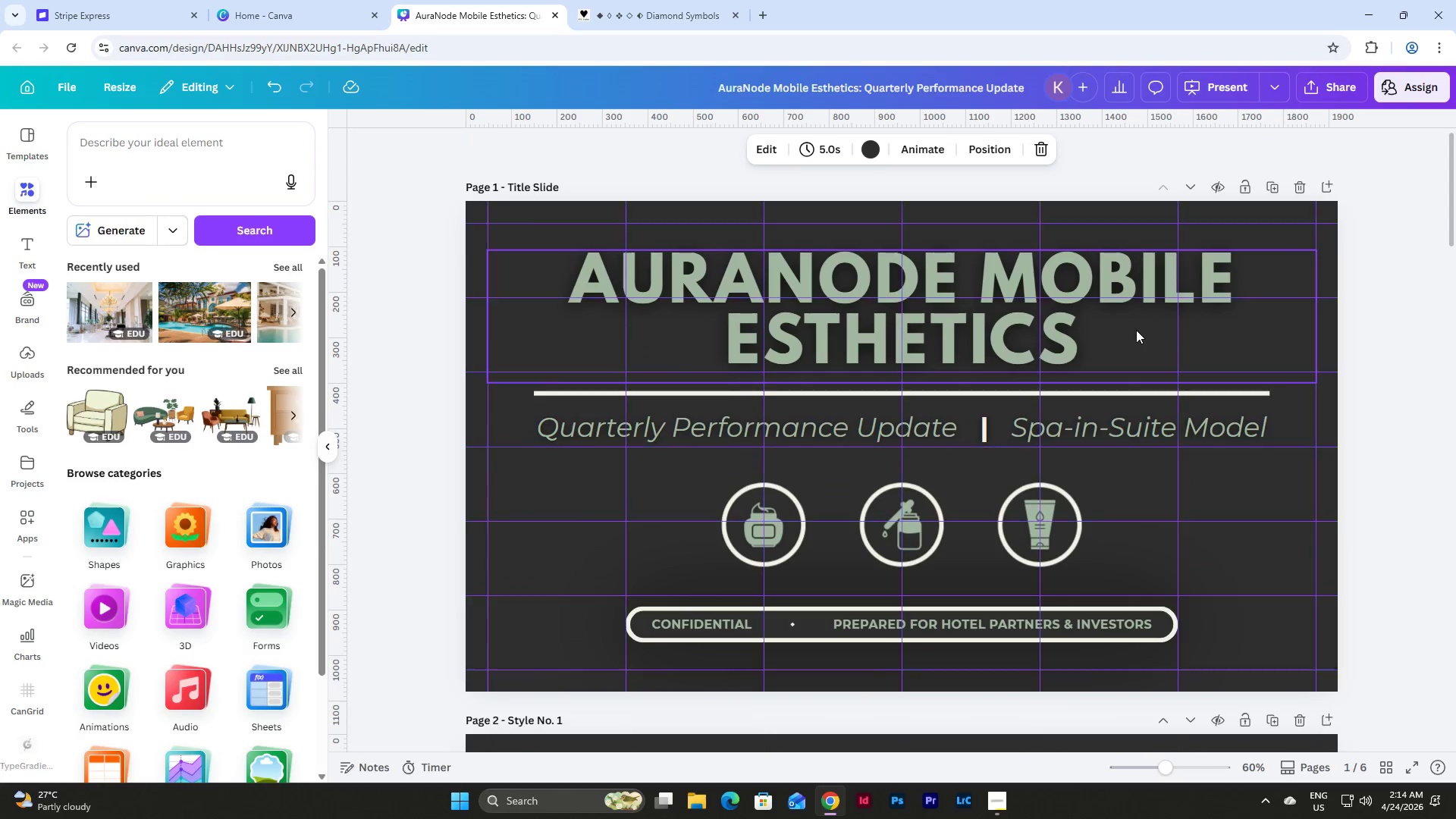 
scroll: coordinate [1136, 330], scroll_direction: none, amount: 0.0
 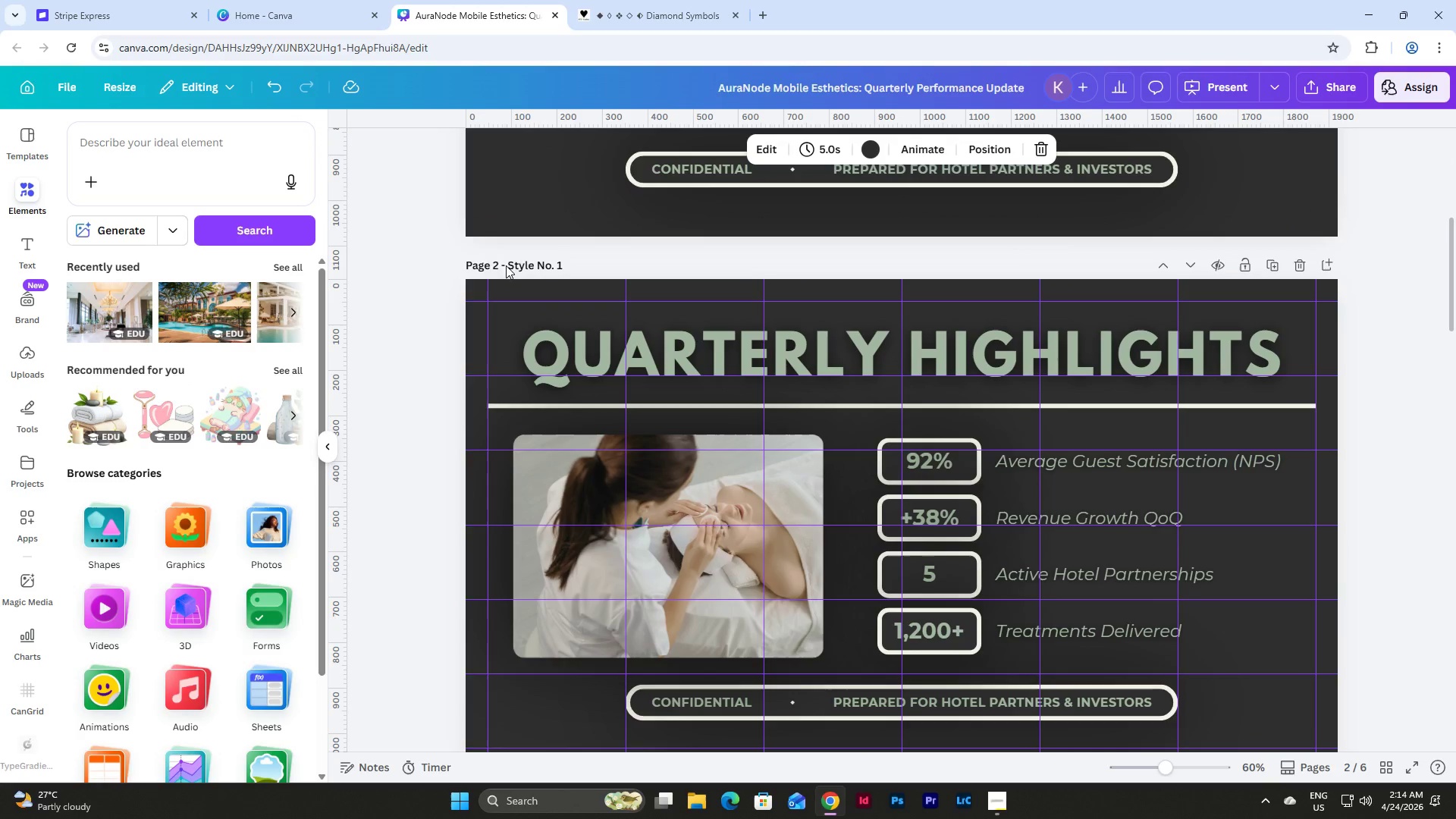 
left_click_drag(start_coordinate=[509, 266], to_coordinate=[636, 265])
 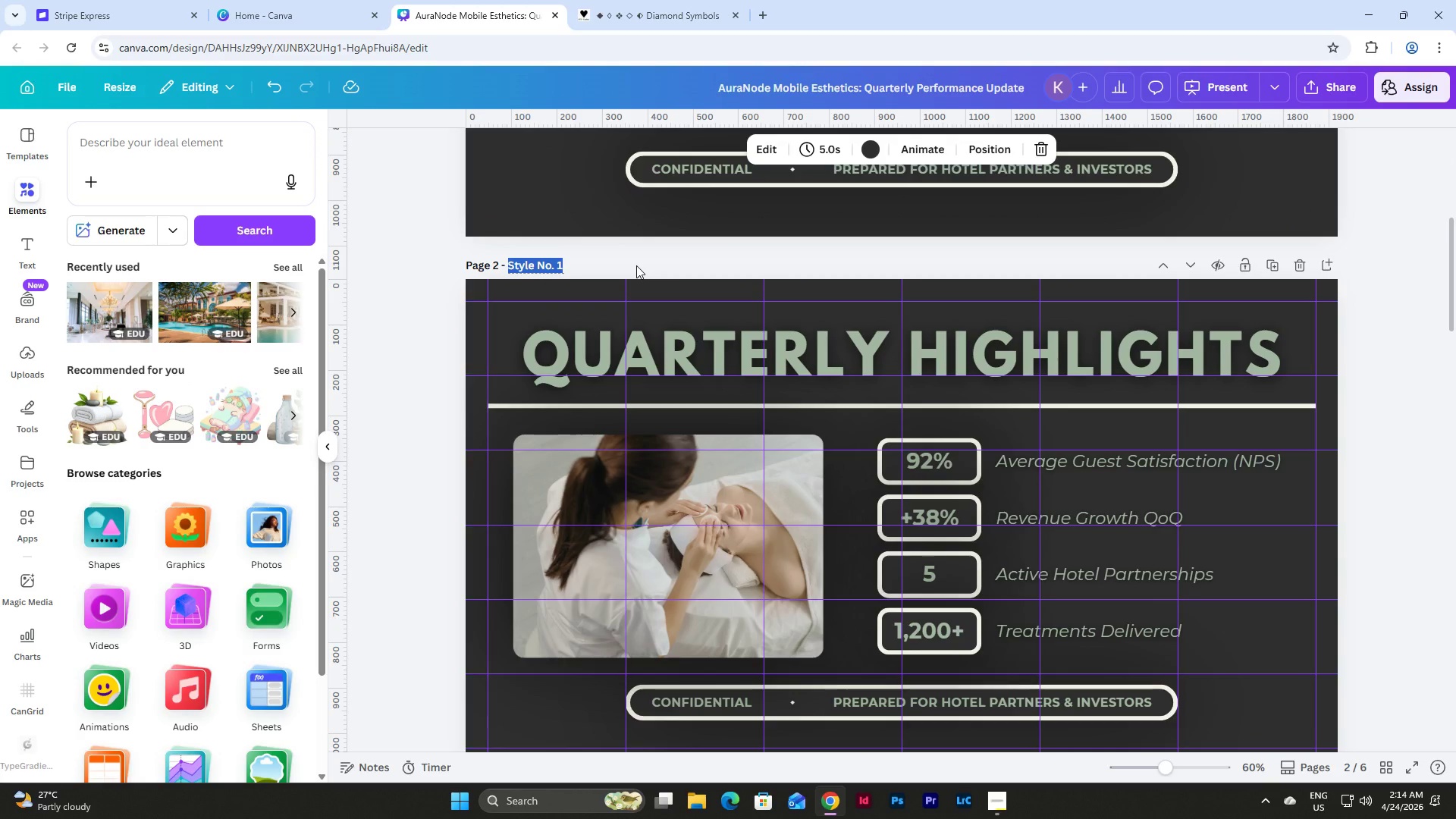 
type(Quarterly Highlist)
key(Backspace)
key(Backspace)
type(ghts)
 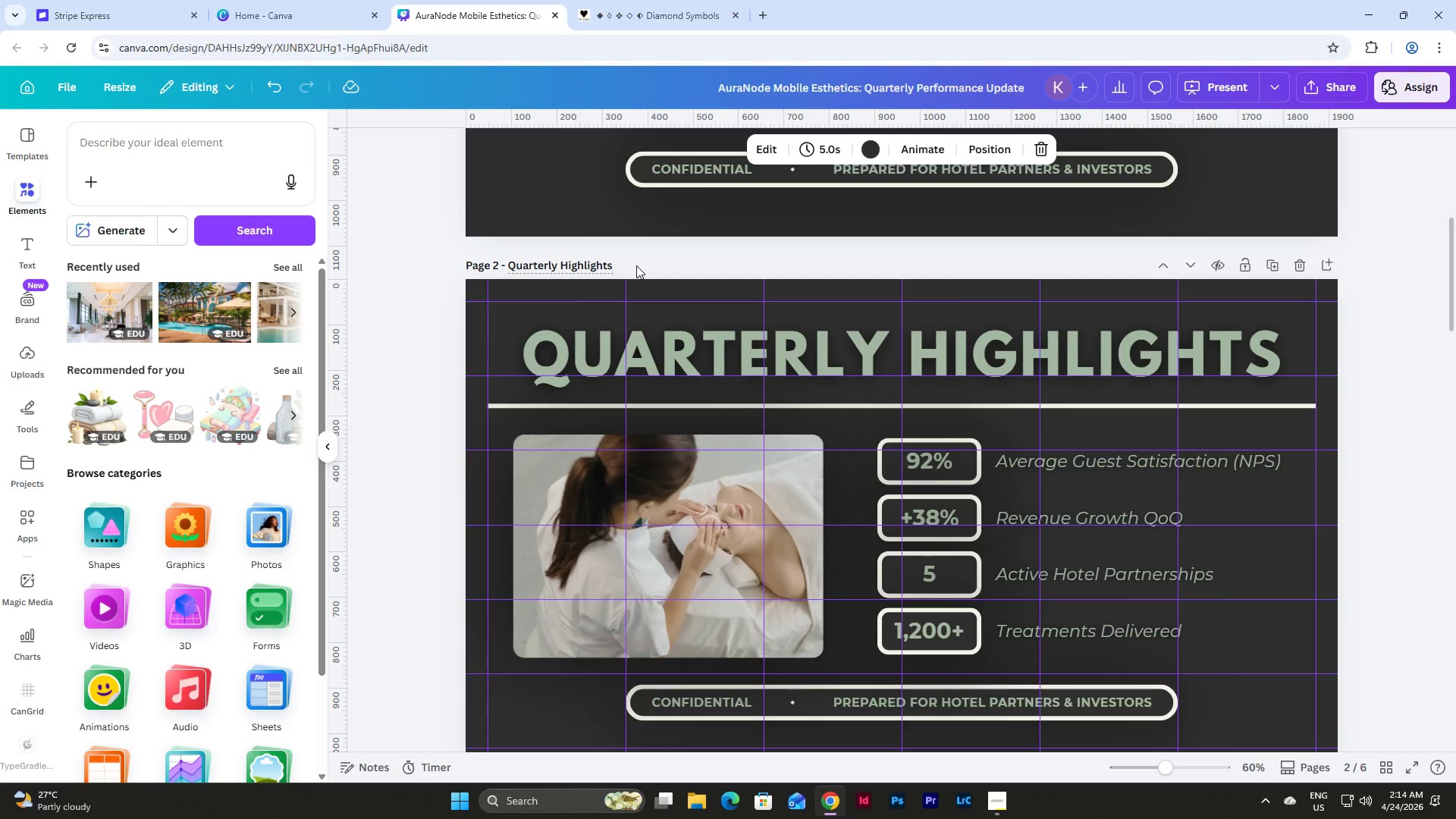 
scroll: coordinate [639, 253], scroll_direction: down, amount: 5.0
 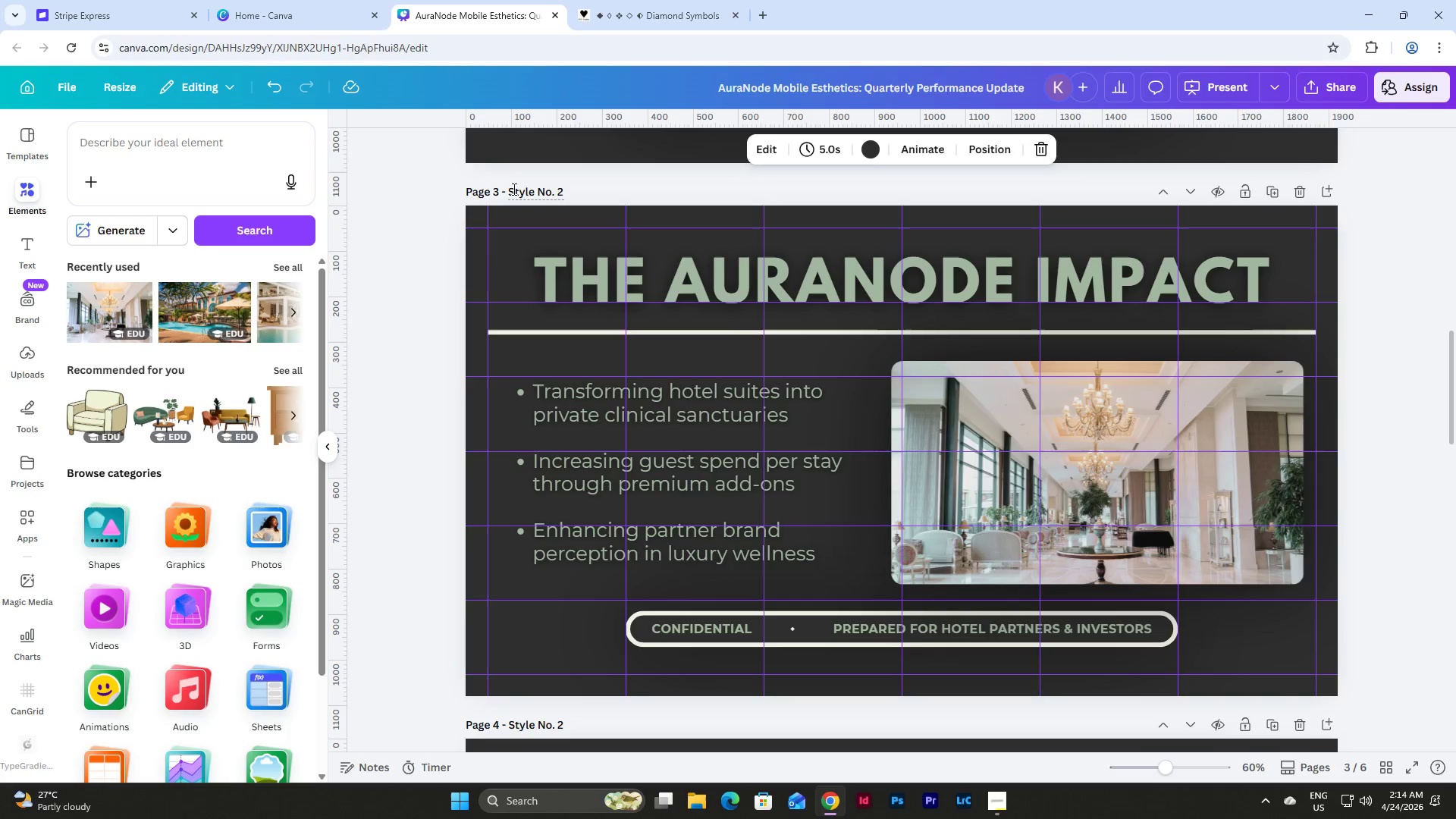 
left_click([511, 188])
 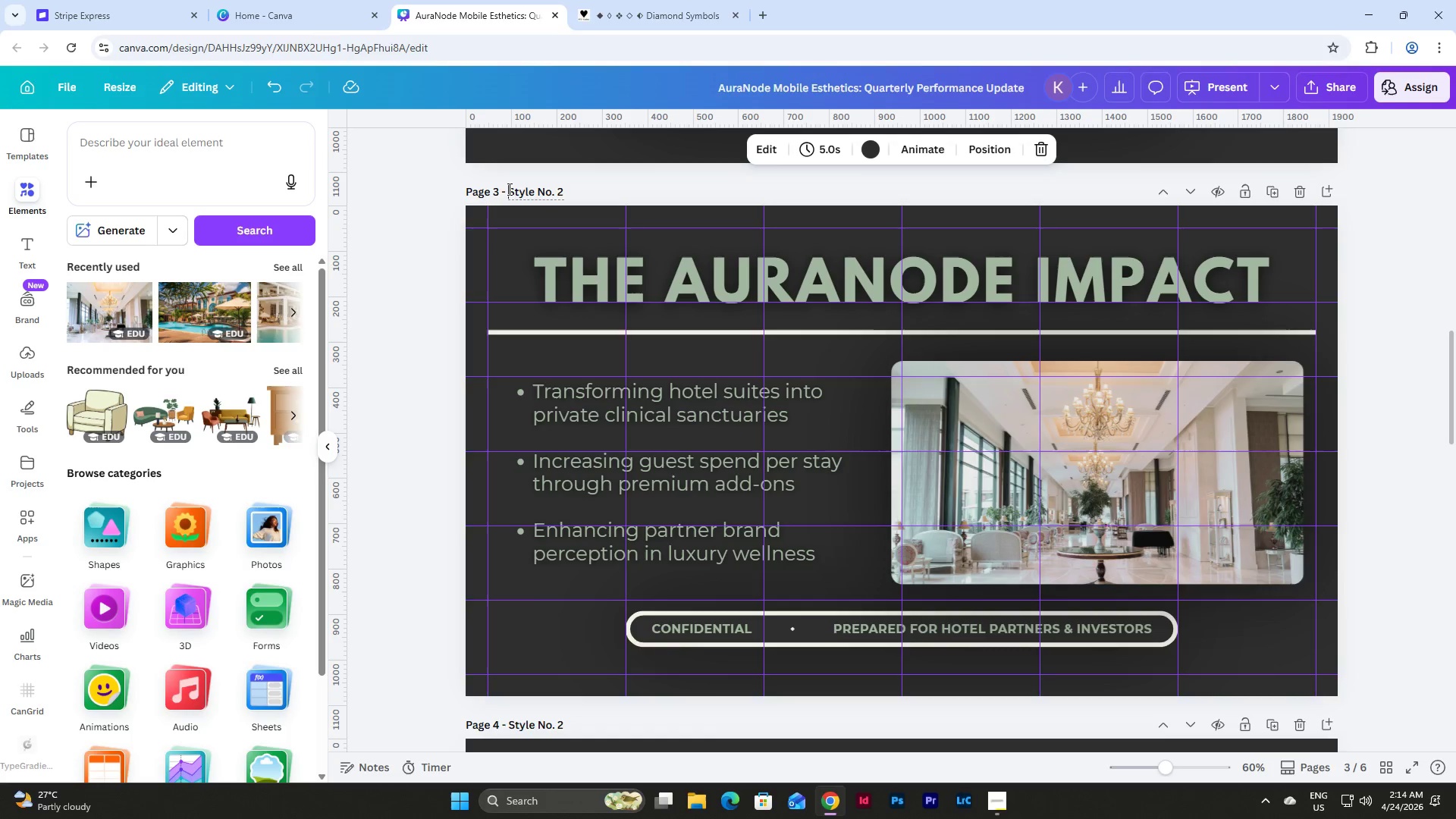 
left_click_drag(start_coordinate=[508, 189], to_coordinate=[633, 194])
 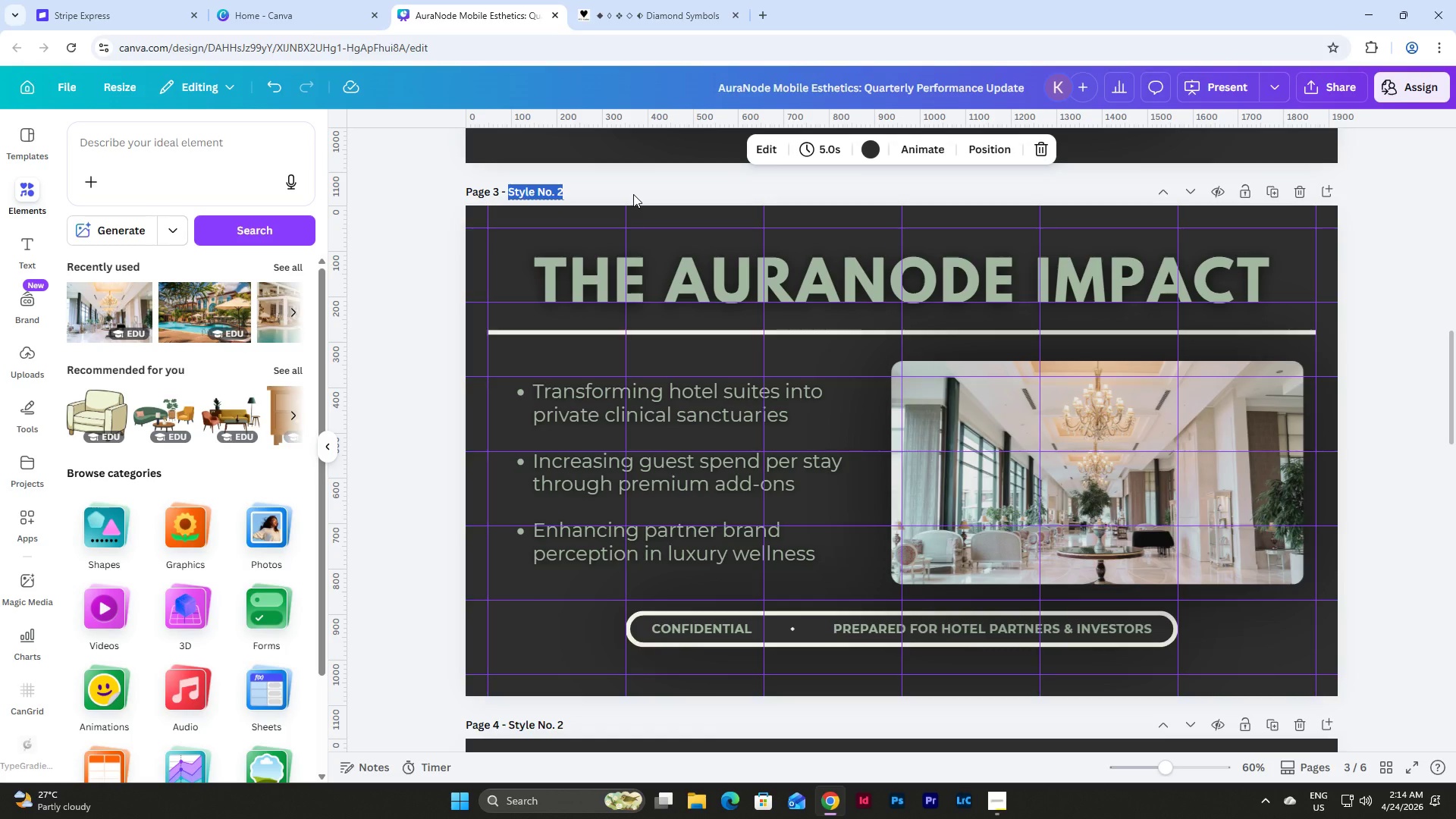 
type(The AuraNd)
key(Backspace)
type(ode Impact)
 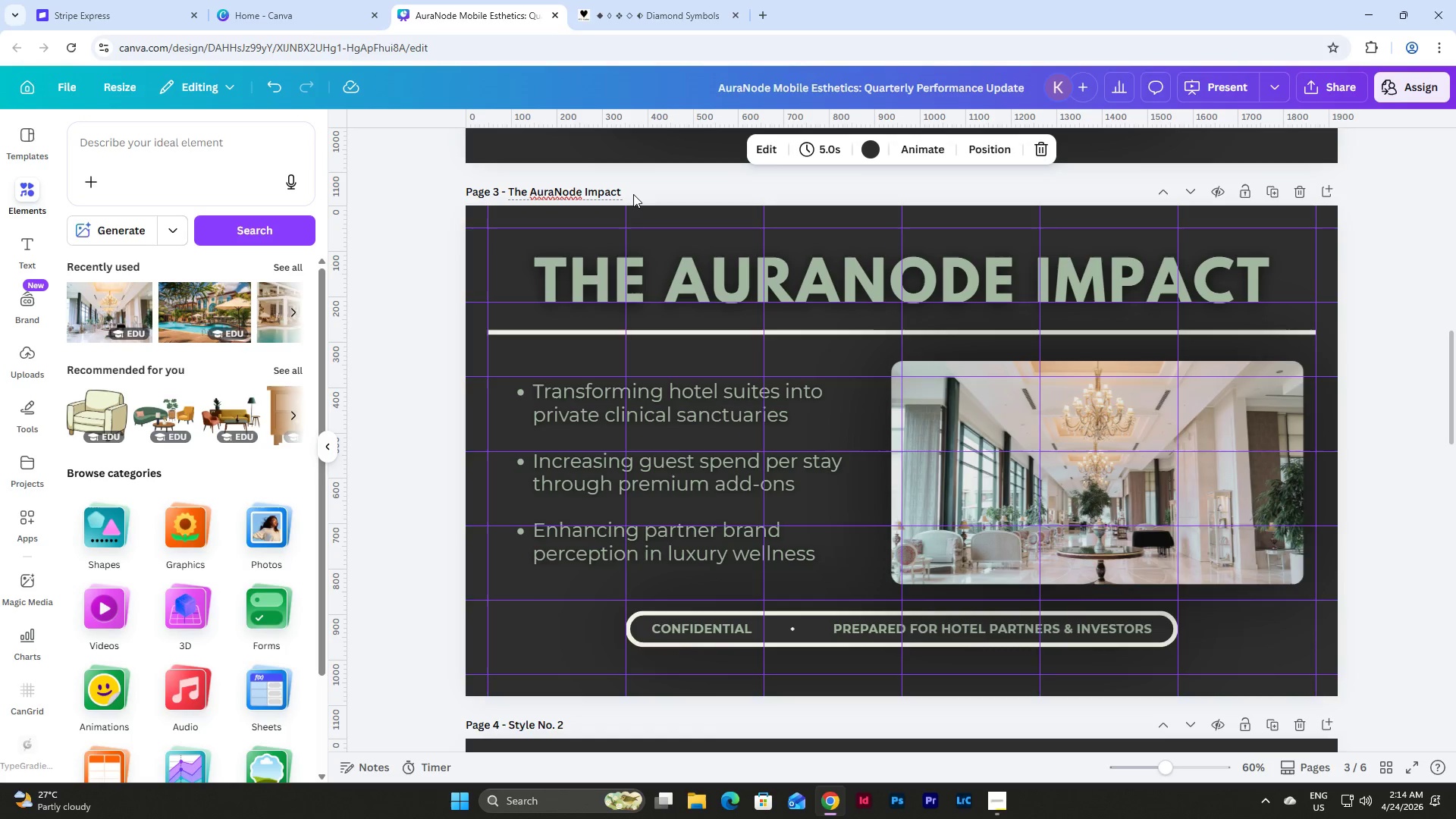 
scroll: coordinate [635, 194], scroll_direction: down, amount: 6.0
 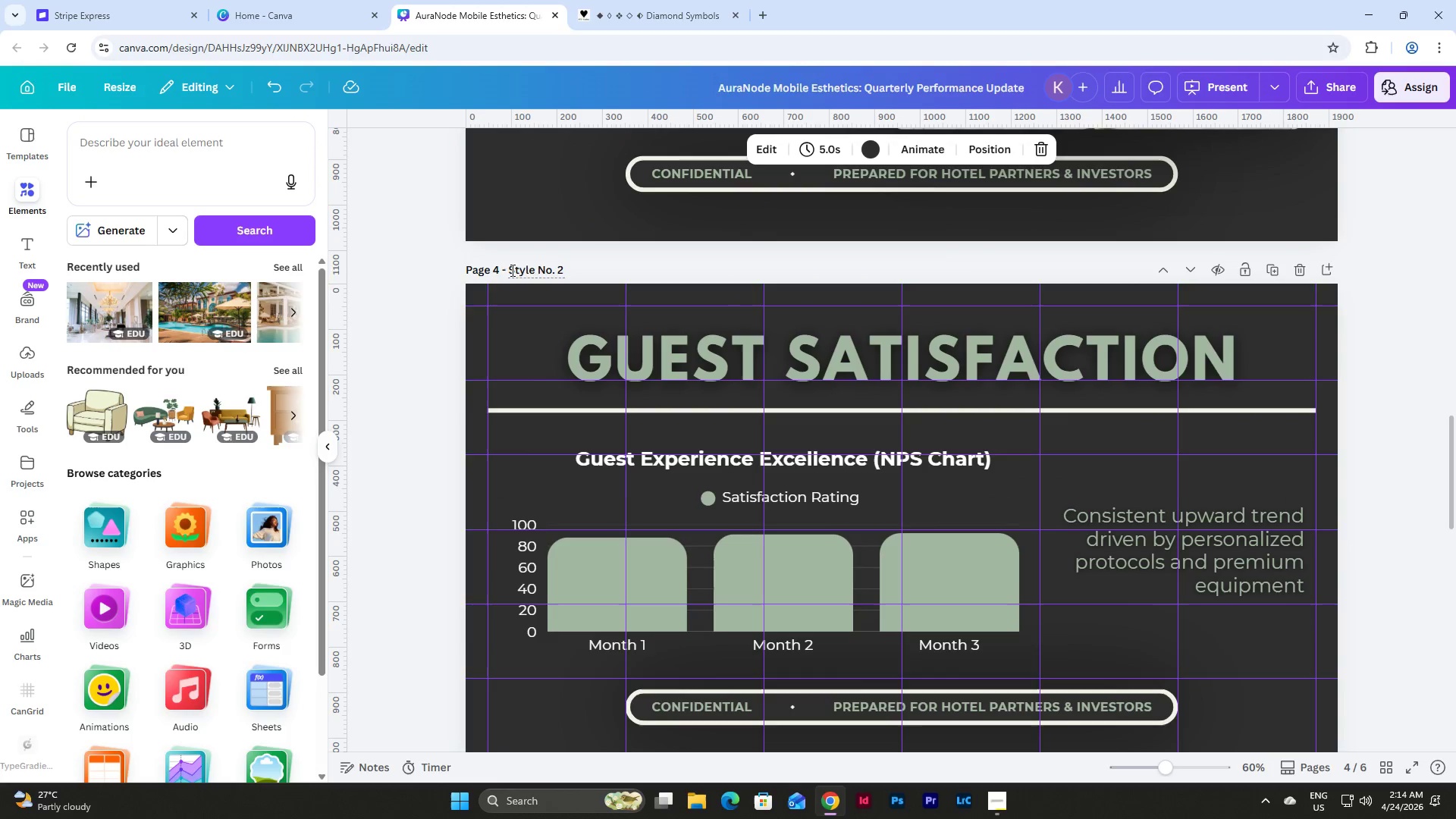 
left_click_drag(start_coordinate=[508, 270], to_coordinate=[638, 273])
 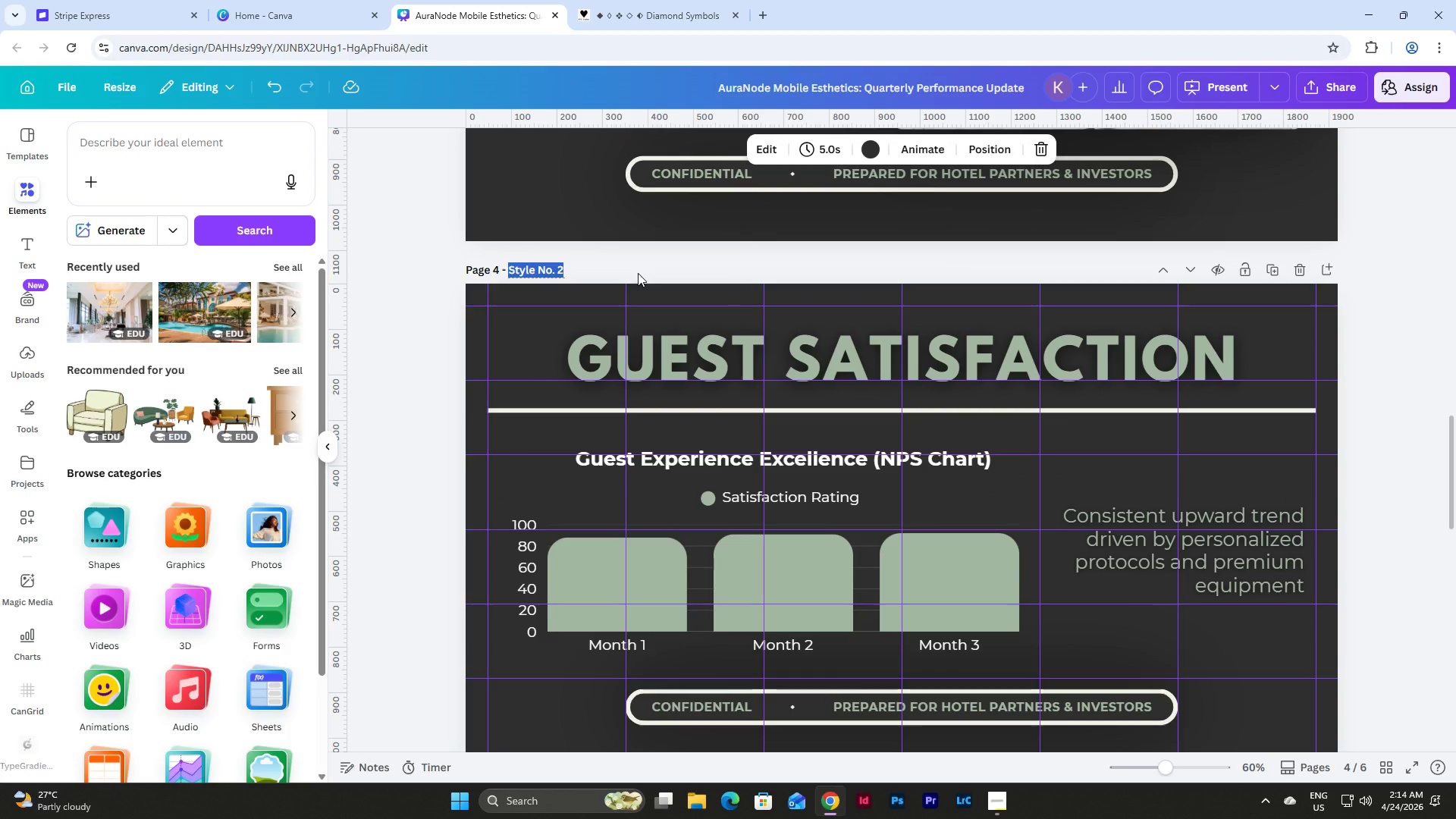 
type(Guest Satisfaction)
 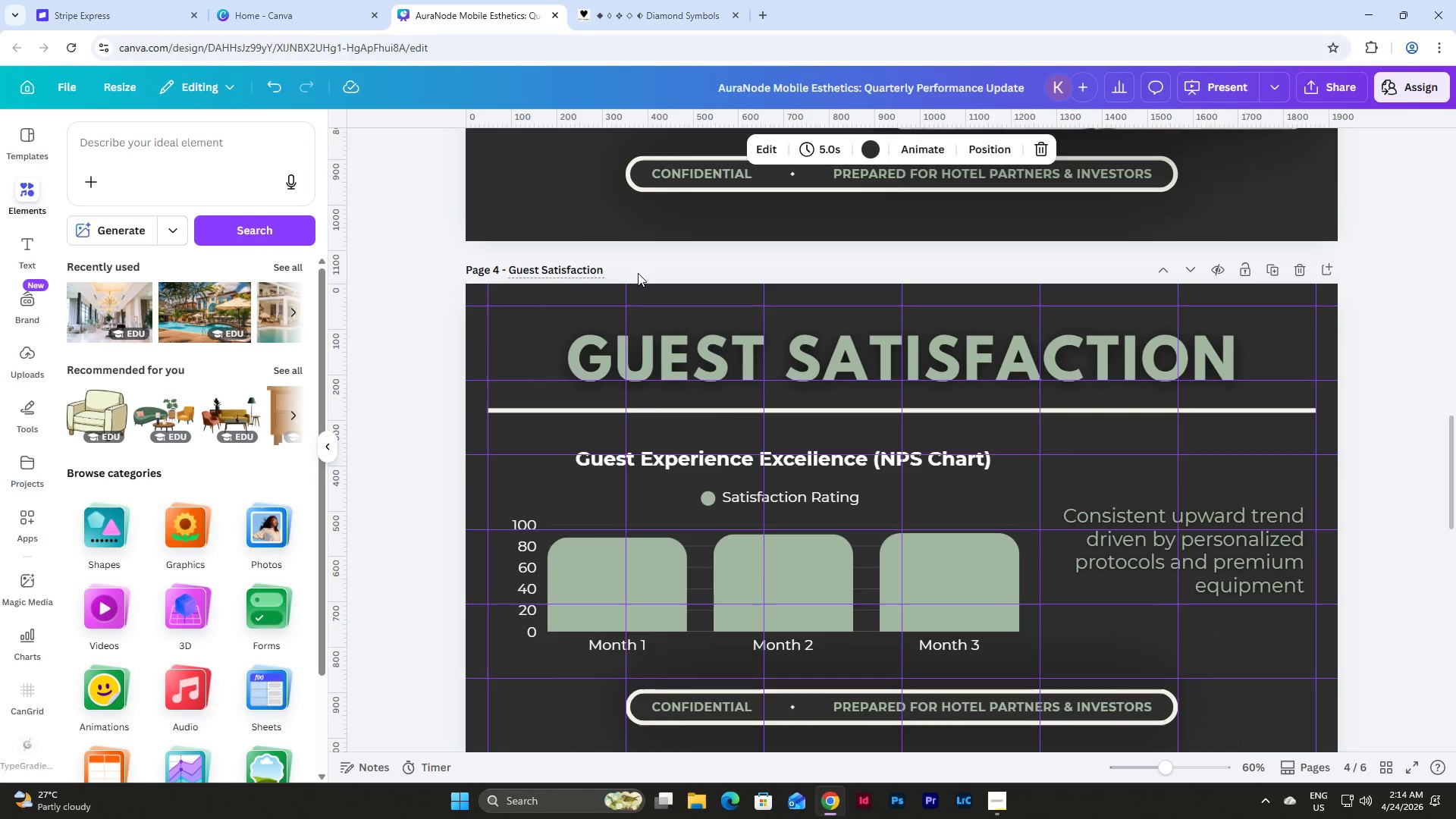 
scroll: coordinate [638, 273], scroll_direction: down, amount: 7.0
 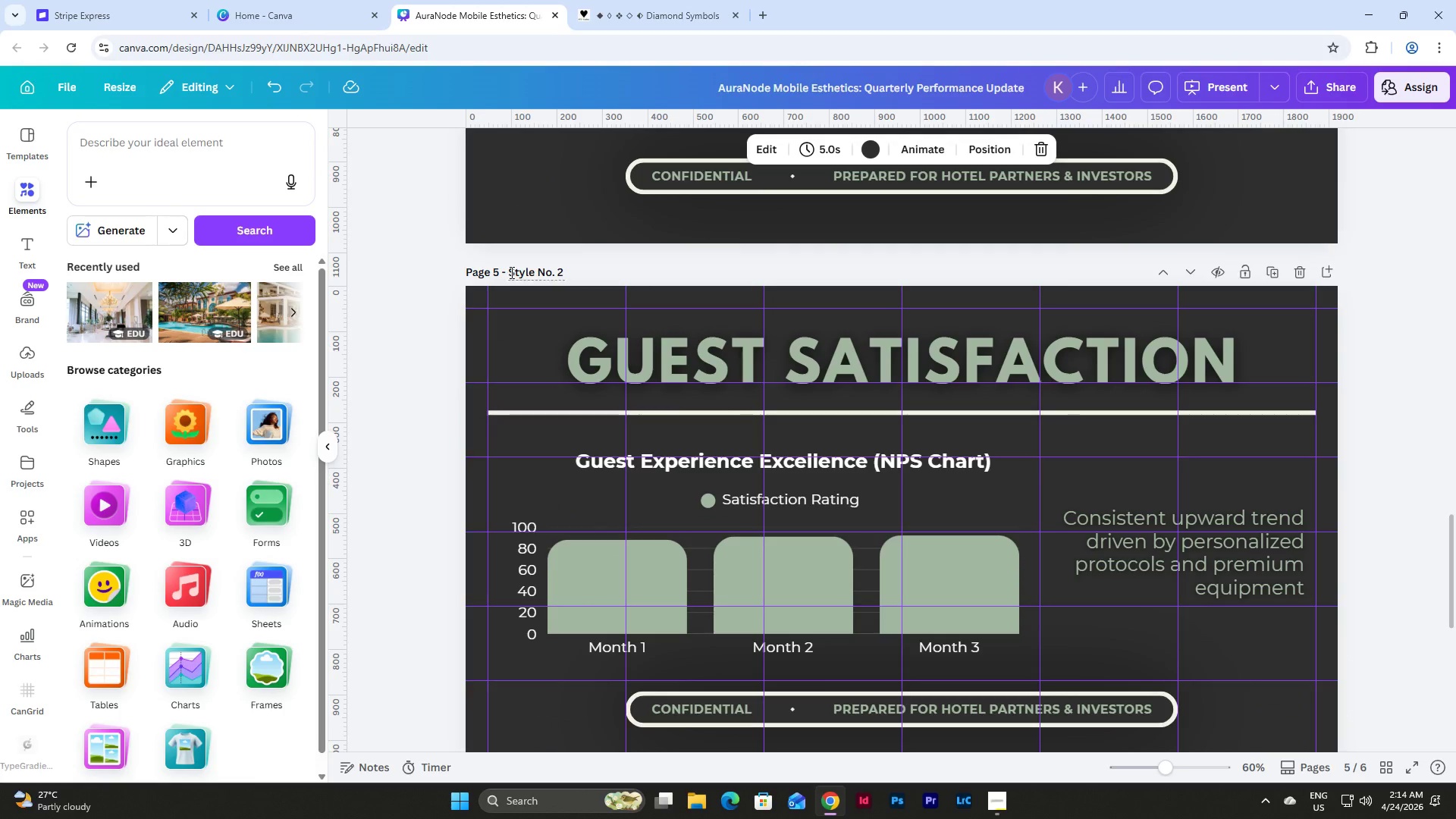 
left_click_drag(start_coordinate=[510, 272], to_coordinate=[629, 269])
 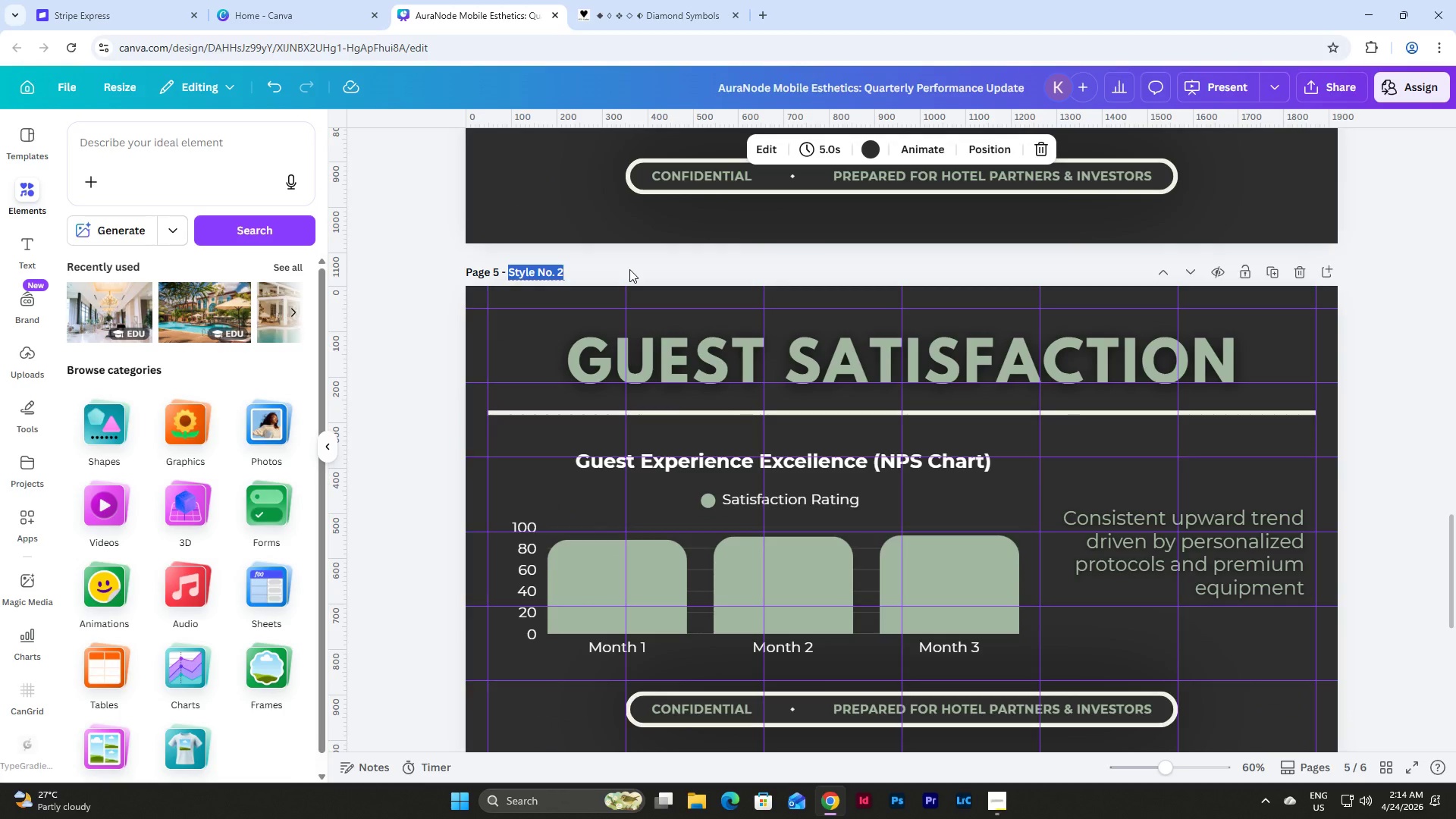 
type(Revenue Growth by Location)
 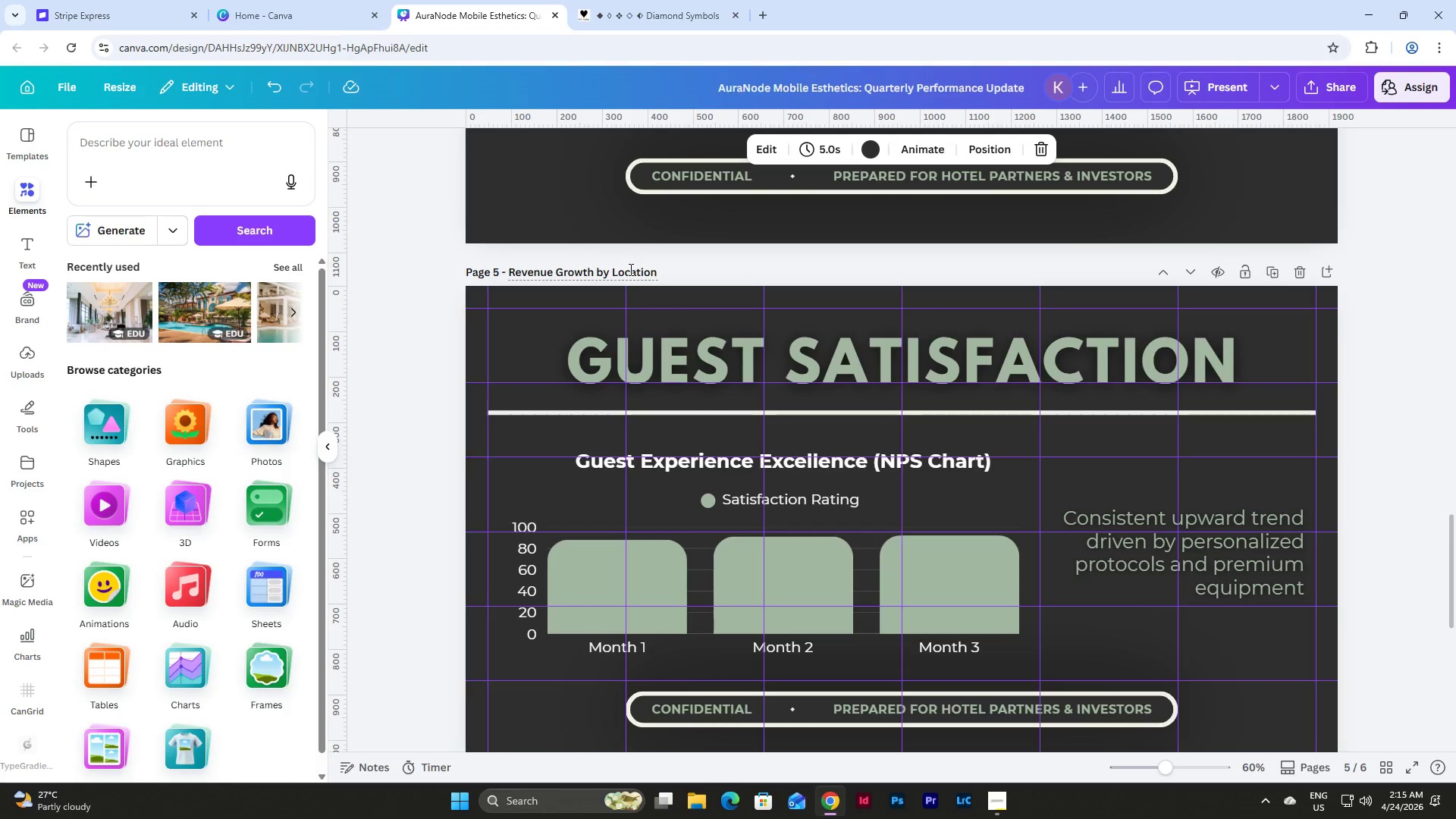 
double_click([895, 356])
 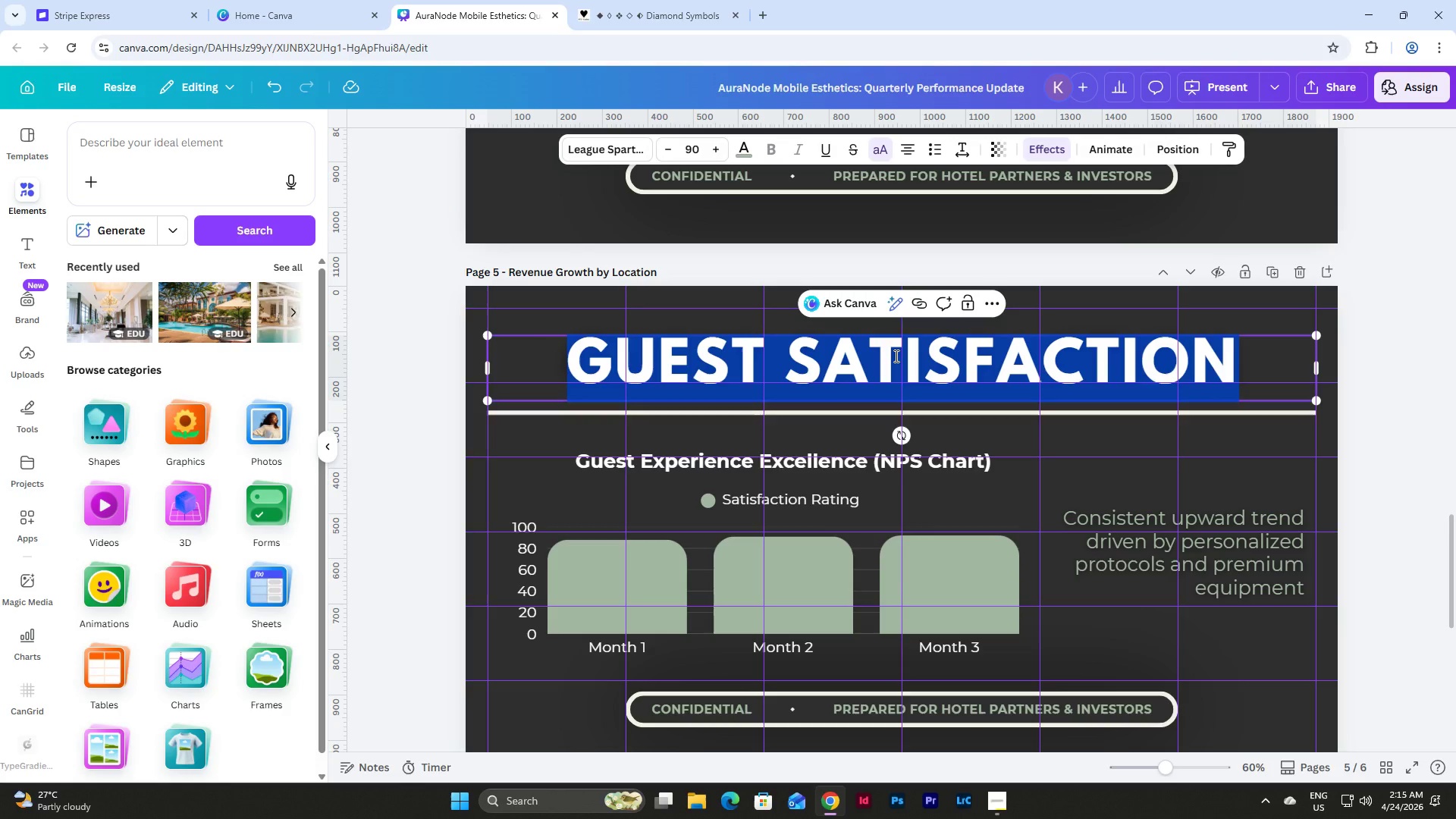 
type(REVENUE GROWTH)
 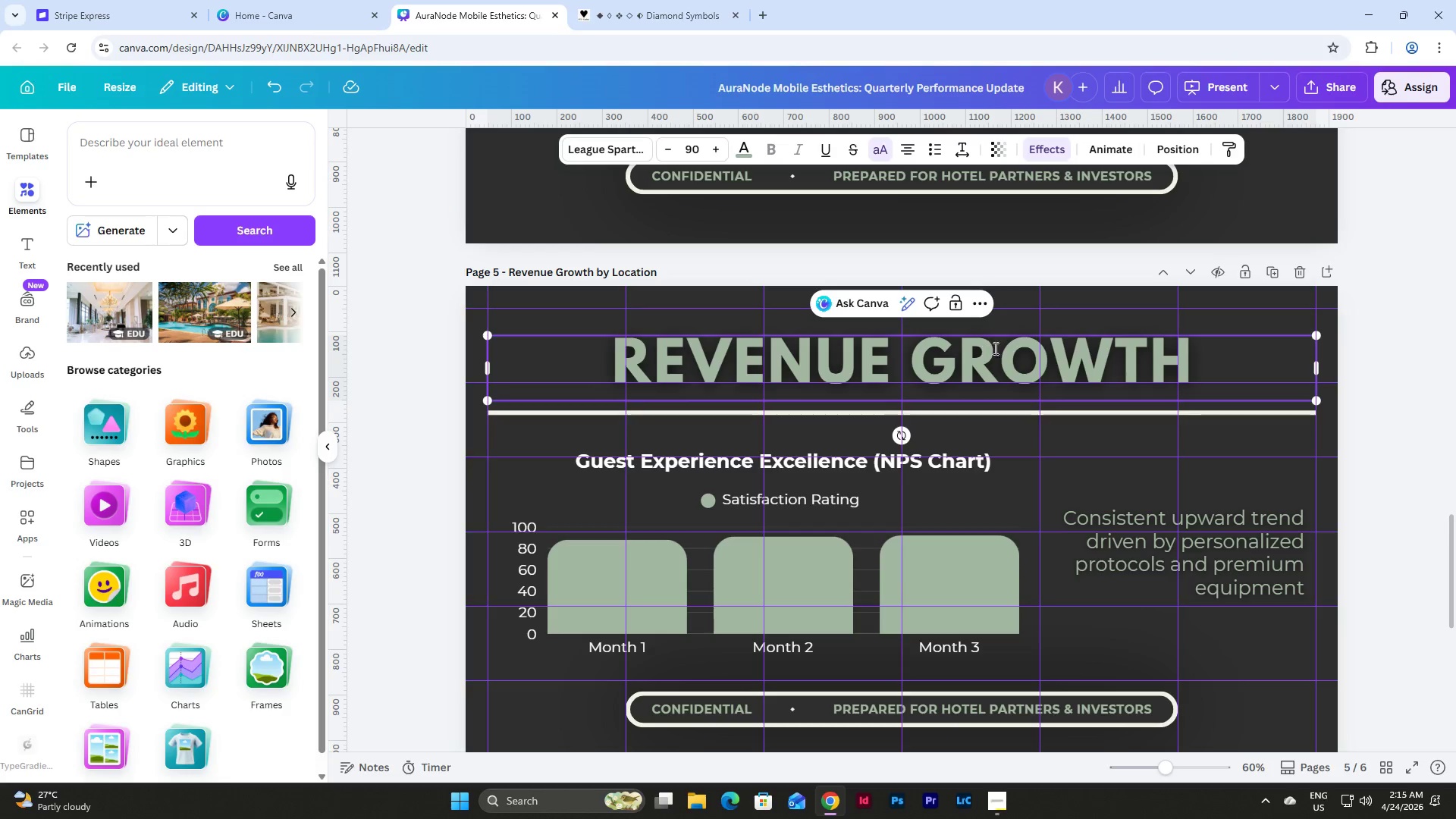 
wait(5.16)
 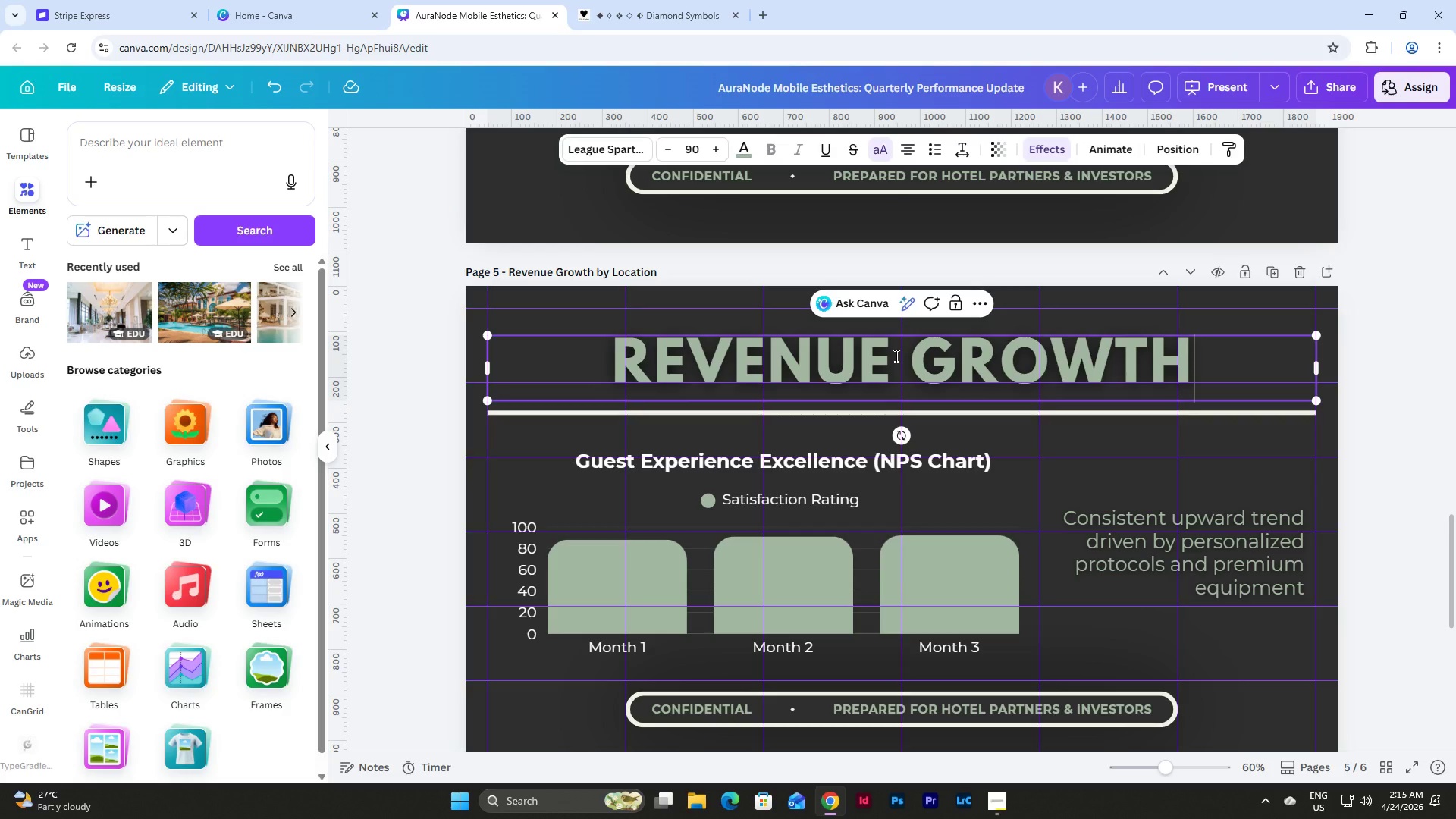 
left_click([1343, 497])
 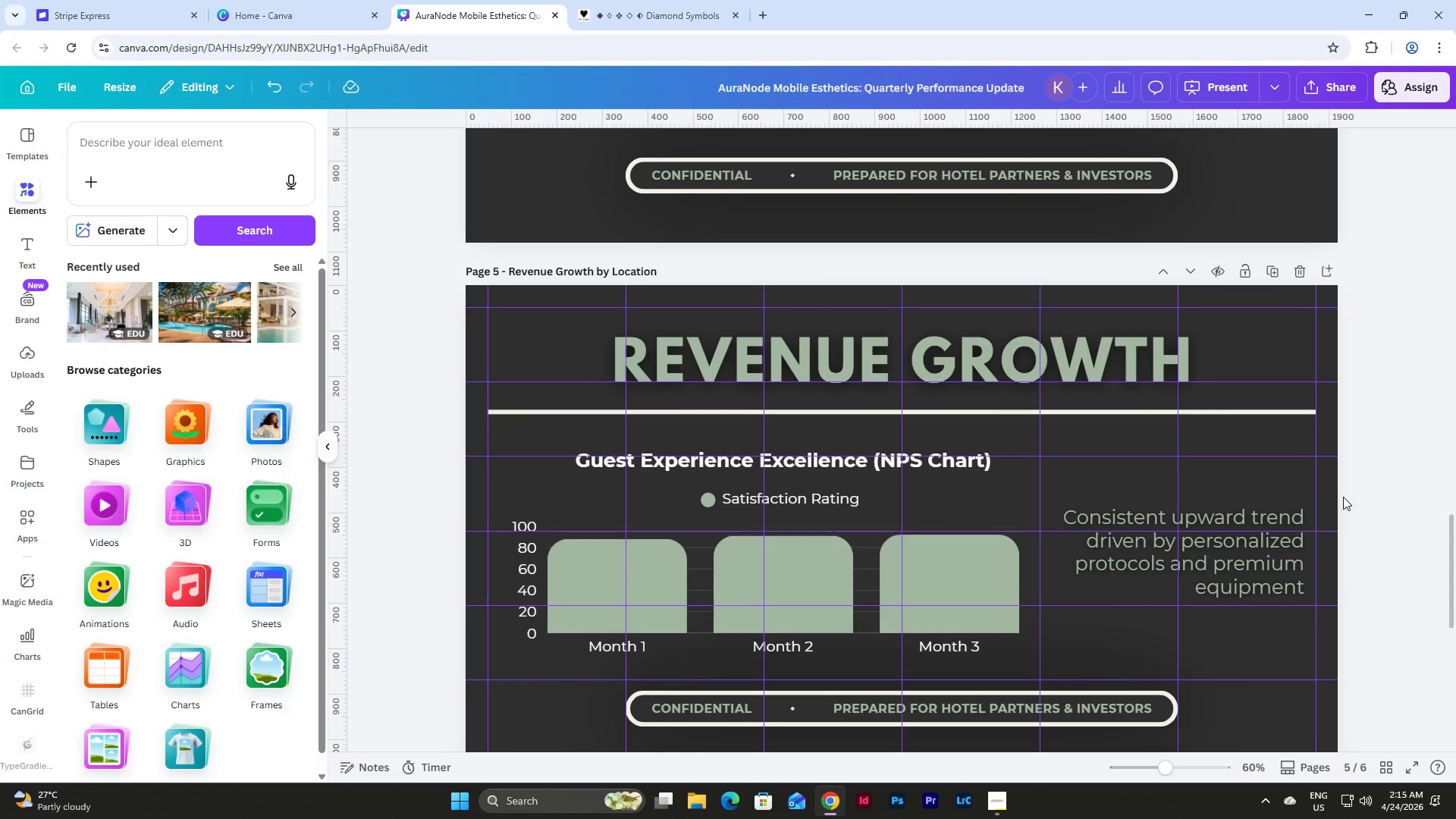 
scroll: coordinate [1343, 497], scroll_direction: down, amount: 2.0
 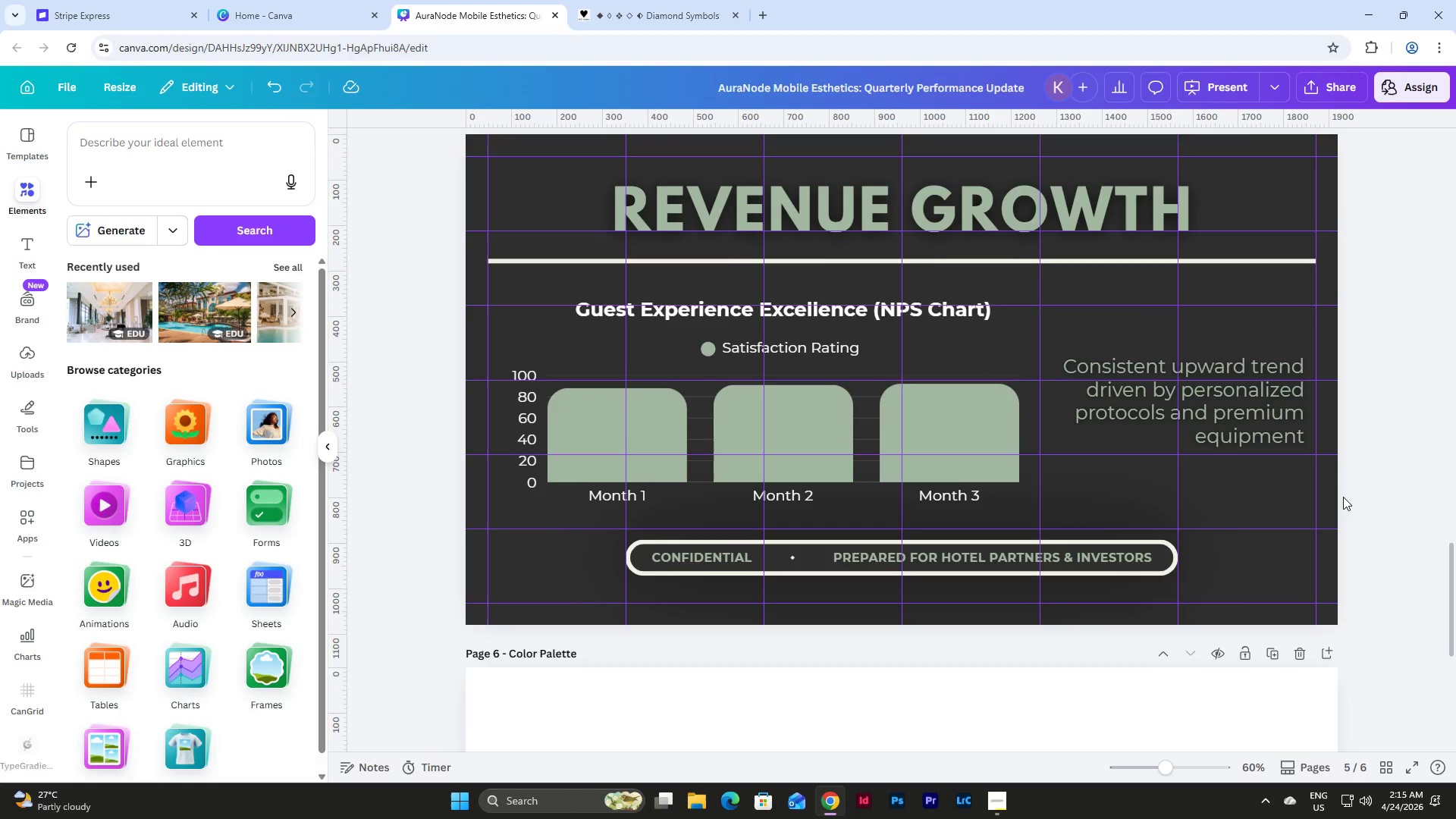 
scroll: coordinate [1343, 497], scroll_direction: up, amount: 1.0
 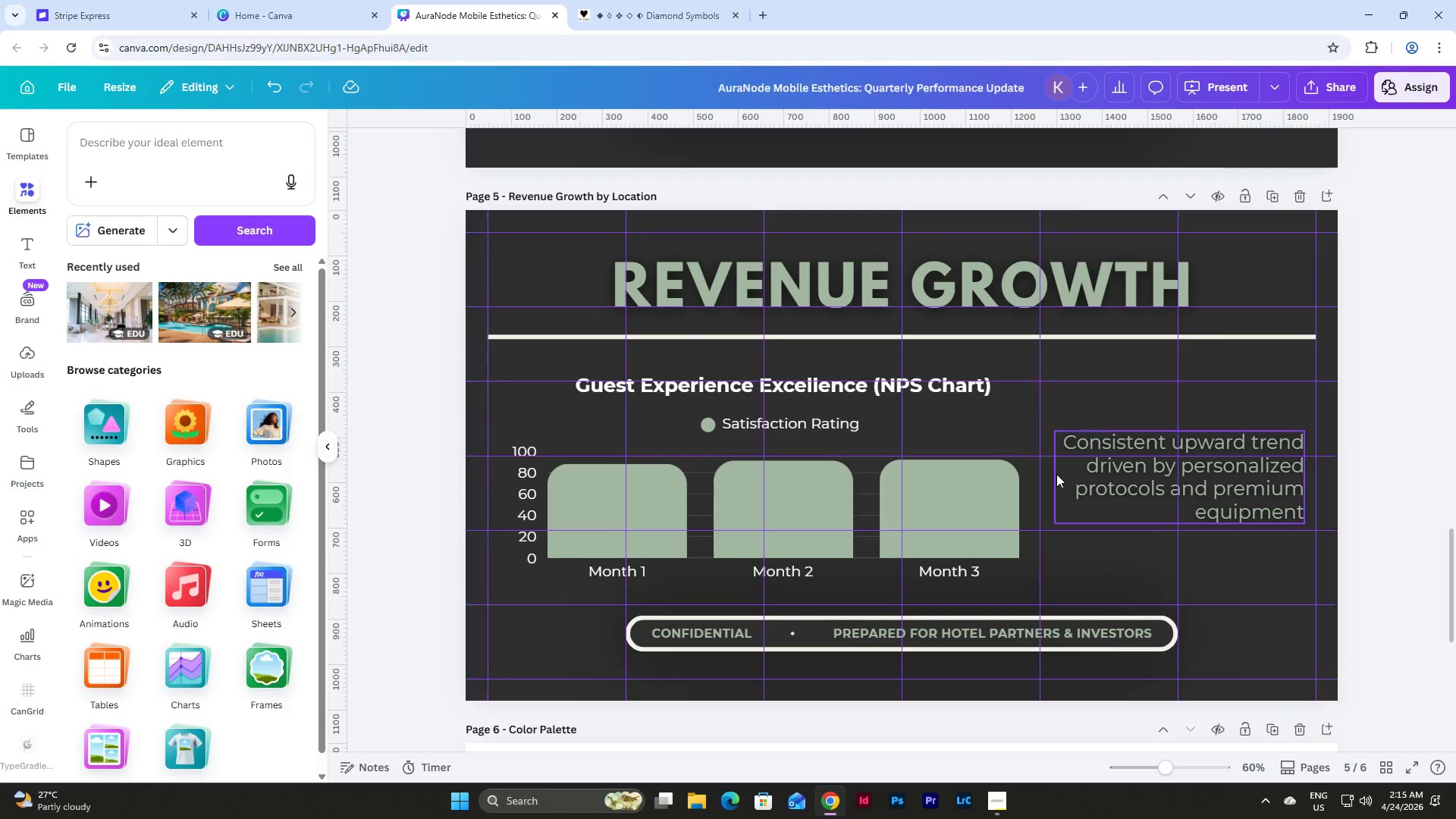 
scroll: coordinate [1056, 474], scroll_direction: down, amount: 3.0
 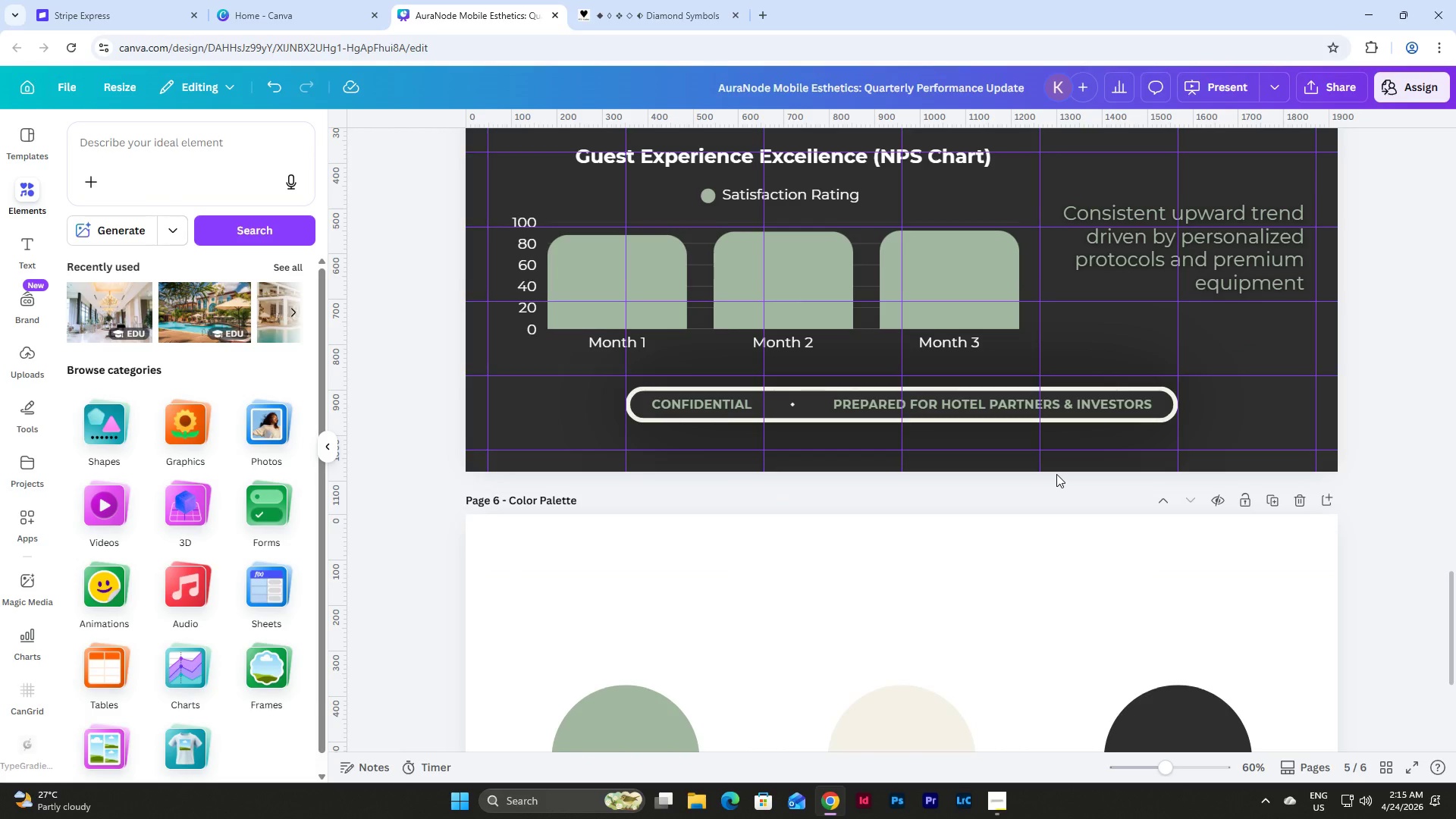 
scroll: coordinate [1056, 474], scroll_direction: up, amount: 3.0
 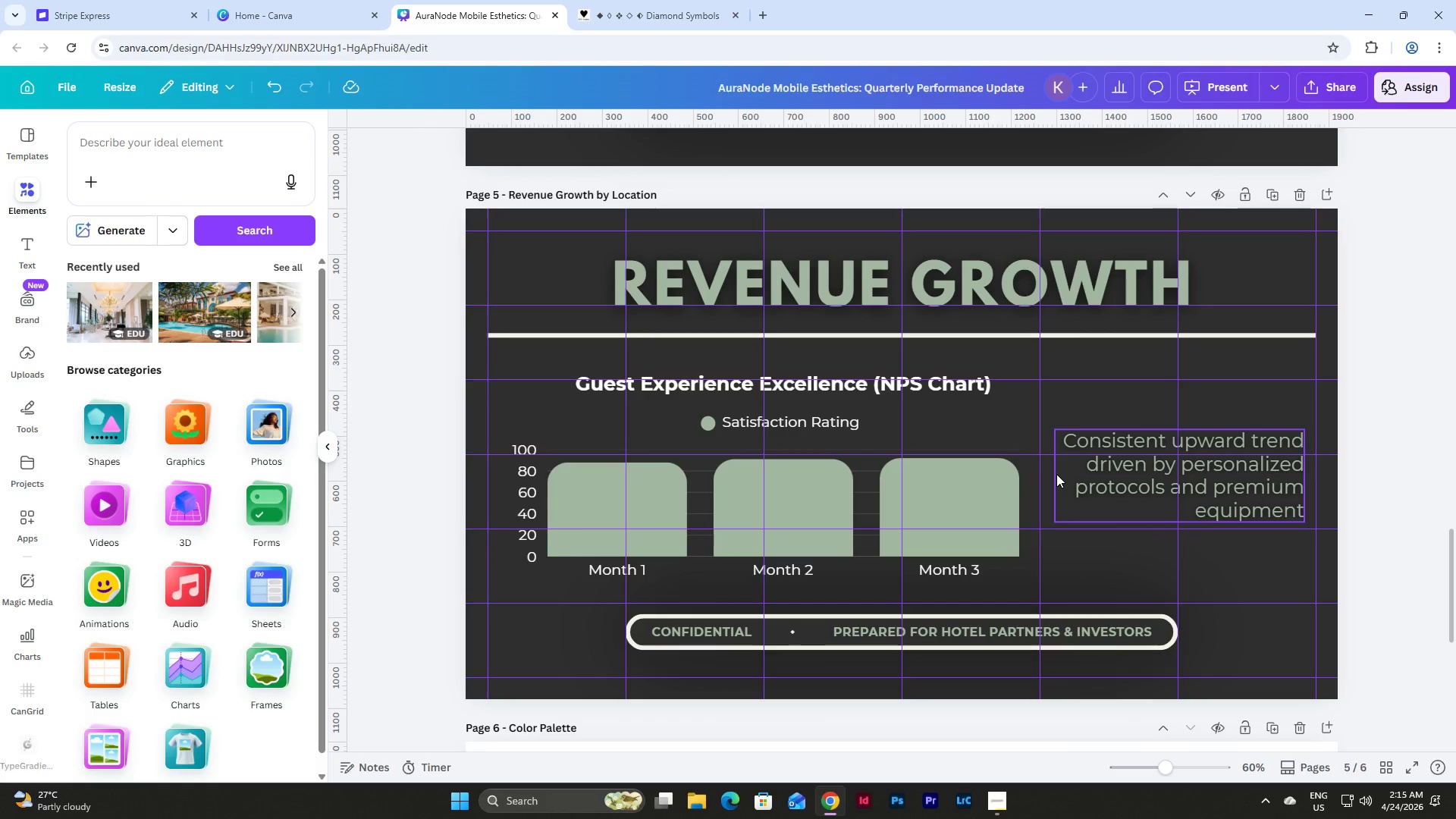 
wait(6.63)
 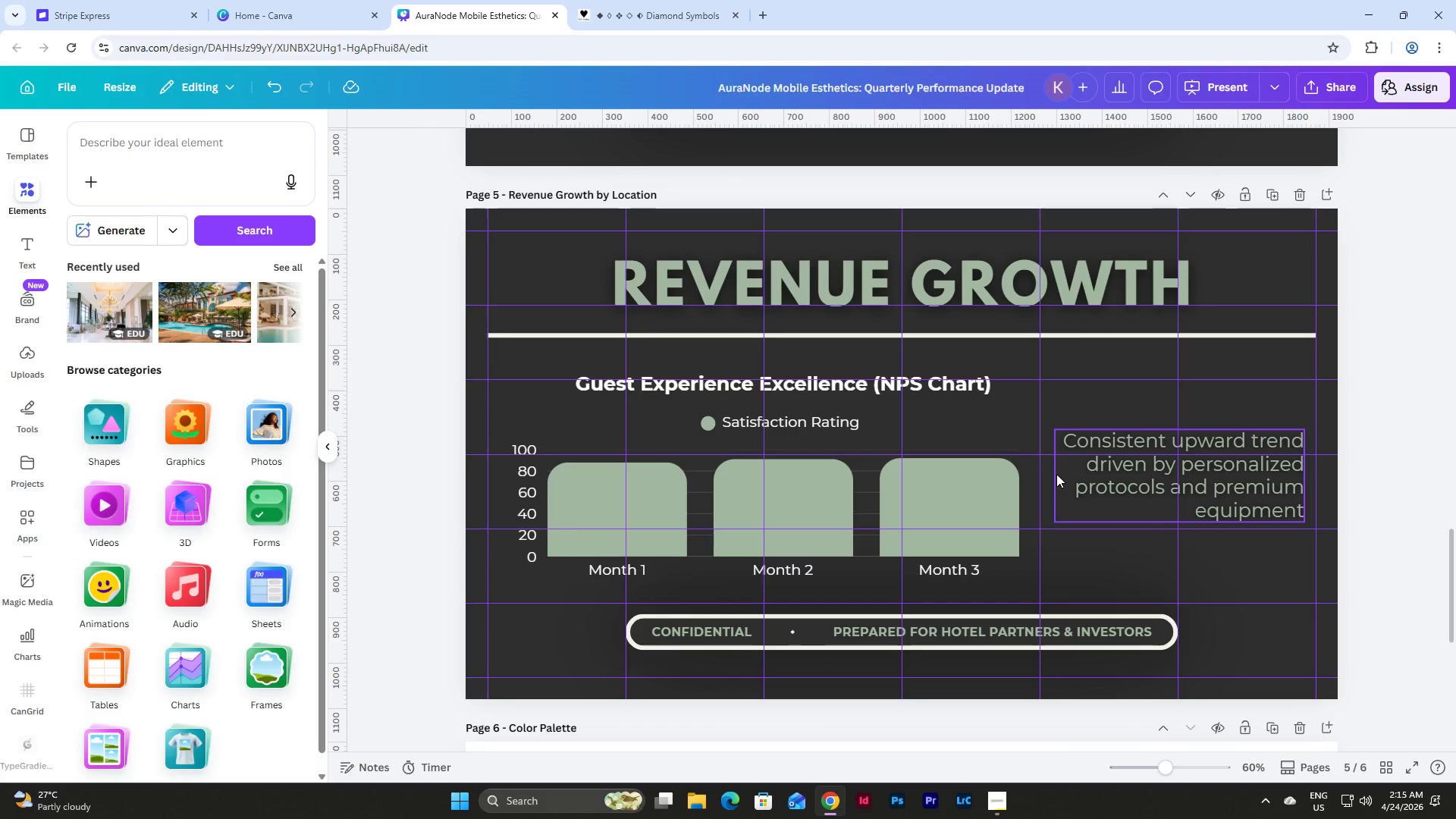 
scroll: coordinate [1056, 474], scroll_direction: up, amount: 6.0
 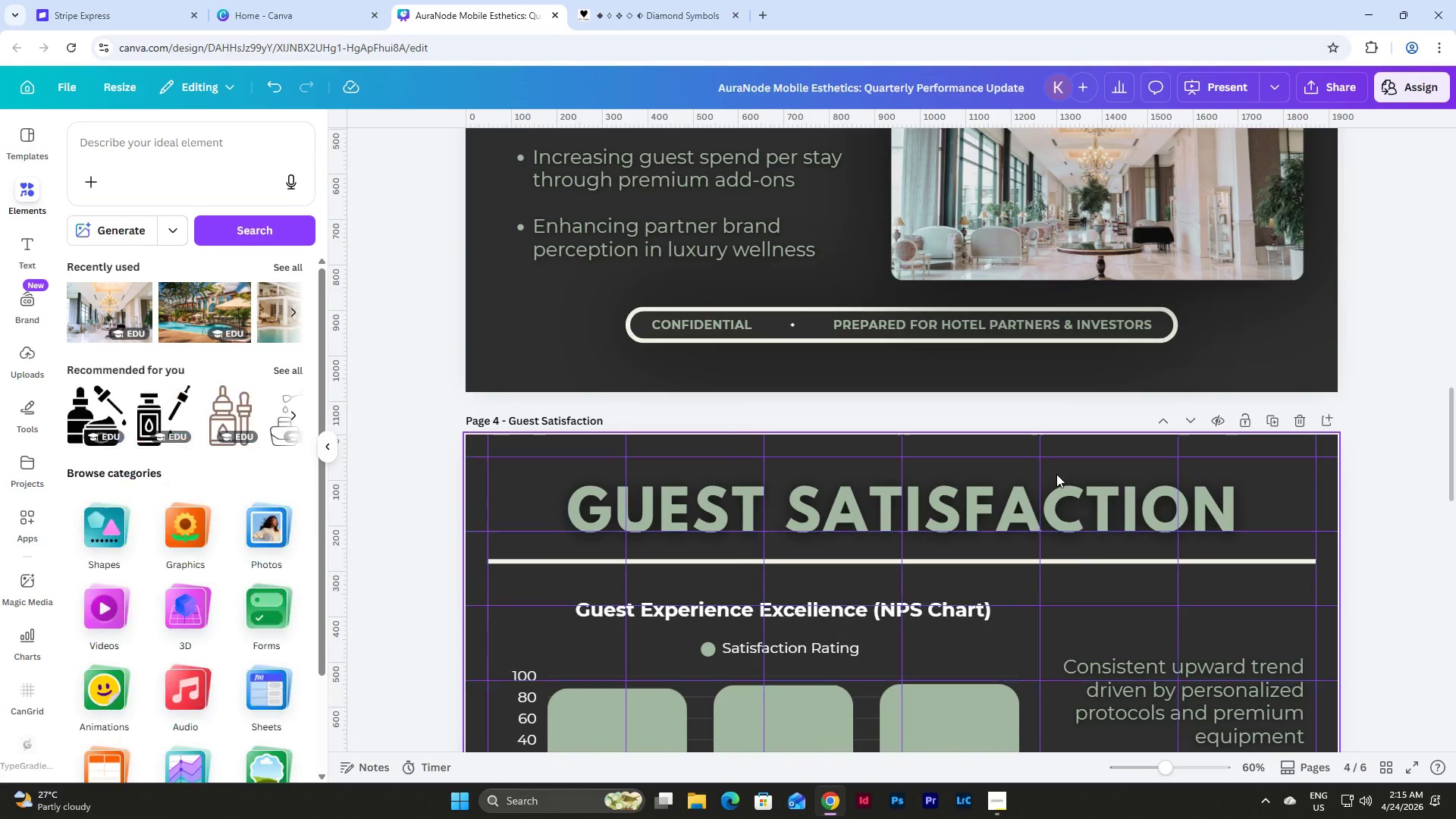 
scroll: coordinate [1056, 474], scroll_direction: down, amount: 10.0
 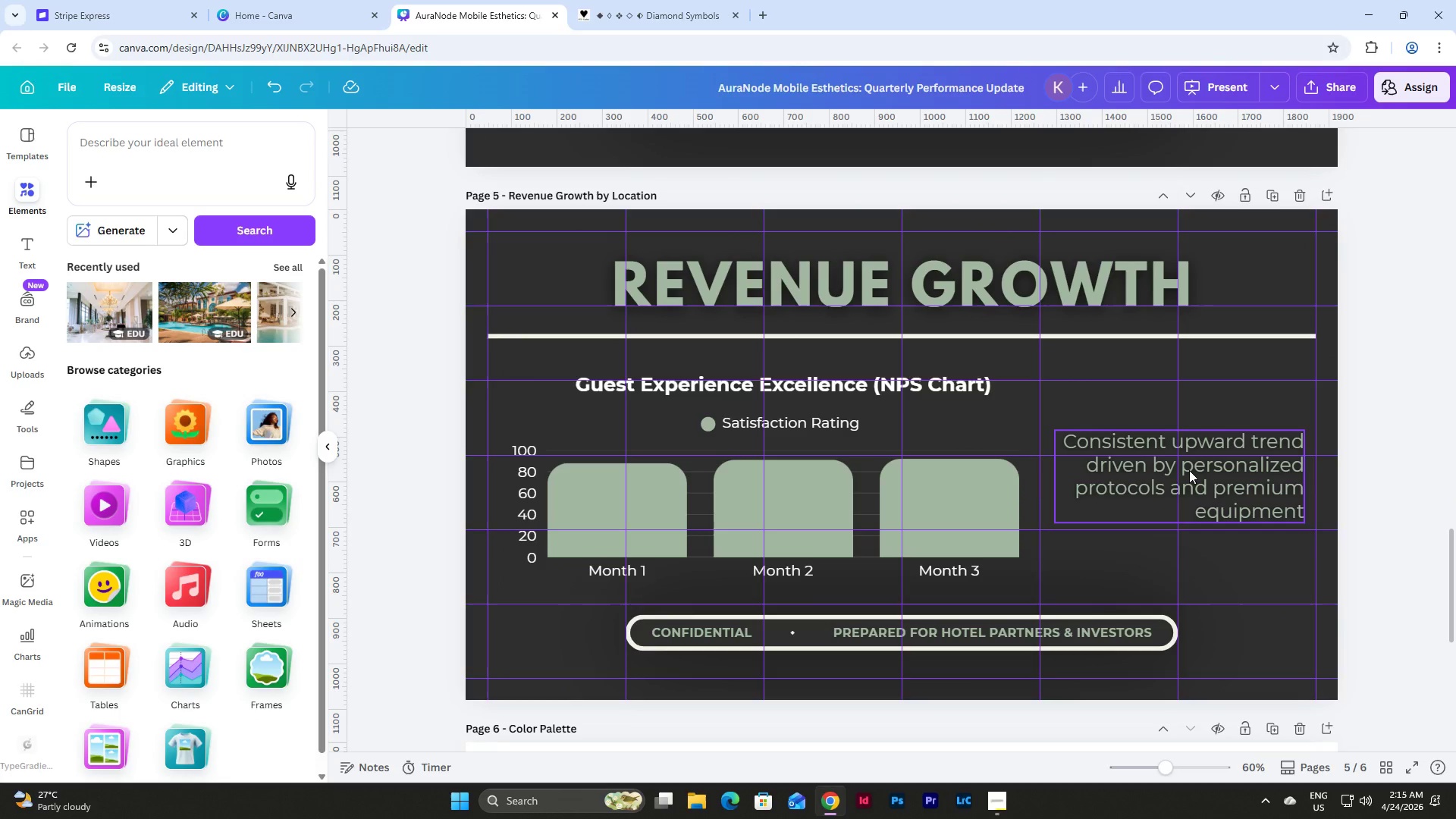 
wait(9.43)
 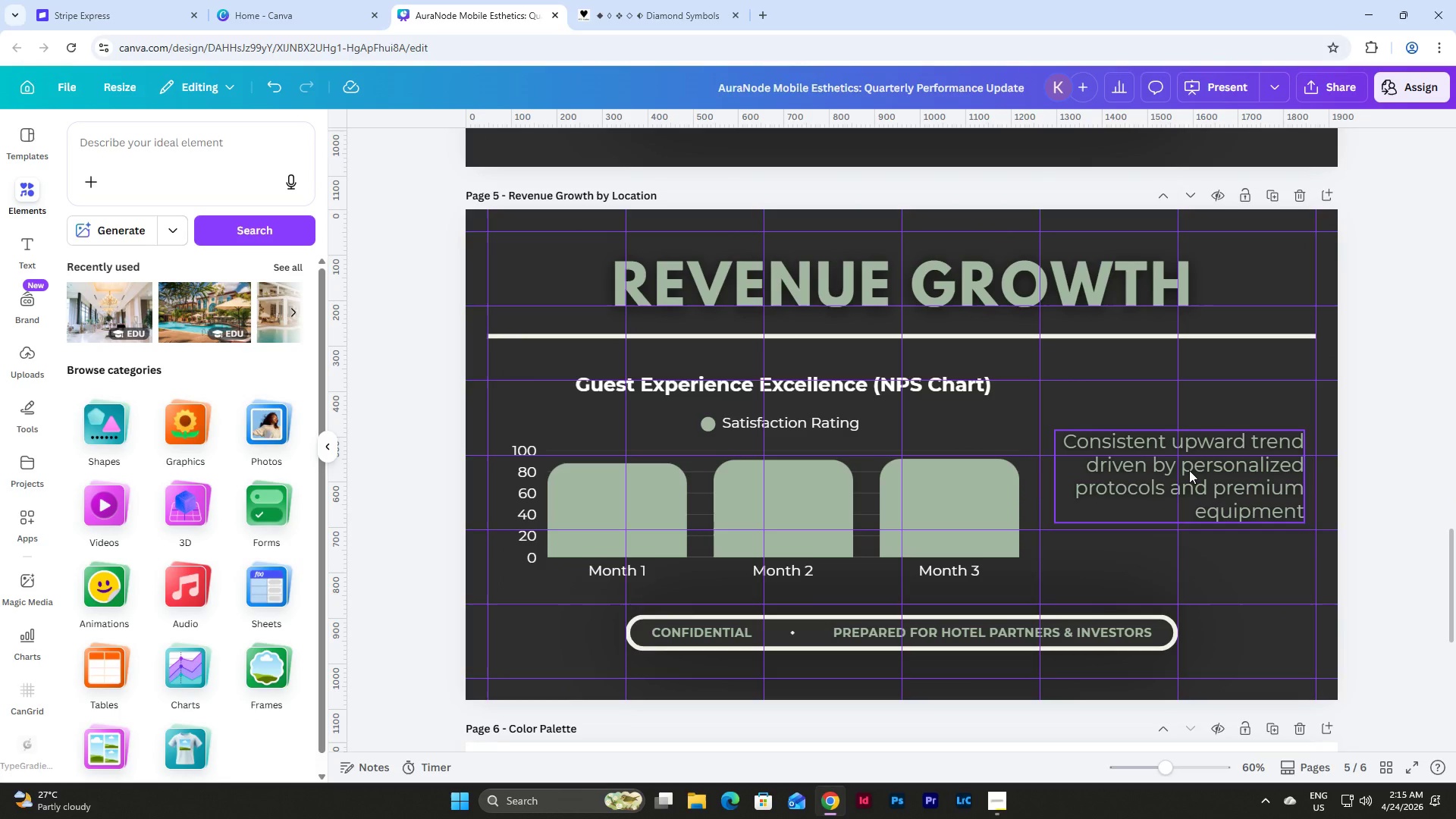 
left_click_drag(start_coordinate=[1323, 585], to_coordinate=[632, 390])
 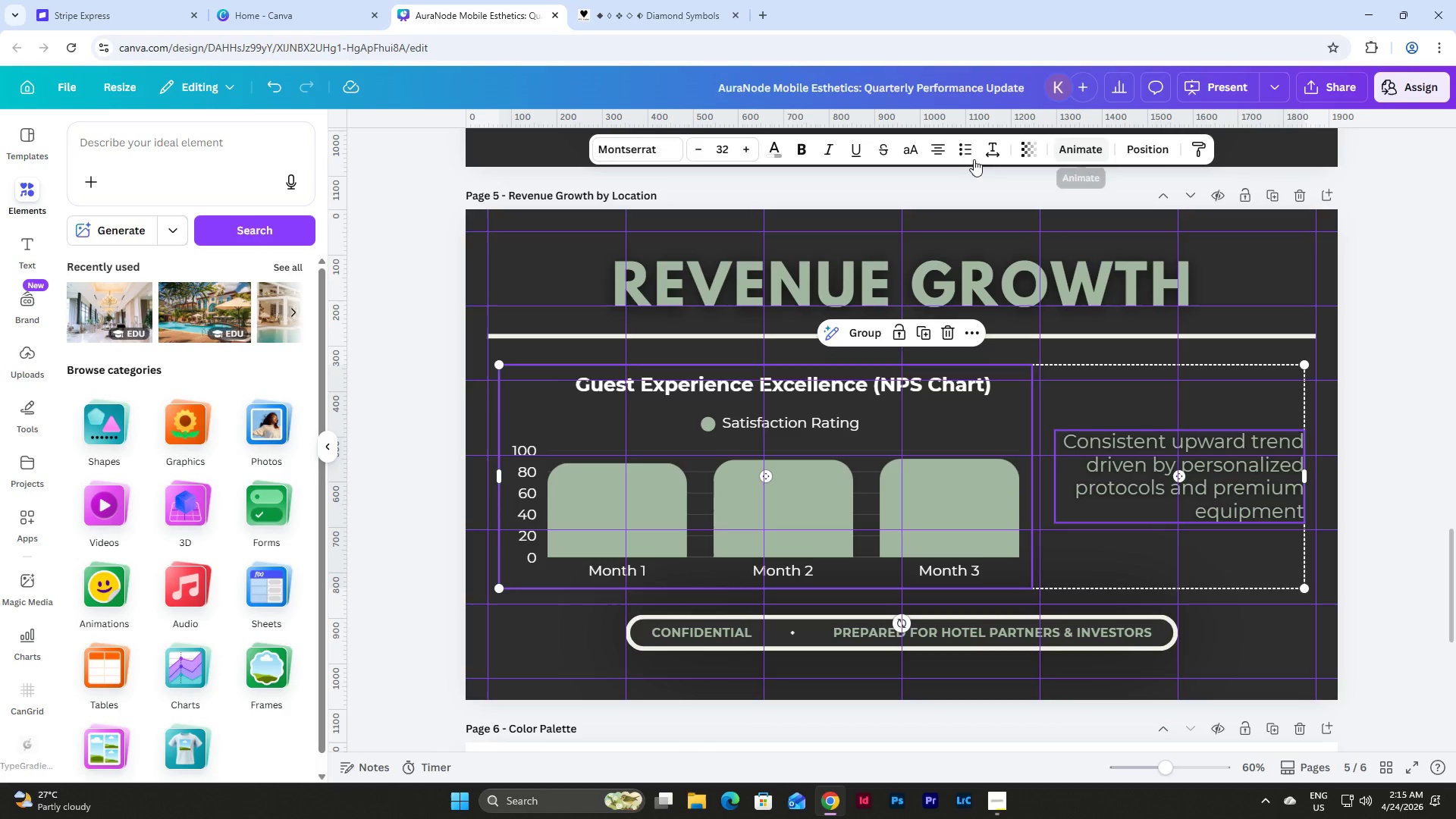 
left_click([991, 146])
 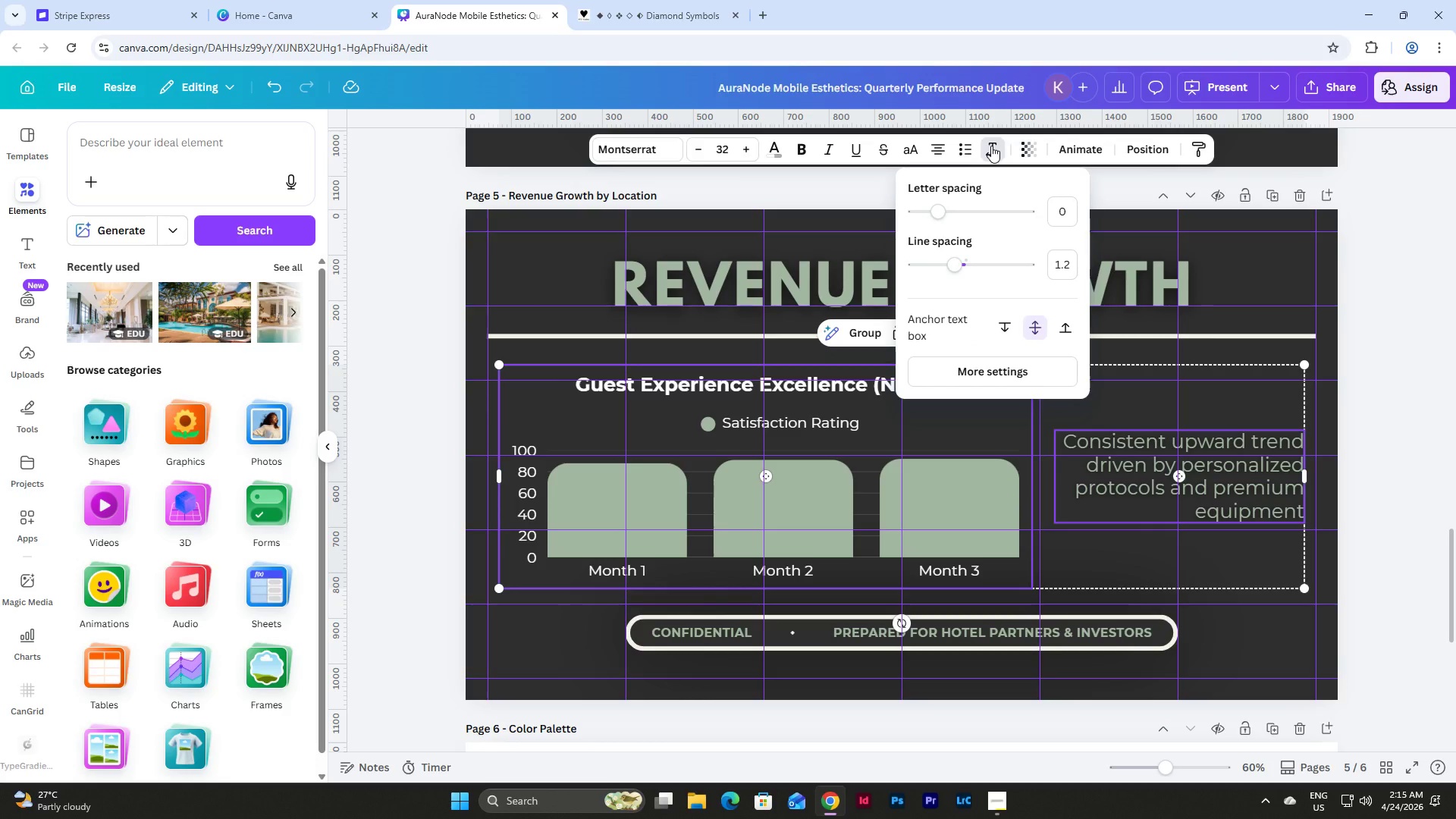 
left_click([991, 146])
 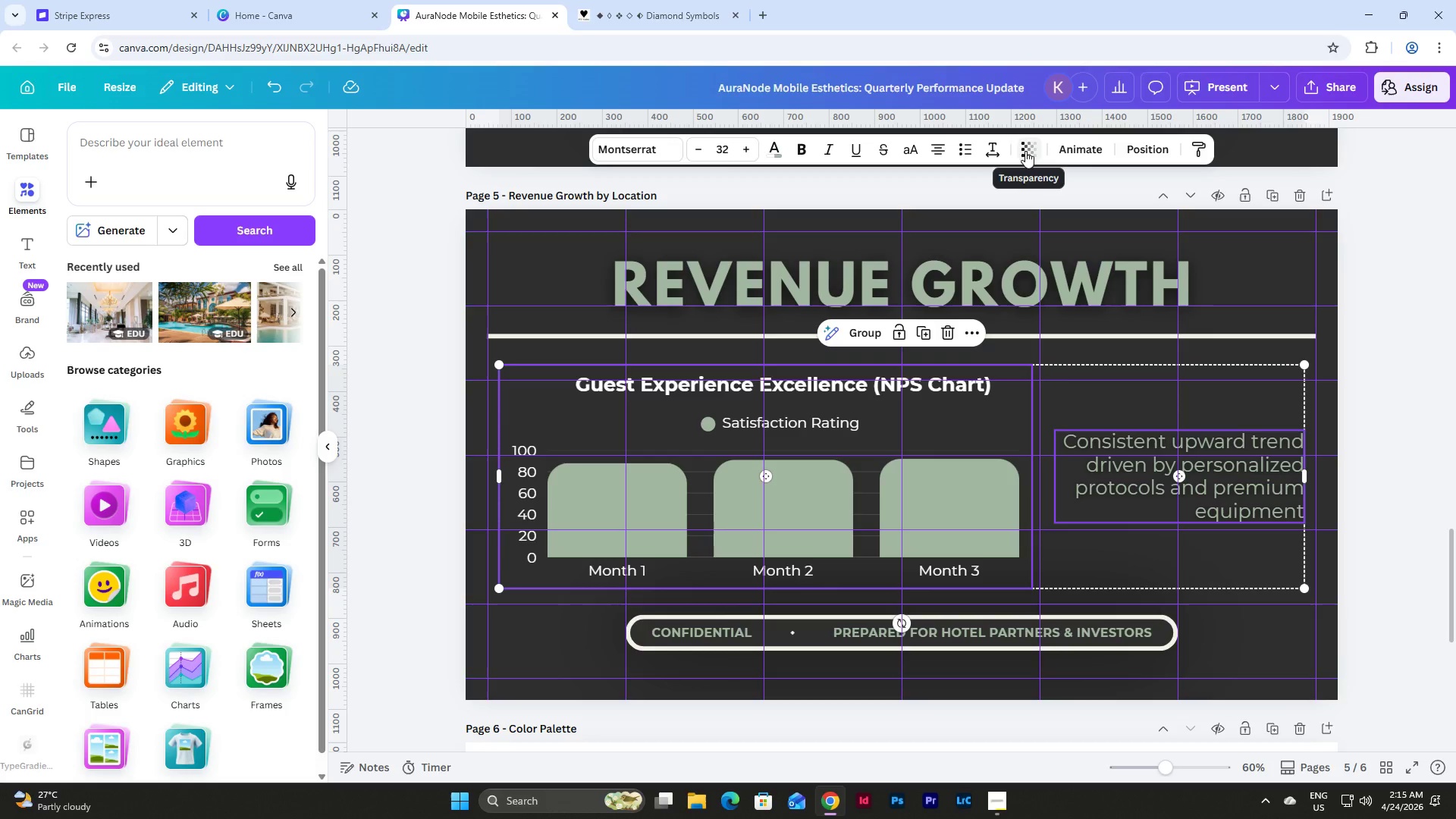 
left_click([1142, 149])
 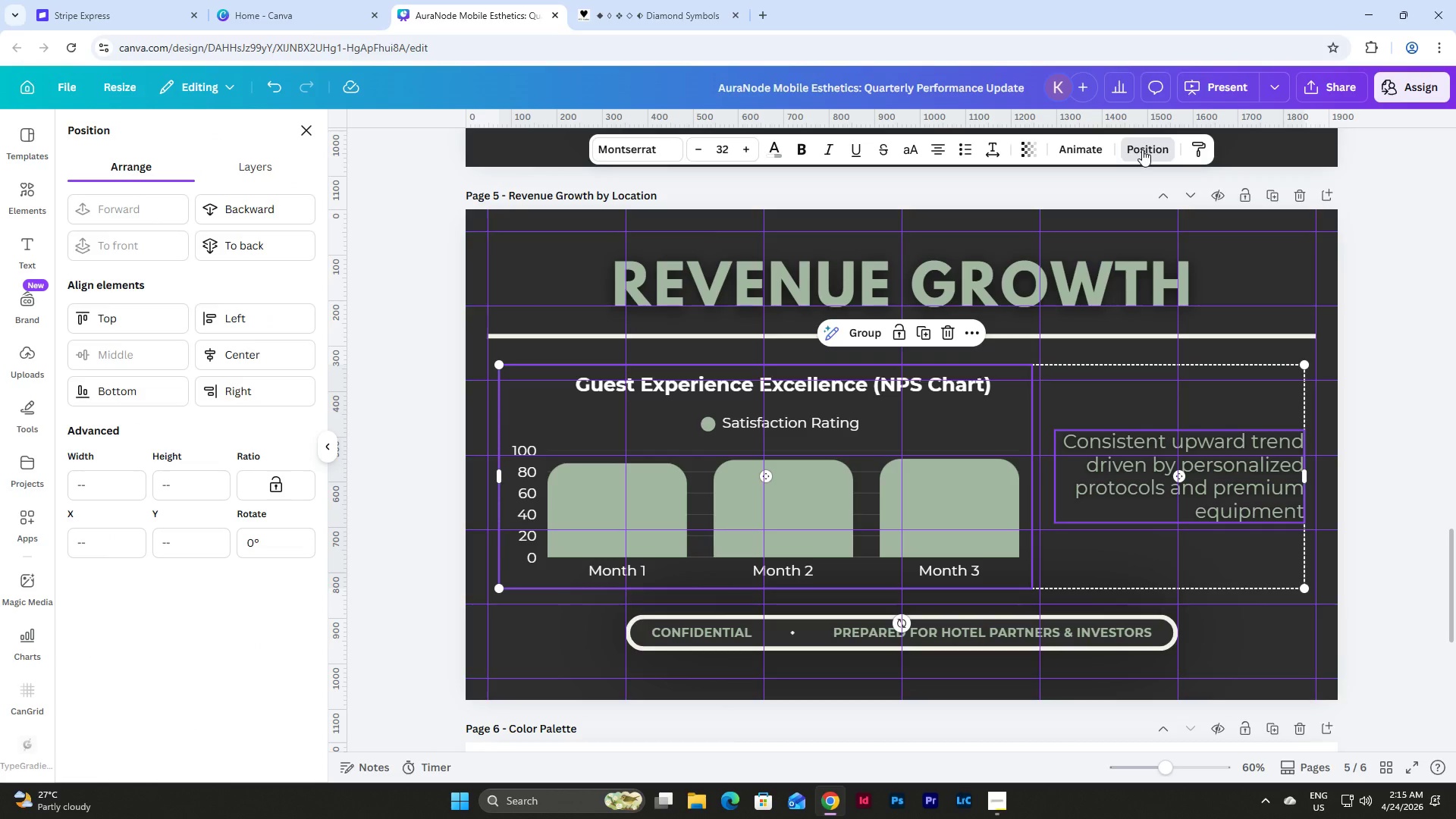 
mouse_move([926, 145])
 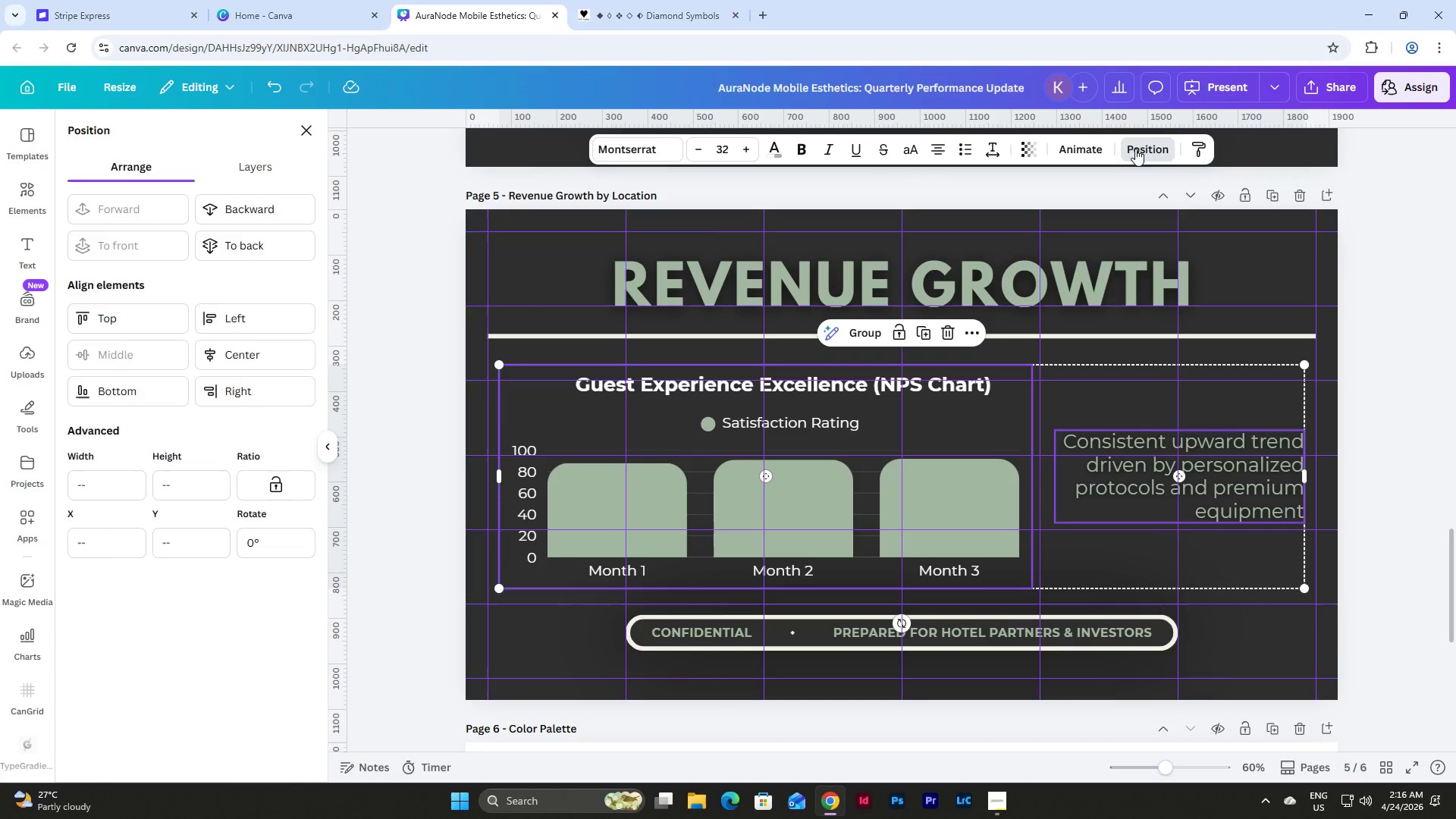 
wait(6.6)
 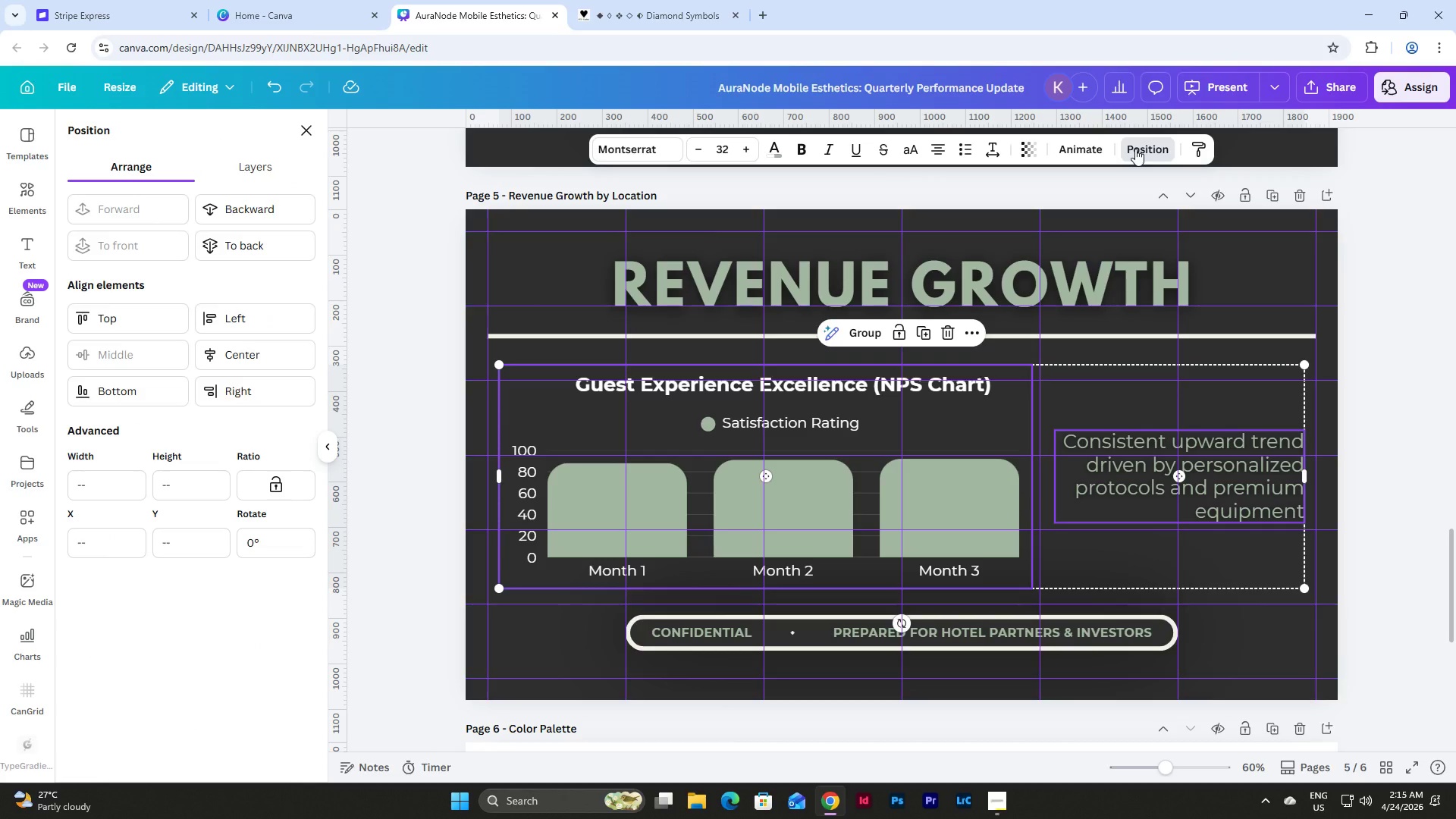 
left_click([1326, 548])
 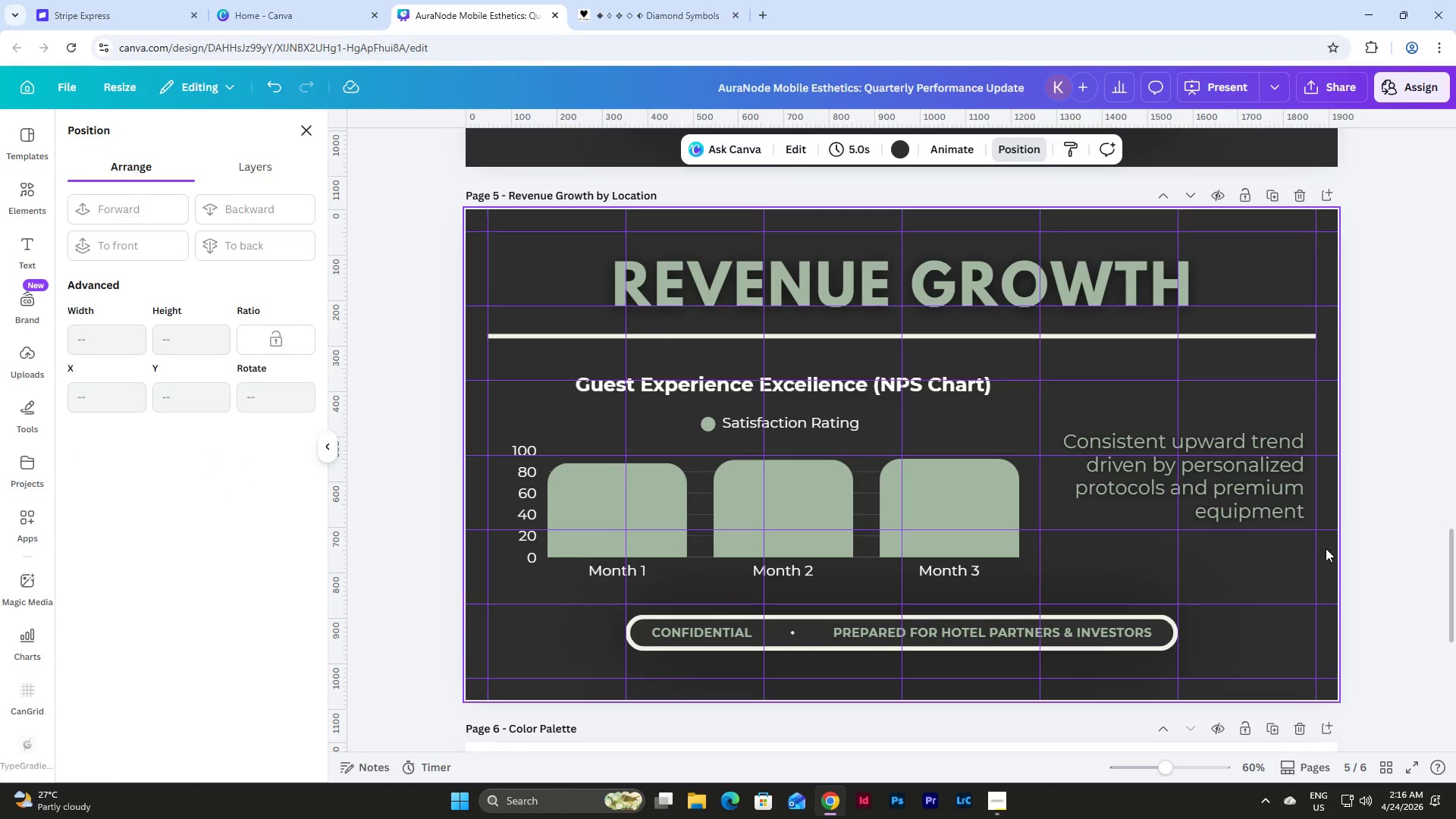 
wait(18.16)
 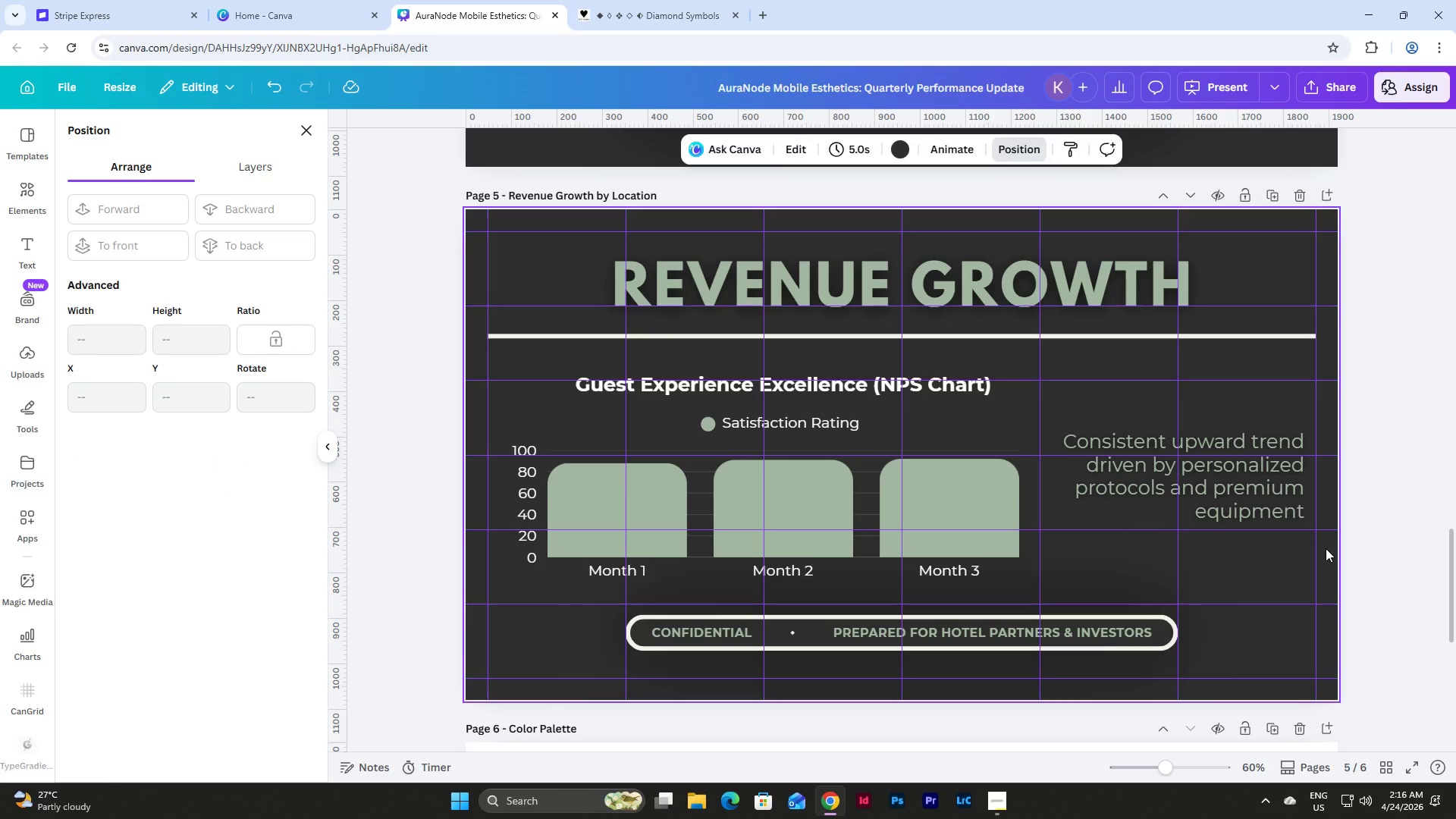 
left_click([1210, 494])
 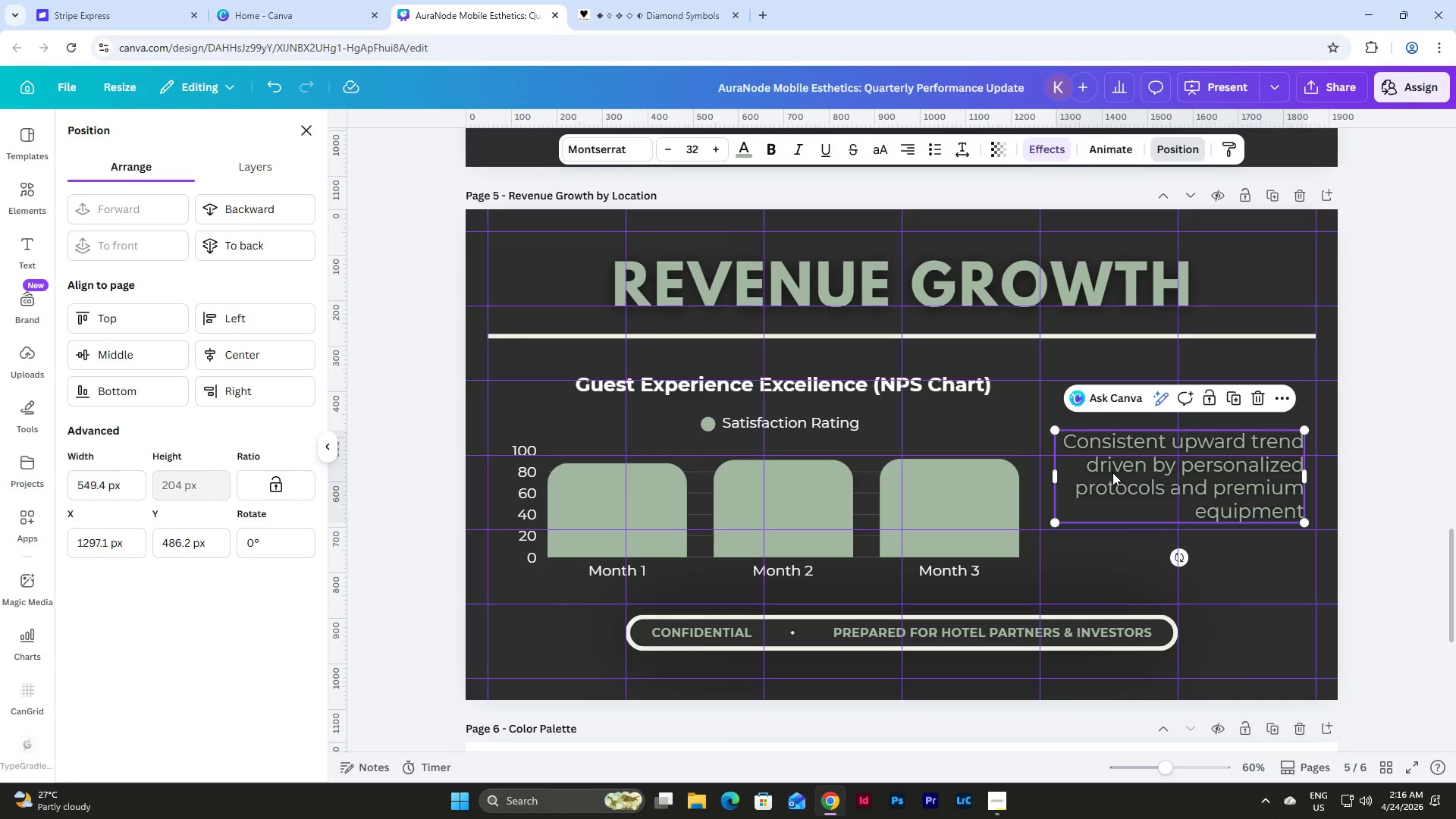 
key(Backspace)
 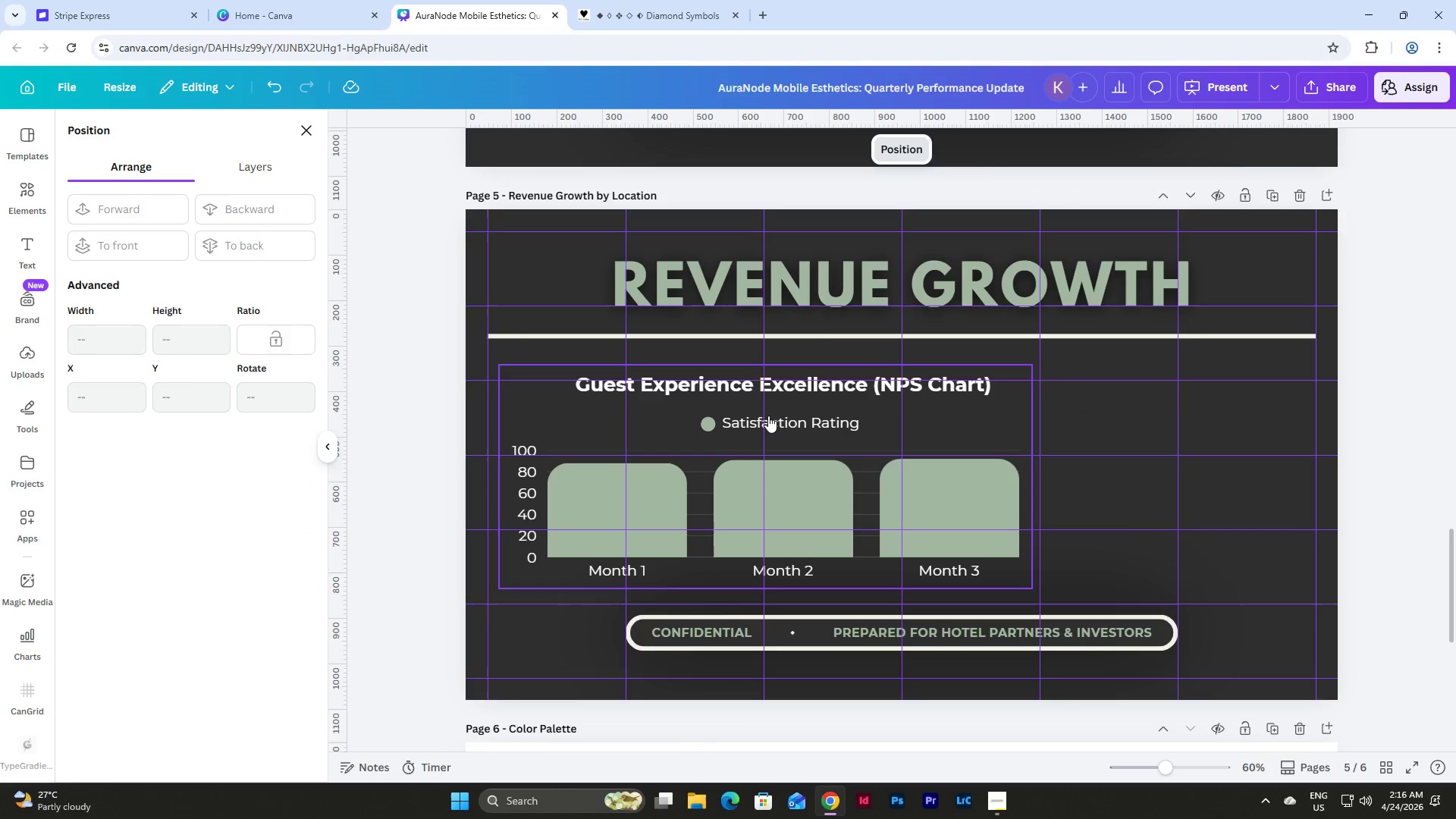 
left_click([768, 416])
 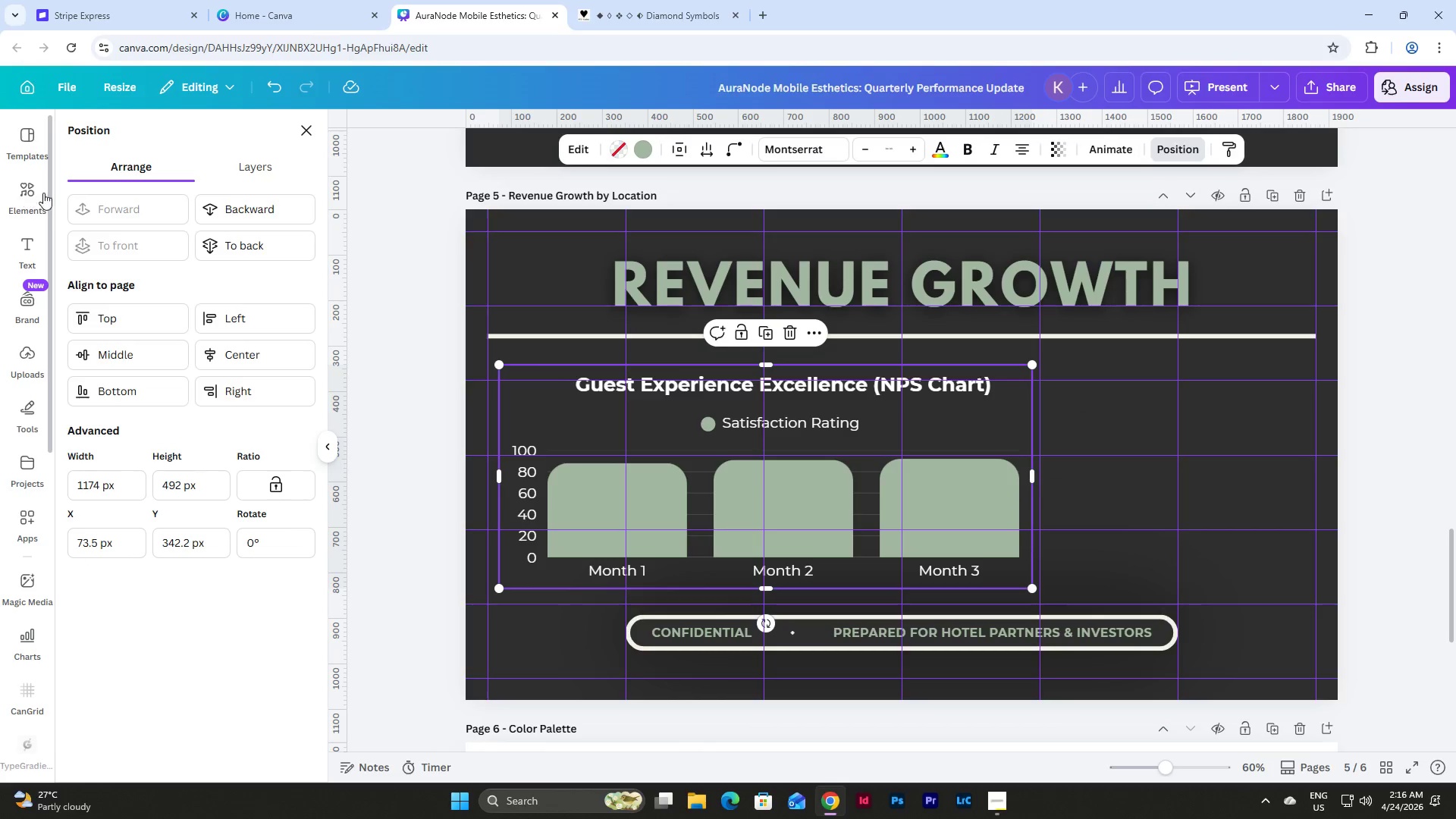 
left_click([26, 187])
 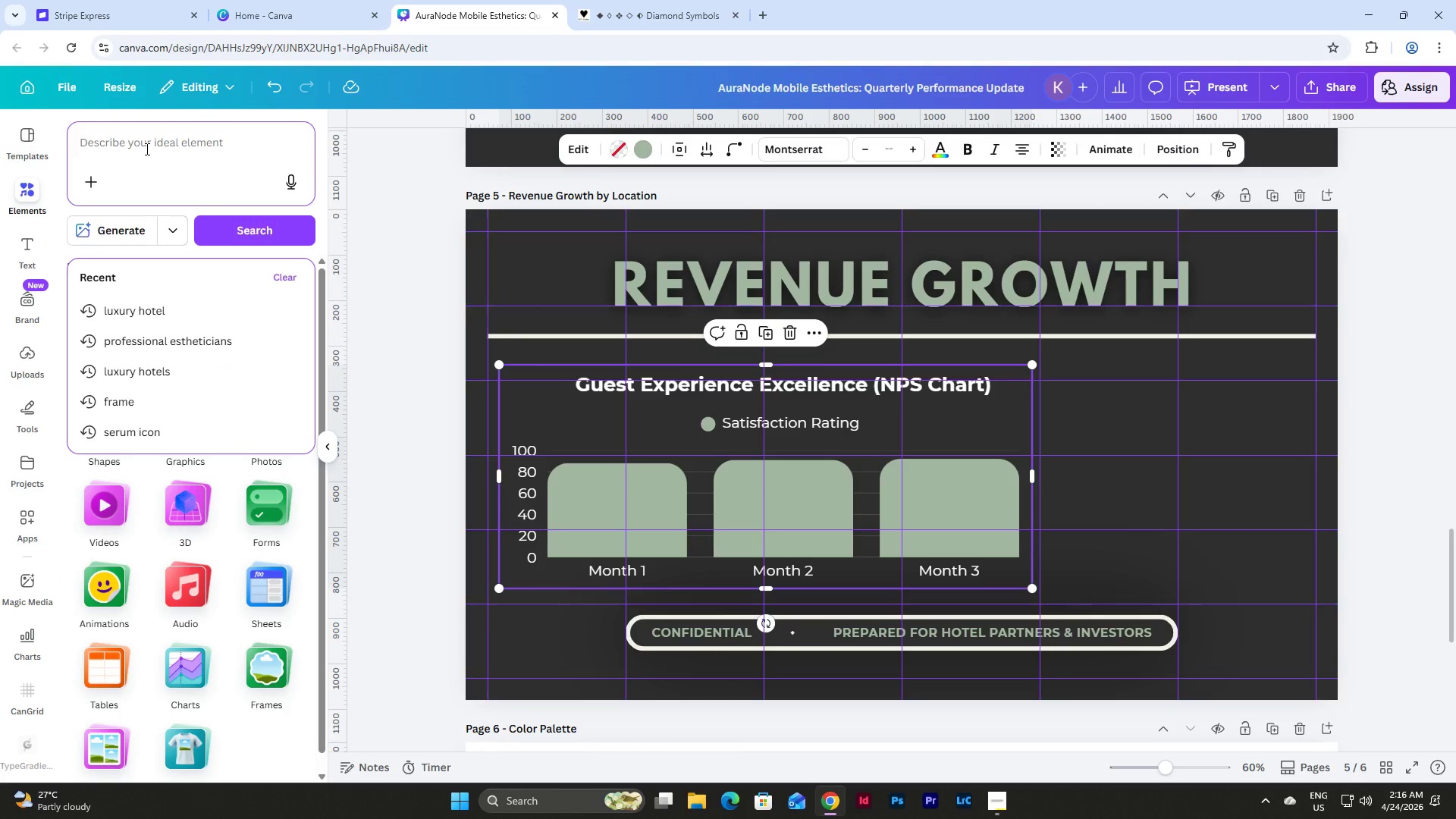 
type(line)
 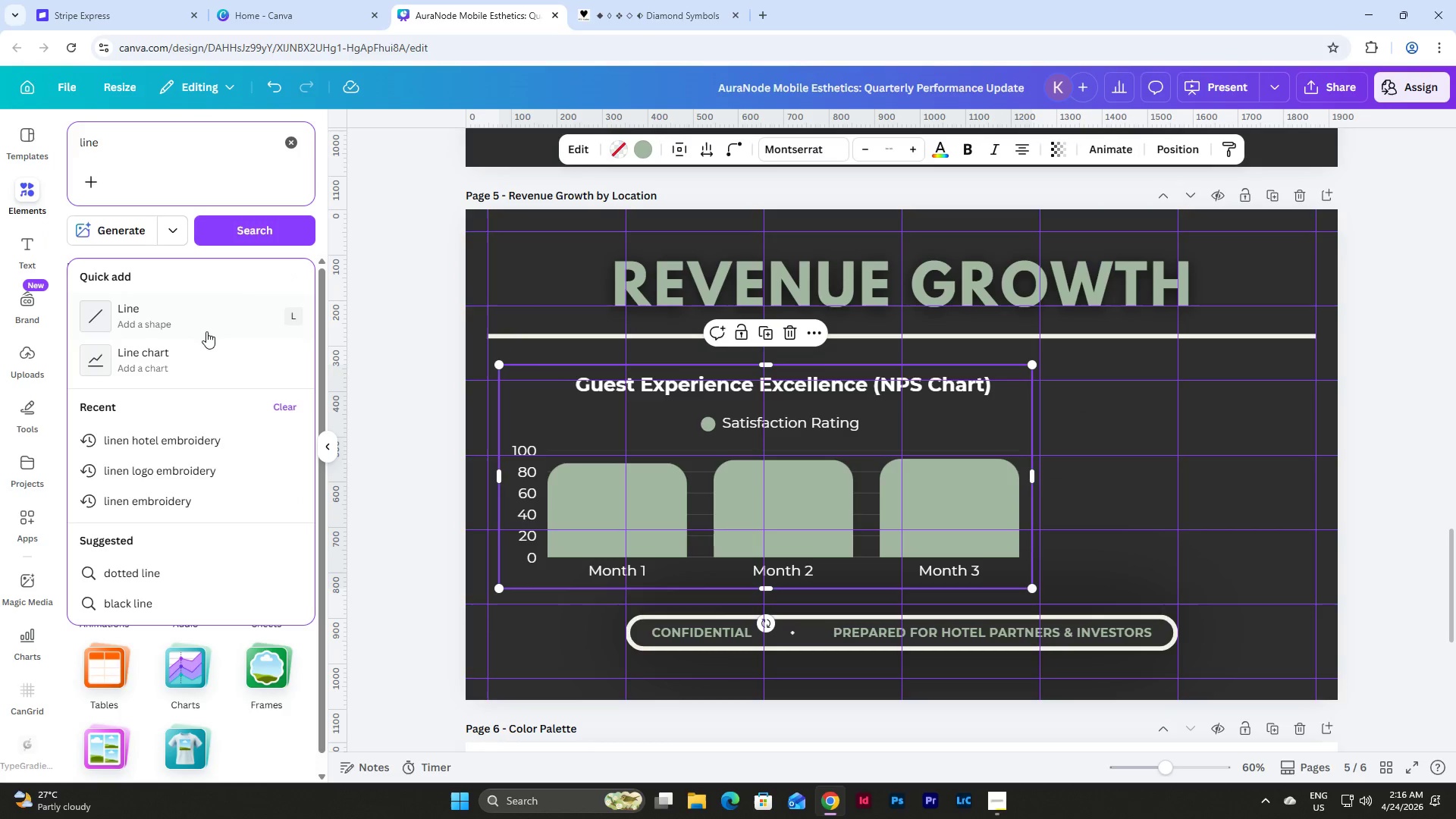 
left_click([202, 358])
 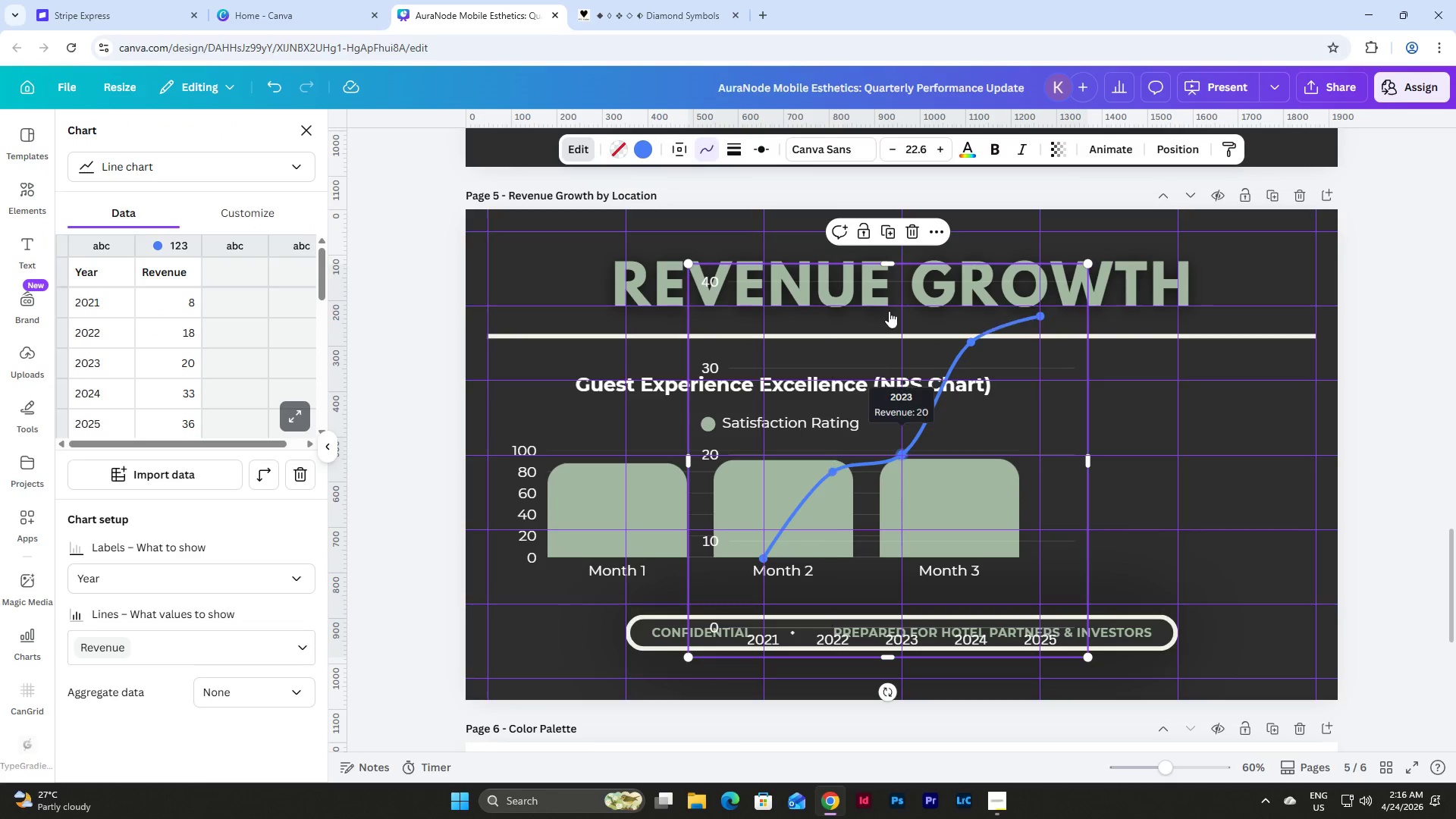 
left_click_drag(start_coordinate=[883, 265], to_coordinate=[918, 371])
 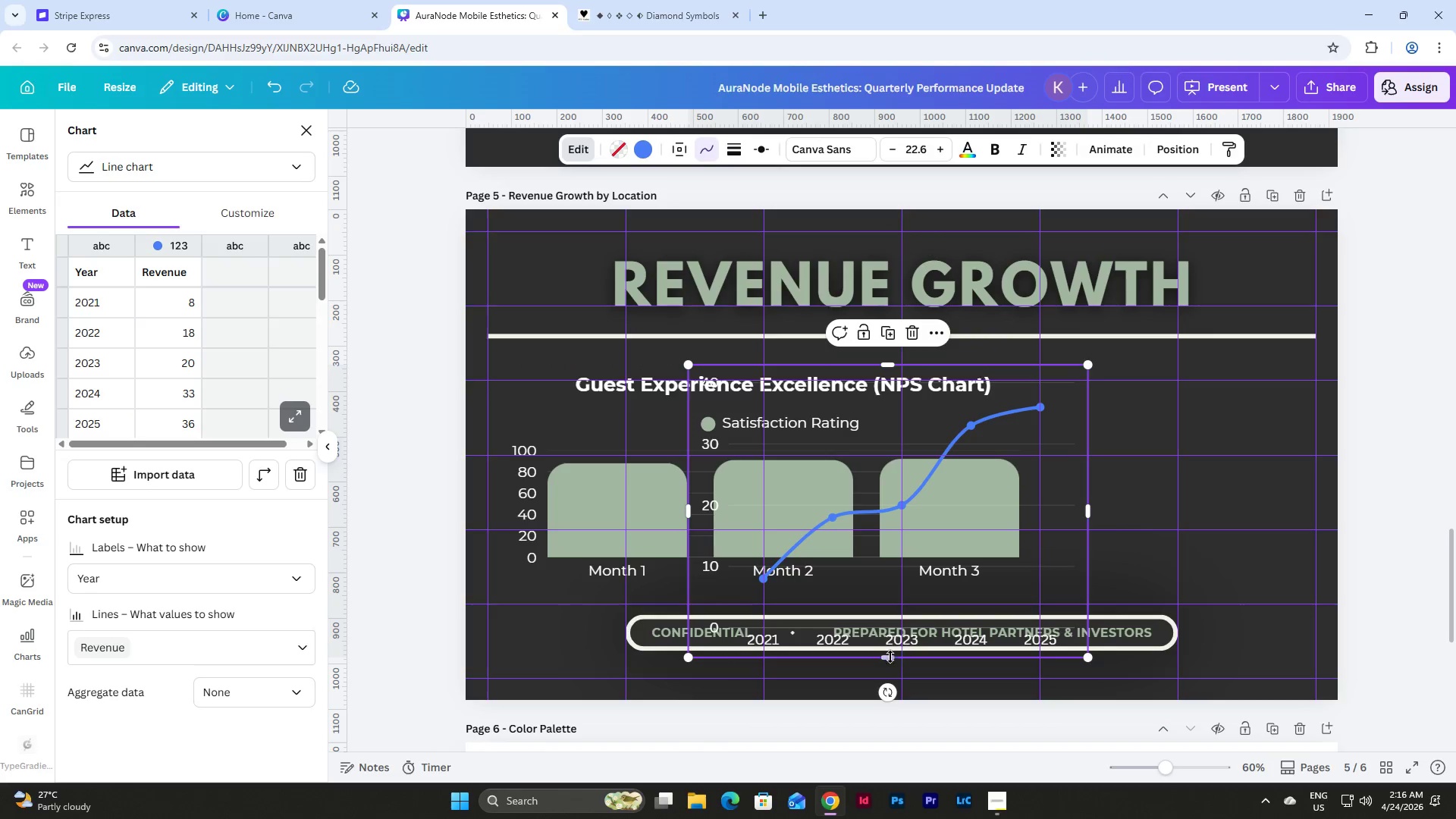 
left_click_drag(start_coordinate=[889, 660], to_coordinate=[885, 593])
 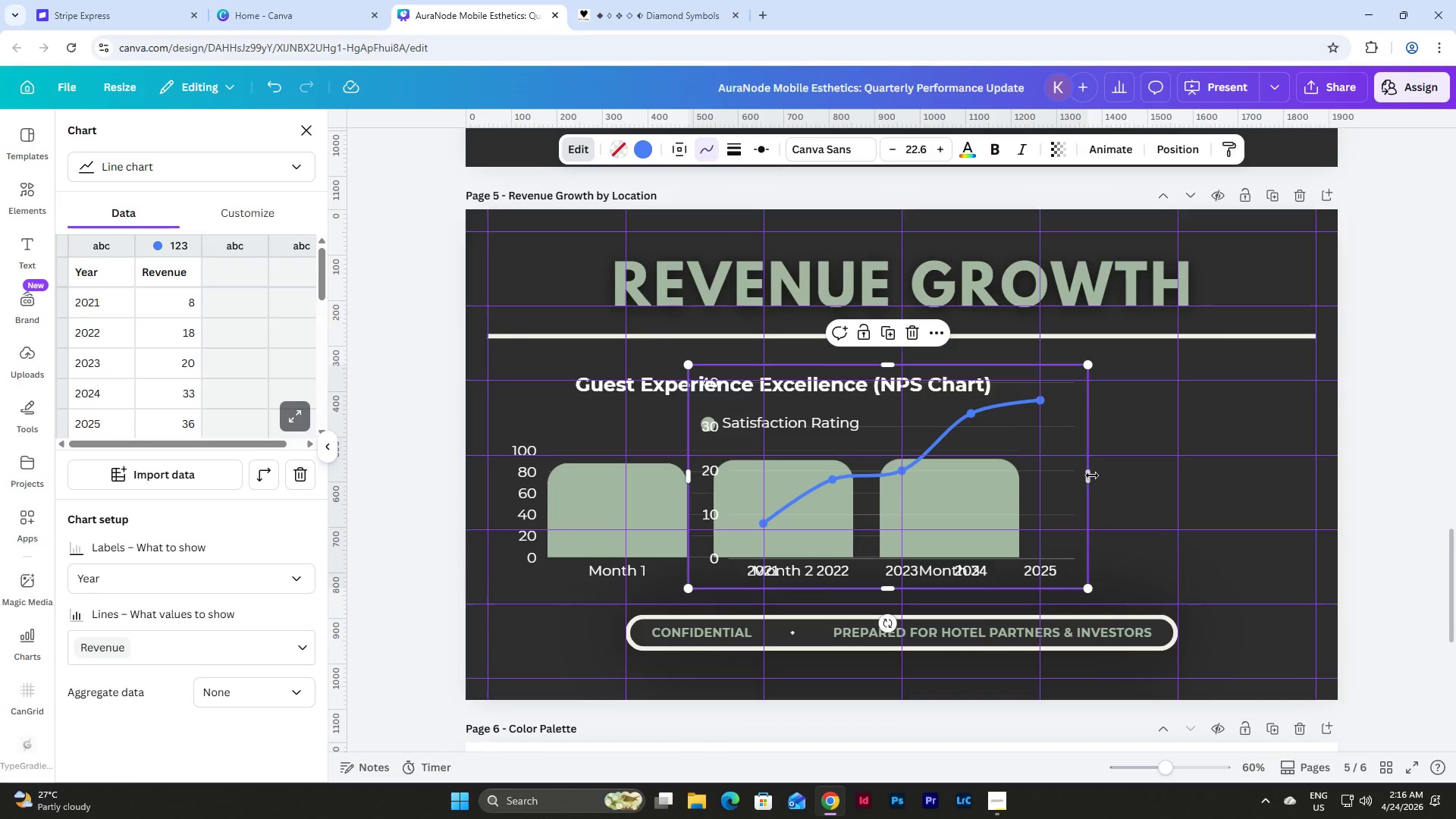 
left_click_drag(start_coordinate=[1091, 475], to_coordinate=[1316, 485])
 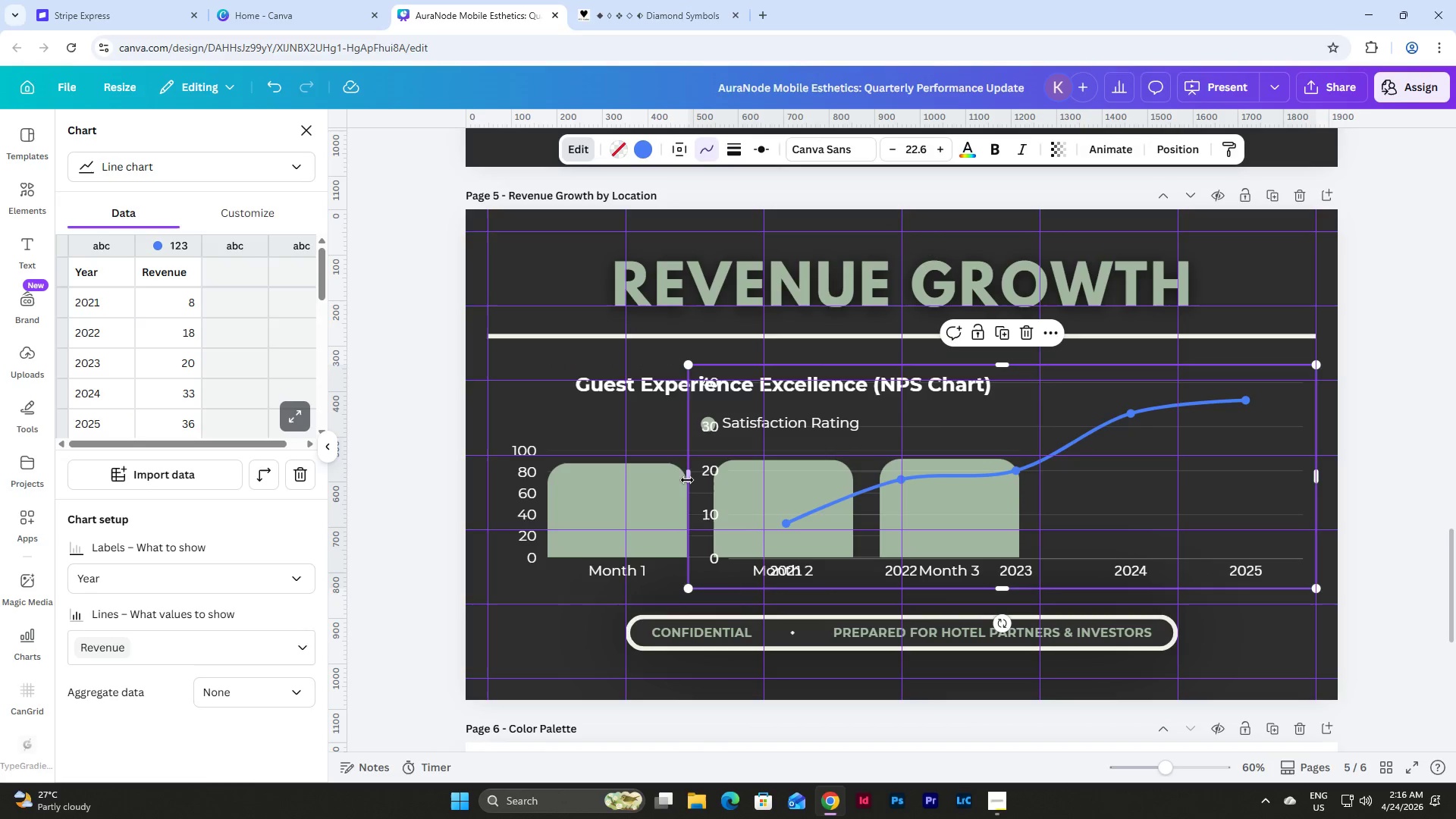 
left_click_drag(start_coordinate=[686, 480], to_coordinate=[1055, 513])
 